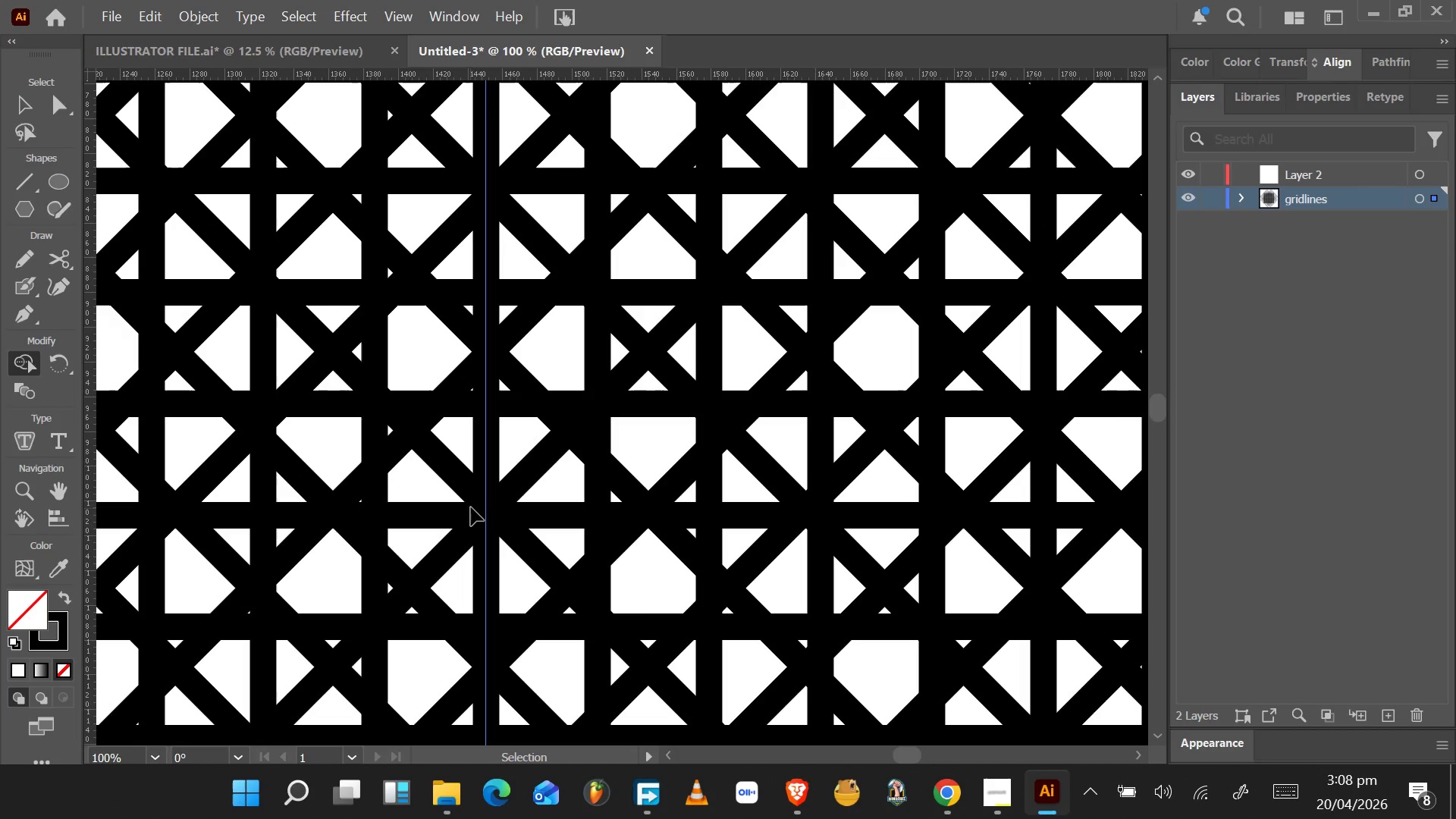 
hold_key(key=ControlLeft, duration=0.53)
scroll: coordinate [473, 505], scroll_direction: down, amount: 11.0
 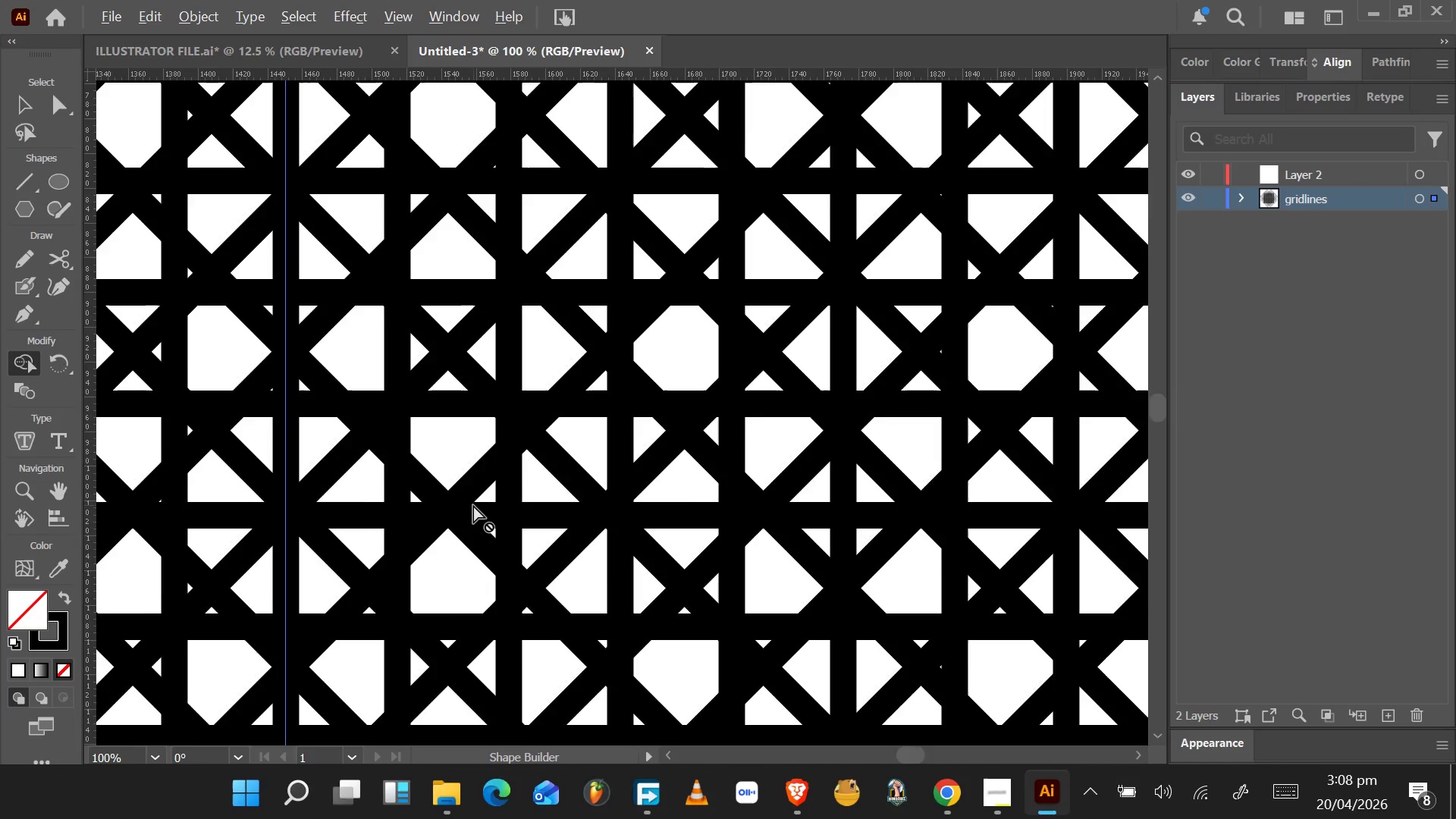 
hold_key(key=AltLeft, duration=0.86)
 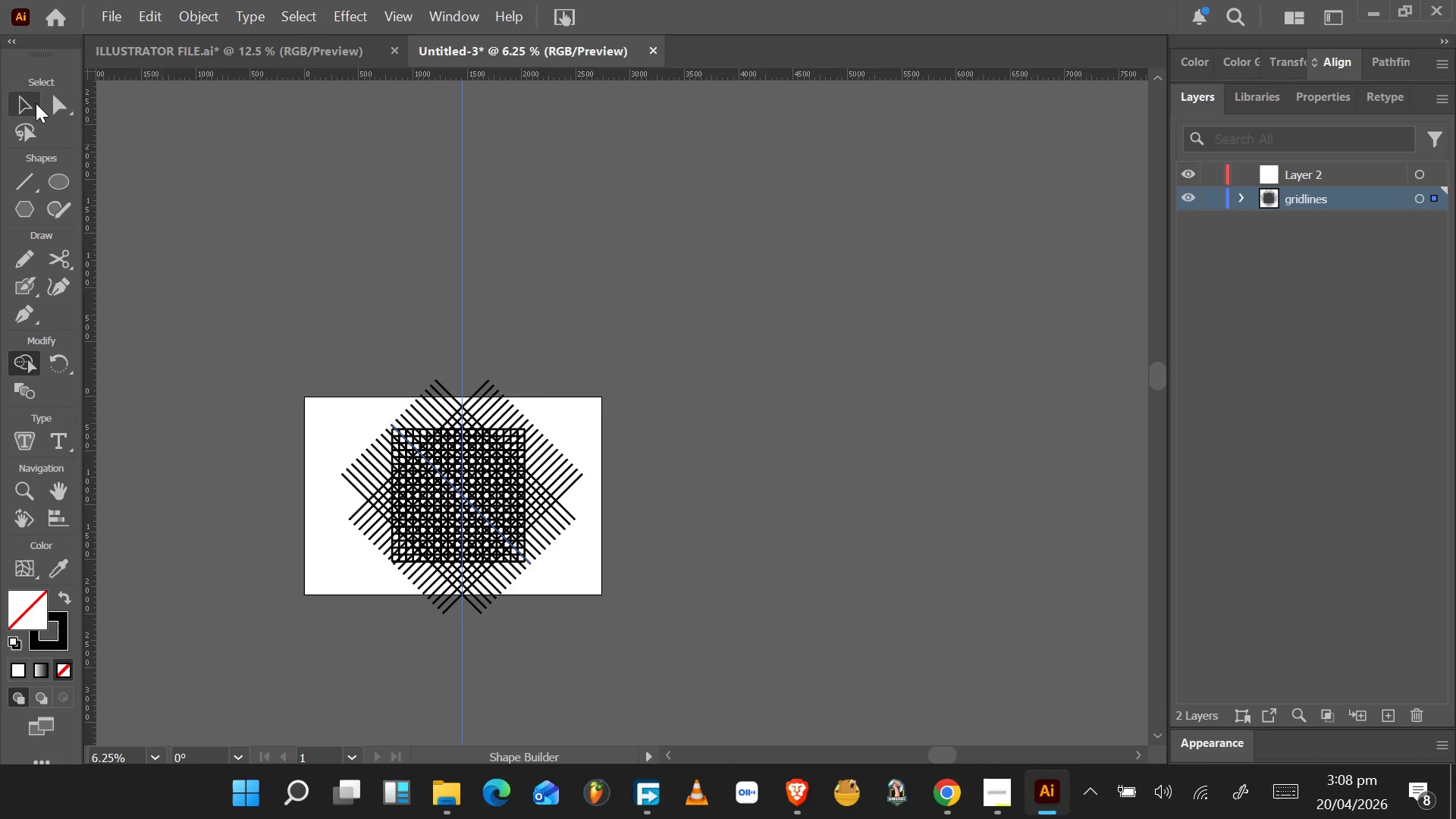 
left_click([34, 103])
 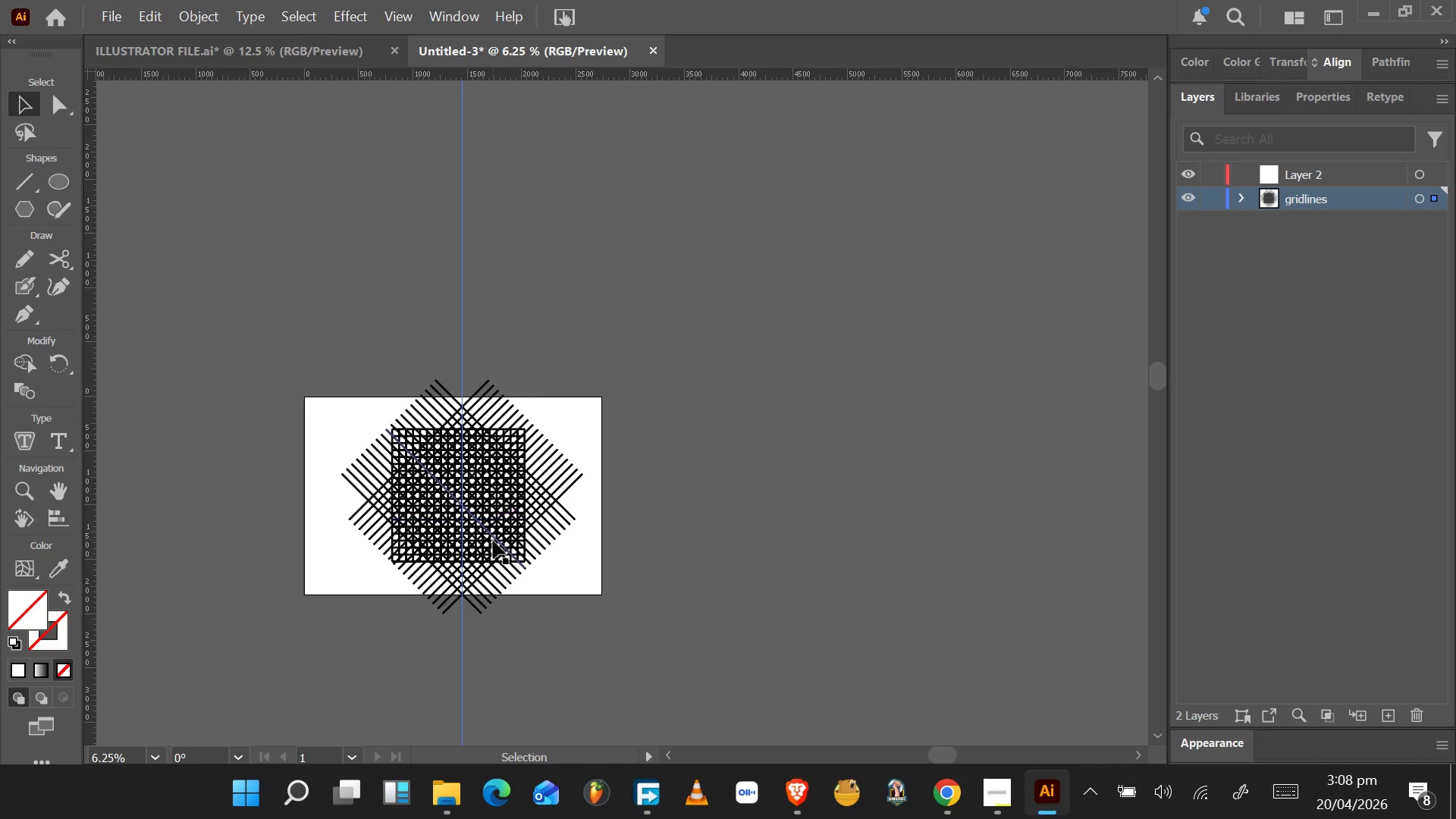 
key(Alt+AltLeft)
 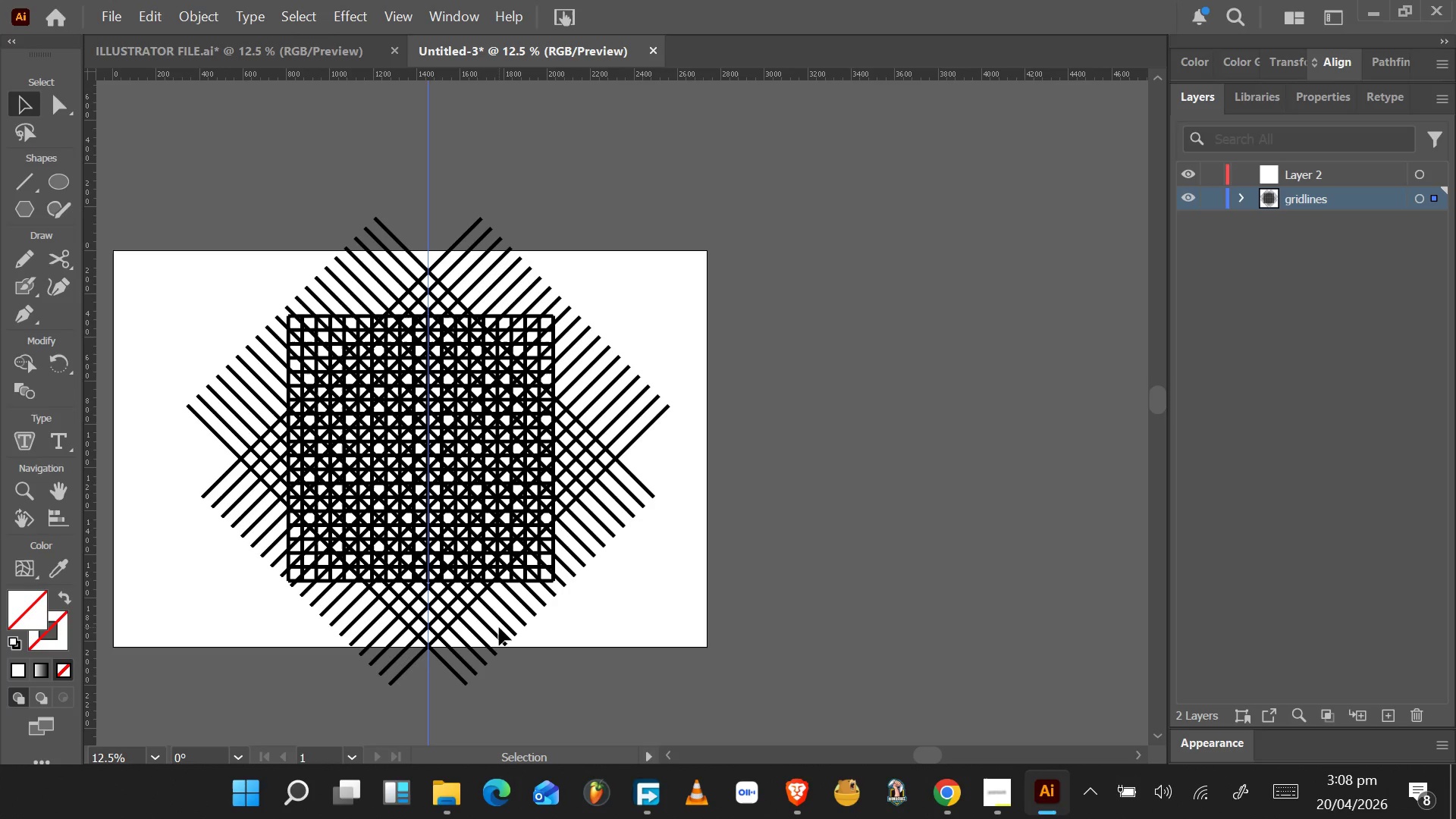 
scroll: coordinate [496, 579], scroll_direction: up, amount: 3.0
 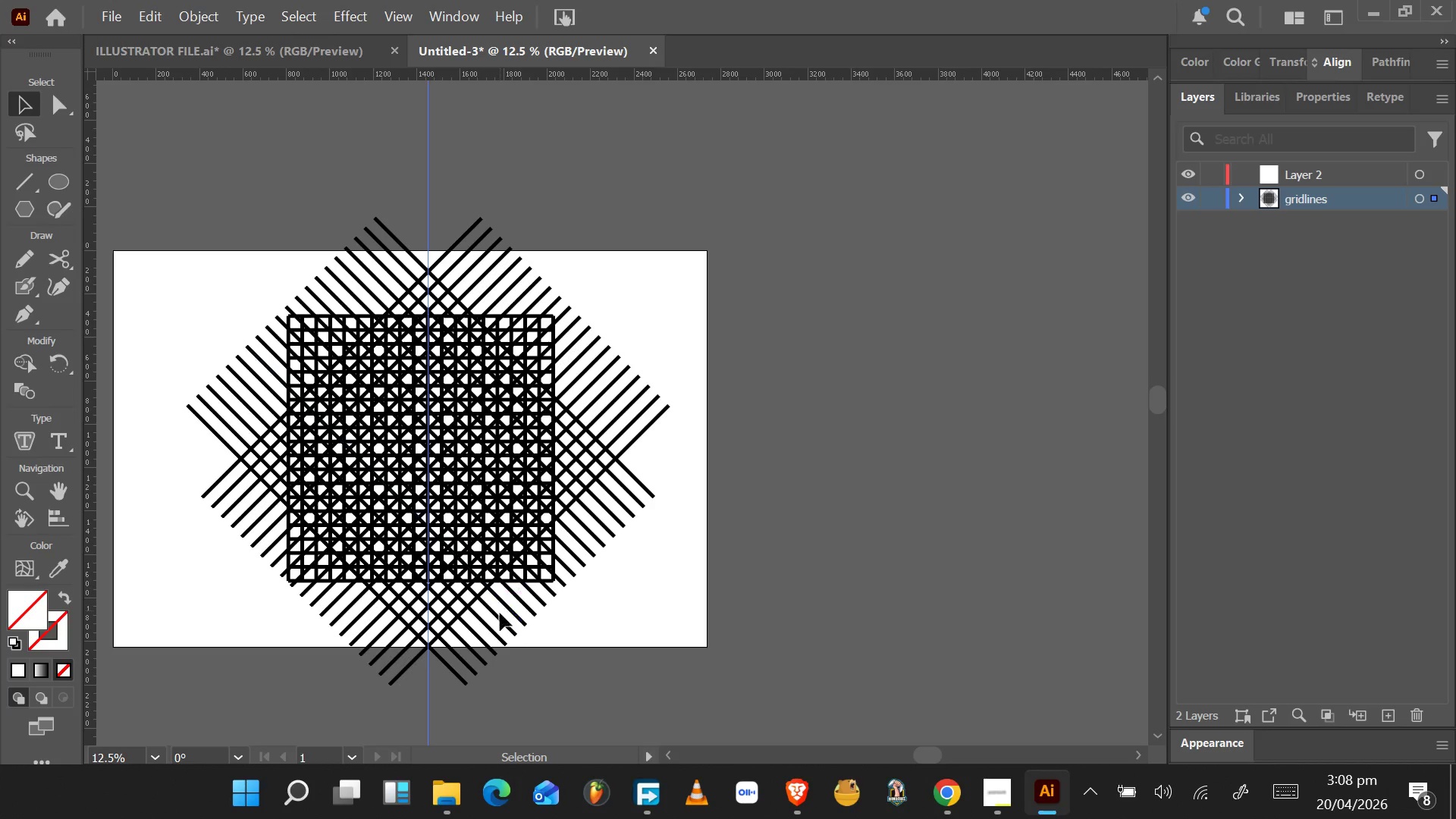 
left_click([499, 627])
 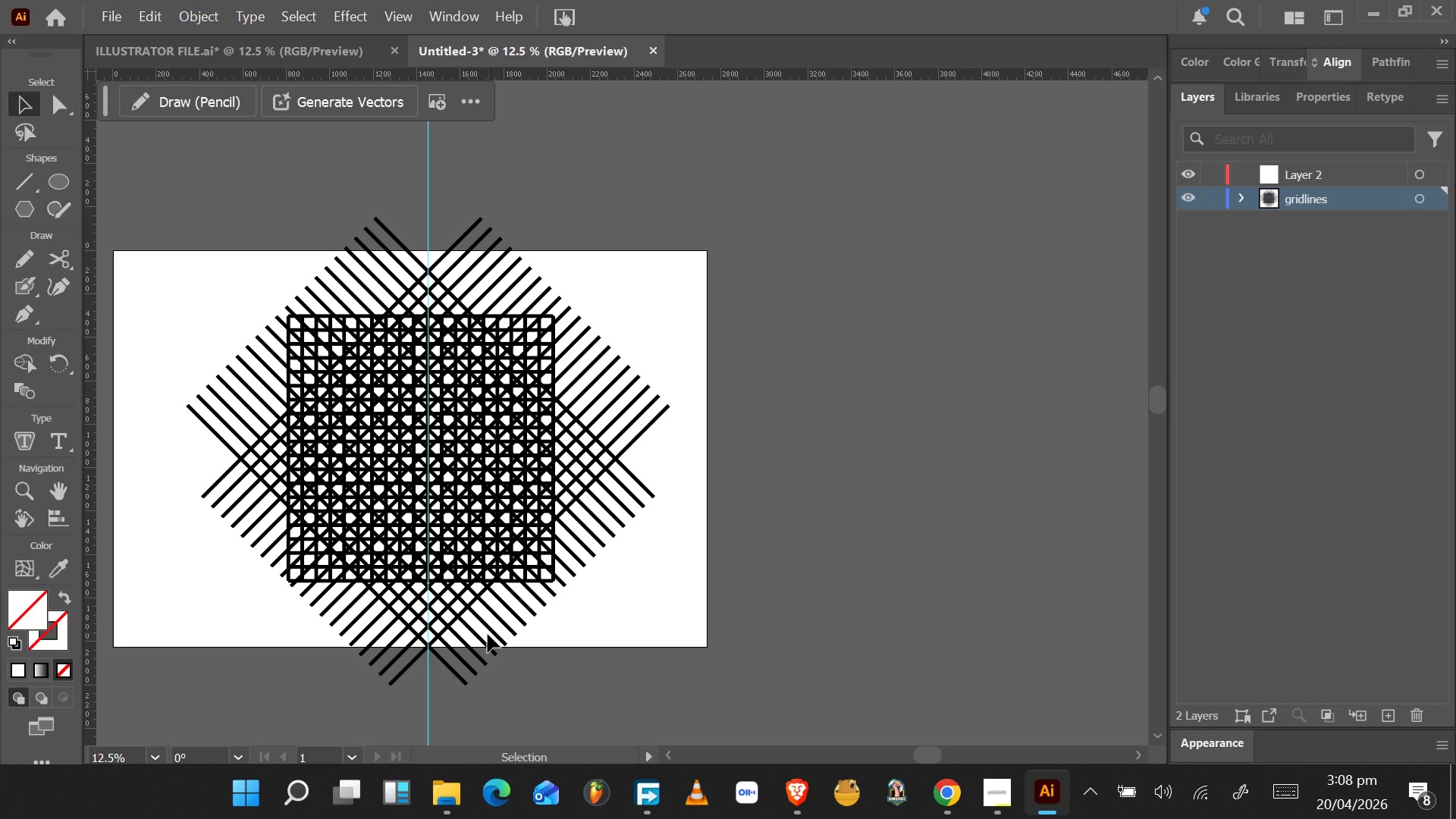 
left_click([488, 634])
 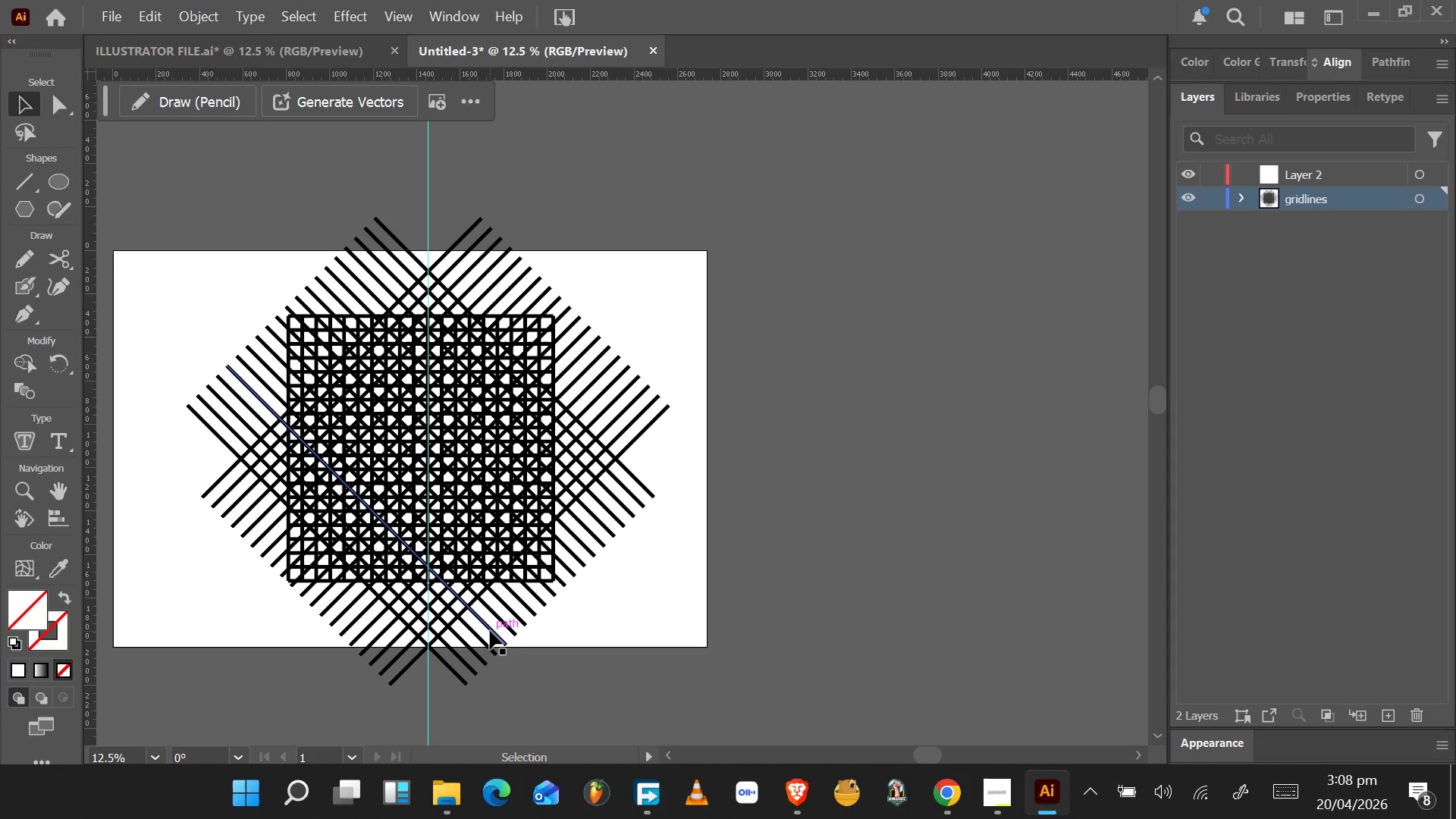 
left_click([490, 631])
 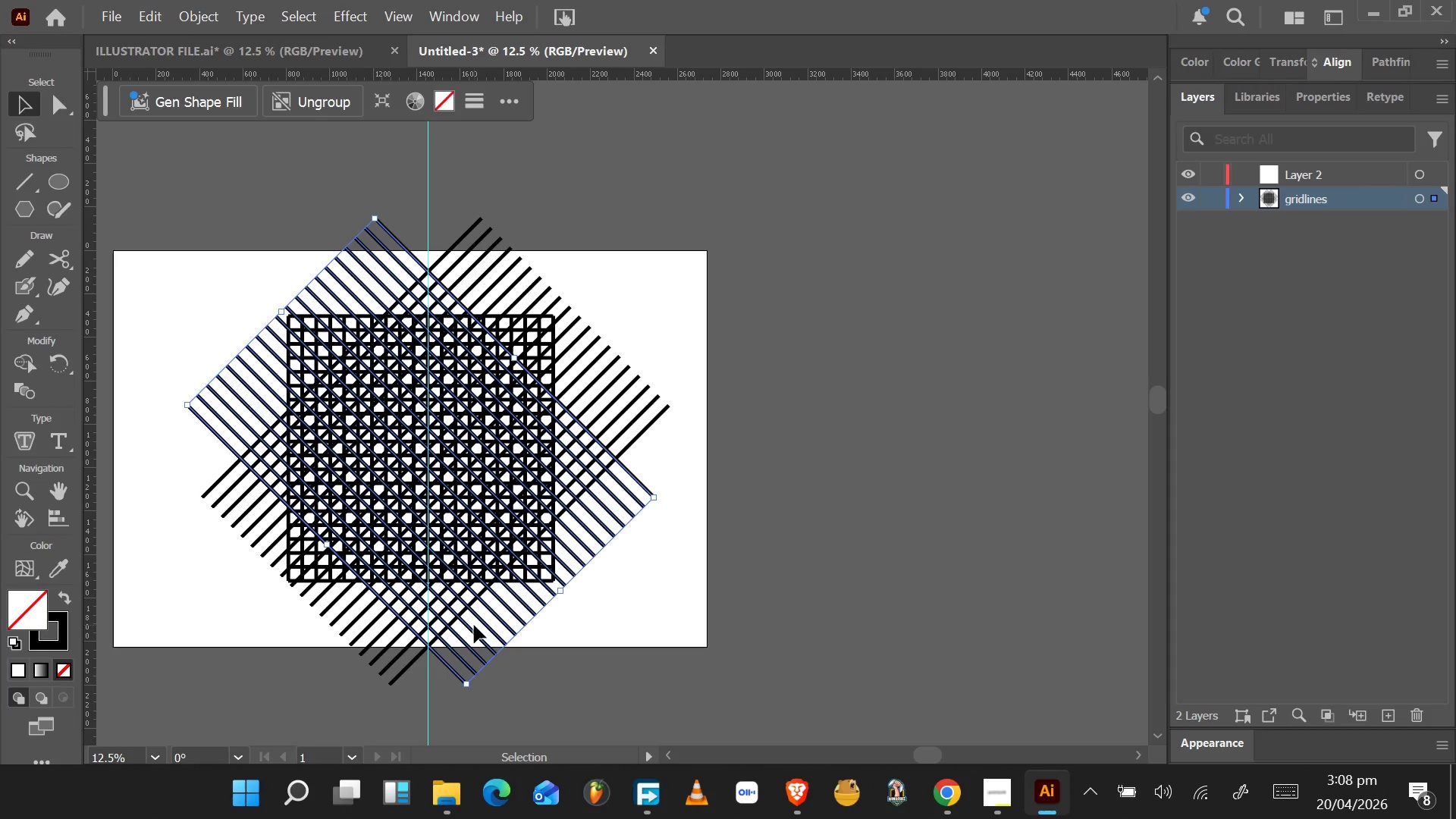 
key(Delete)
 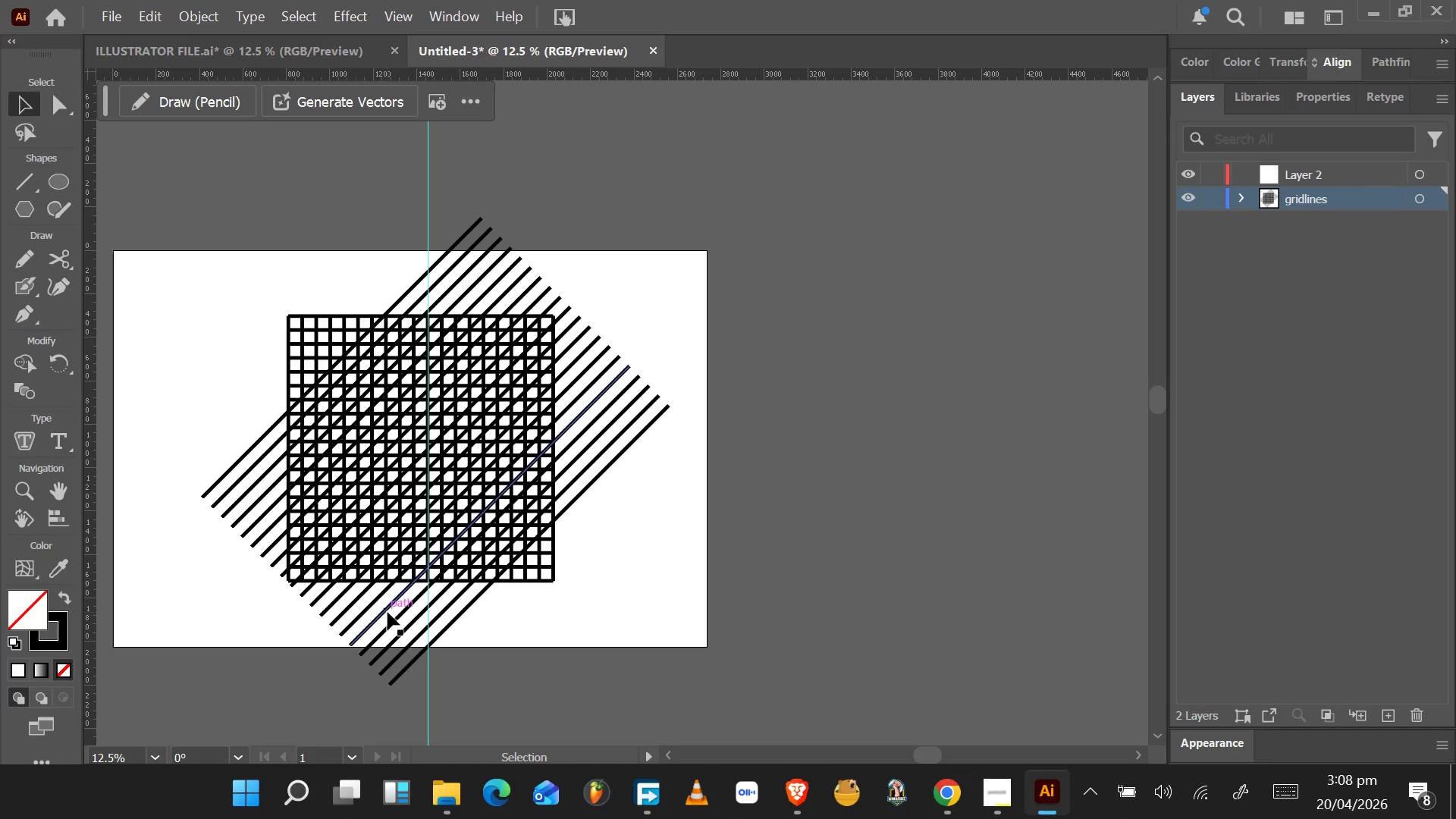 
left_click([388, 611])
 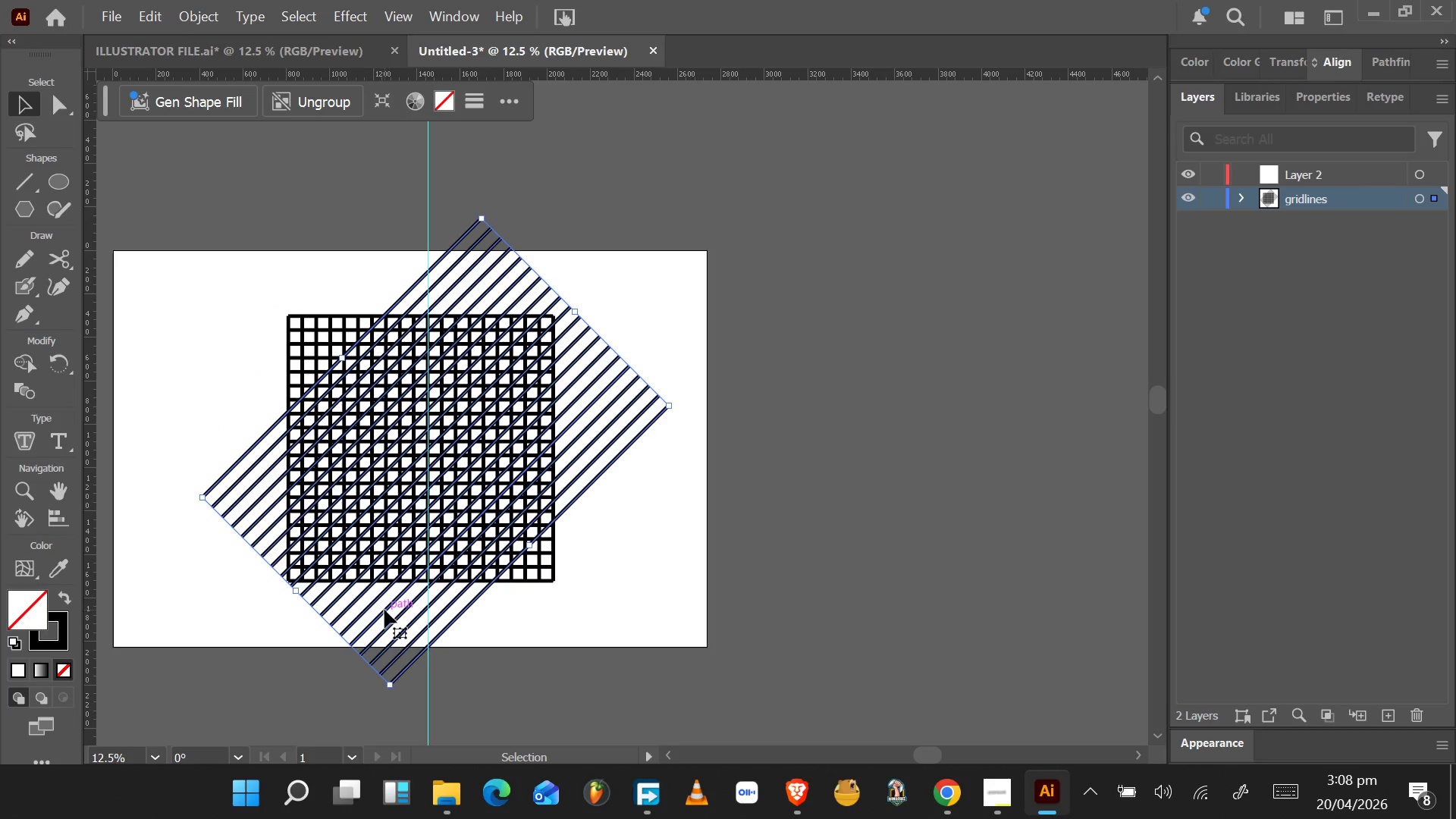 
key(Delete)
 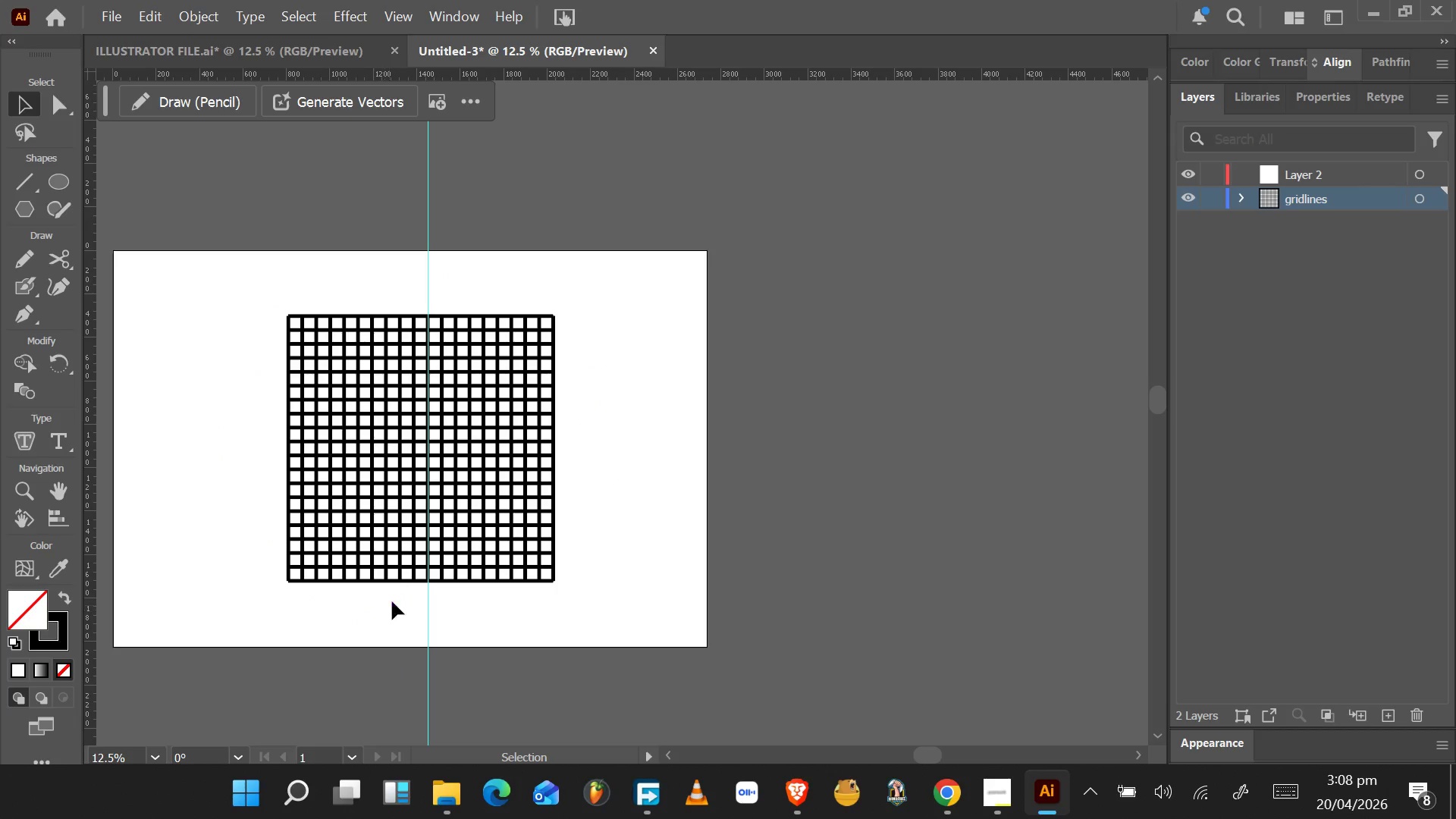 
left_click([396, 527])
 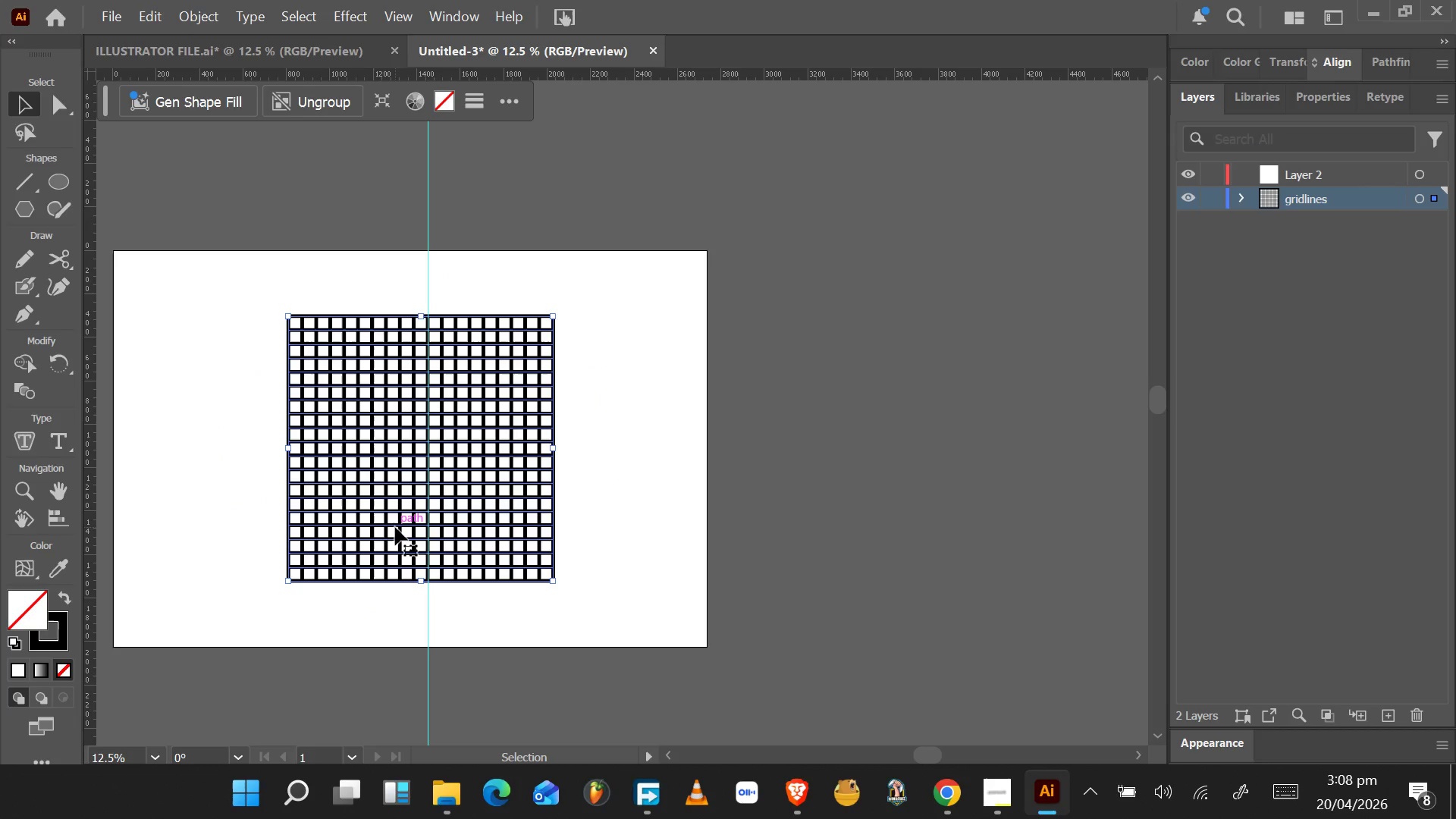 
hold_key(key=AltLeft, duration=0.42)
scroll: coordinate [395, 527], scroll_direction: up, amount: 2.0
 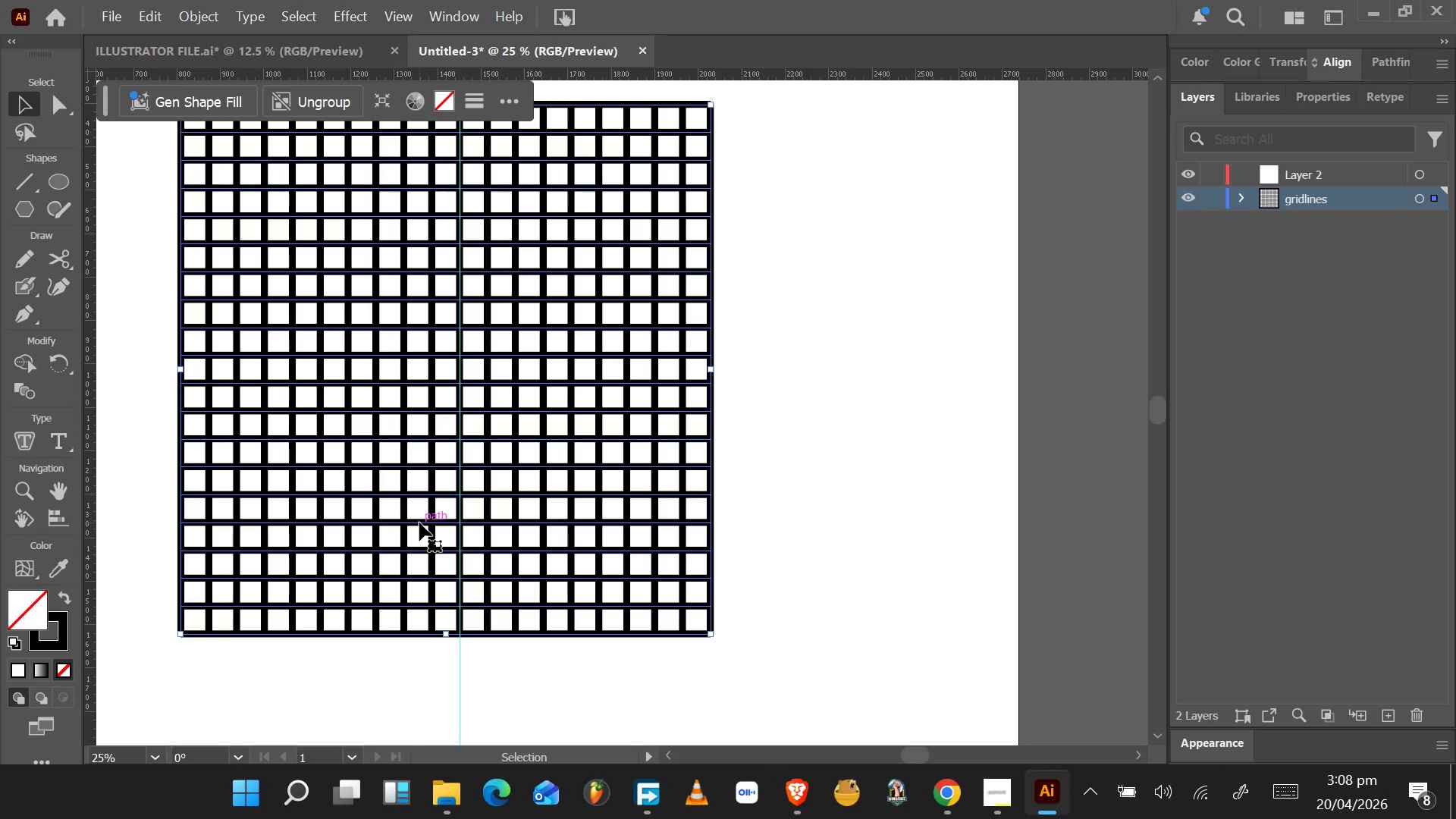 
hold_key(key=AltLeft, duration=1.55)
left_click_drag(start_coordinate=[419, 522], to_coordinate=[462, 573])
 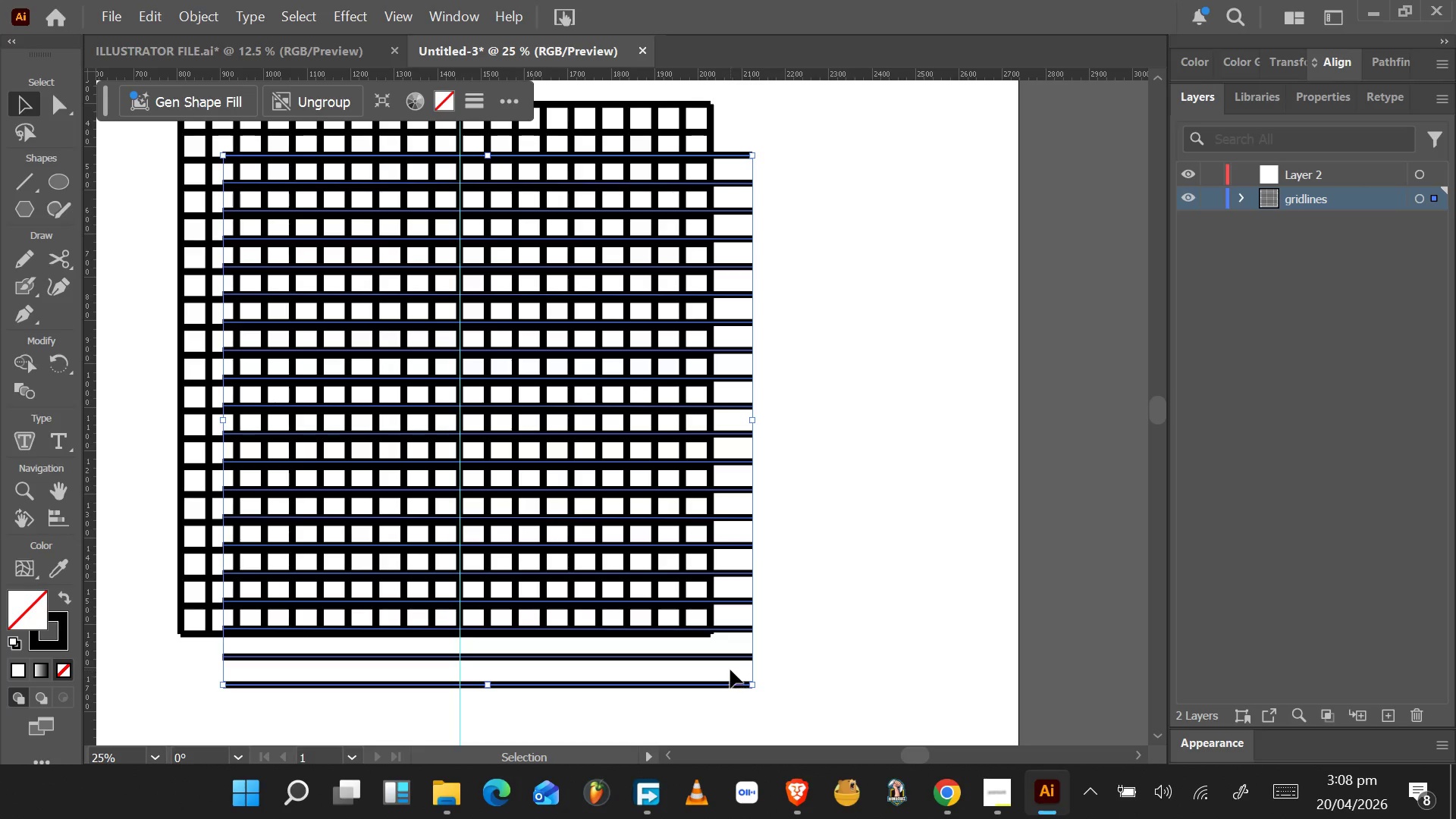 
right_click([730, 670])
 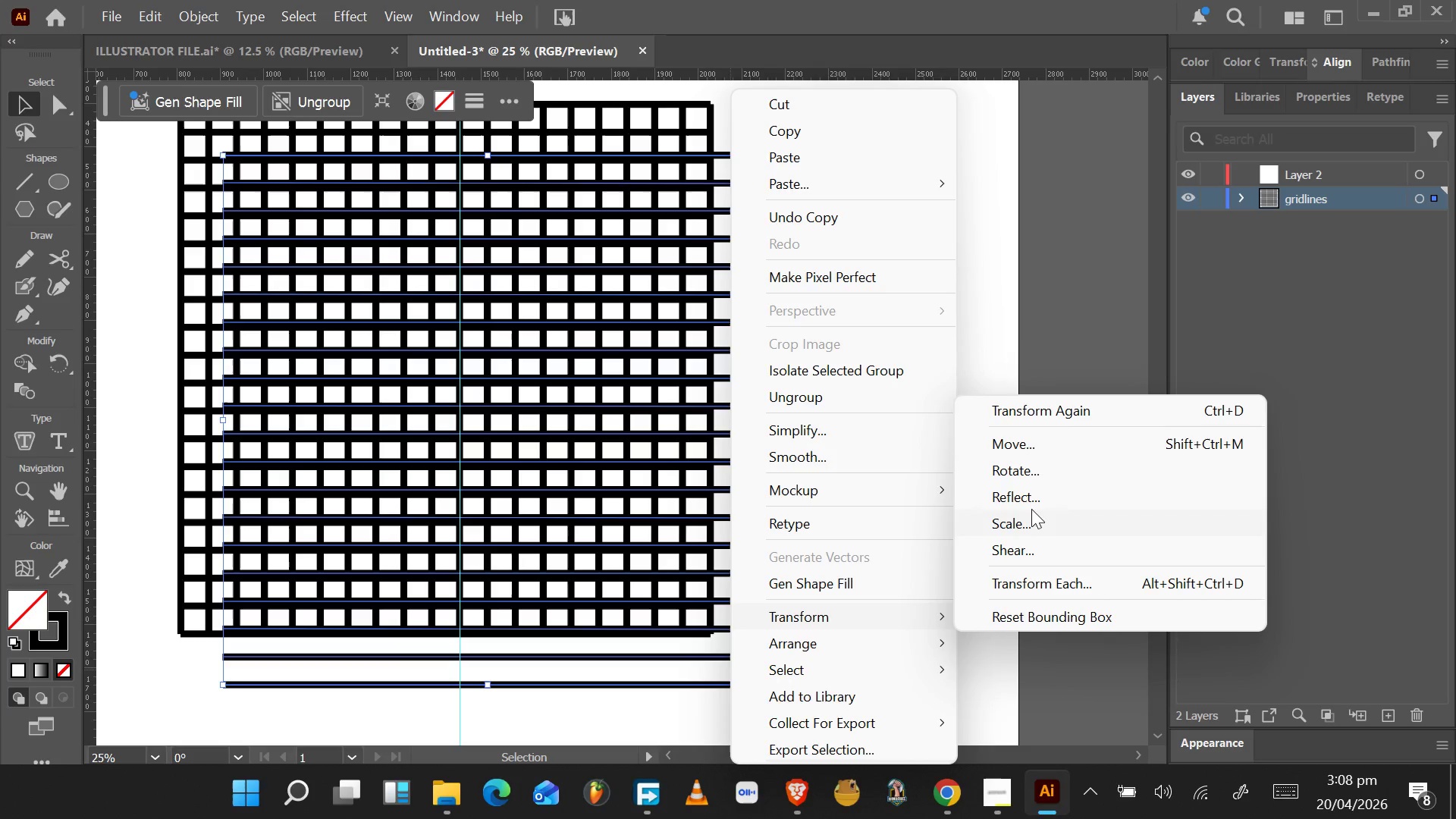 
wait(11.22)
 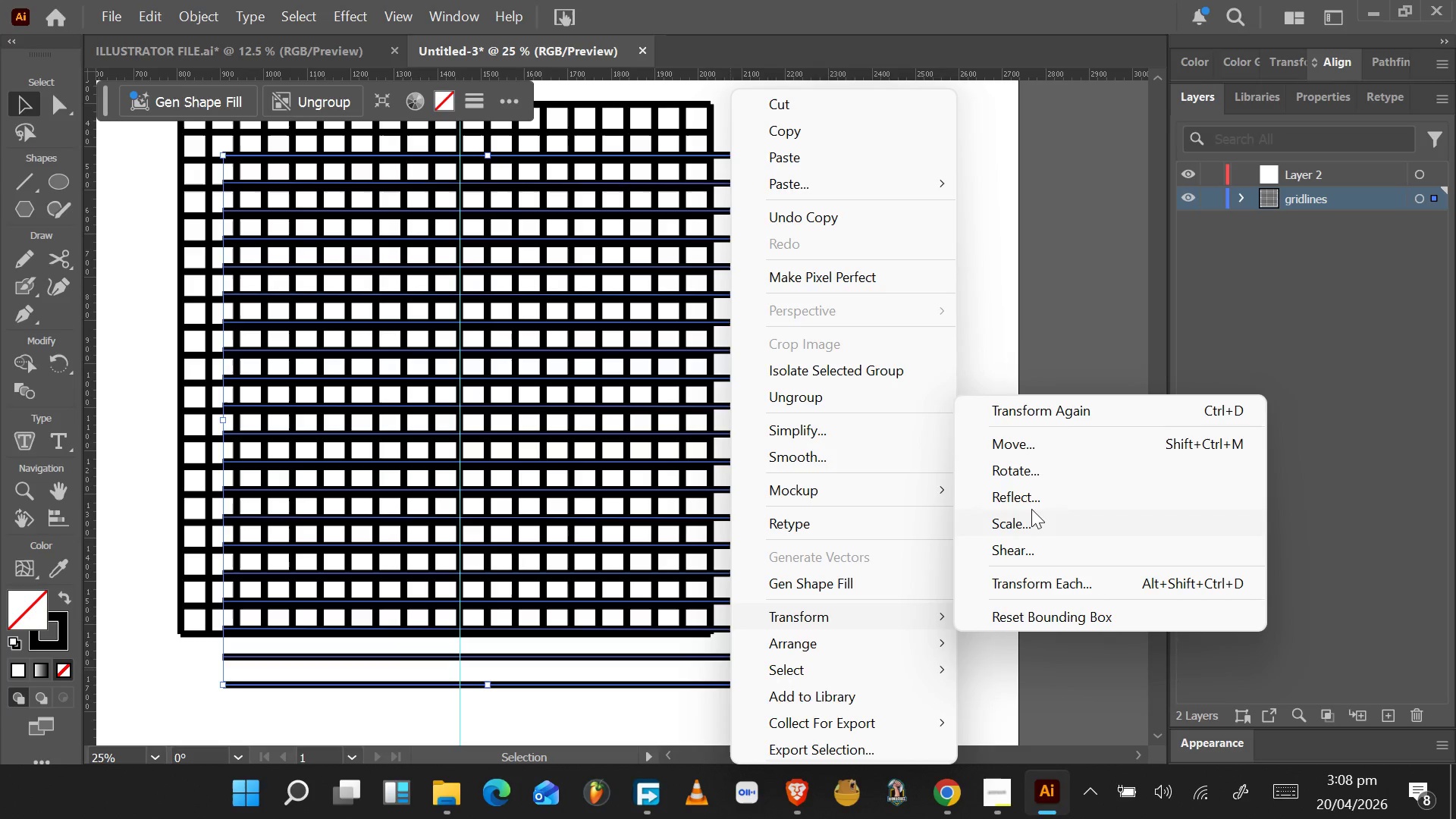 
type(45)
 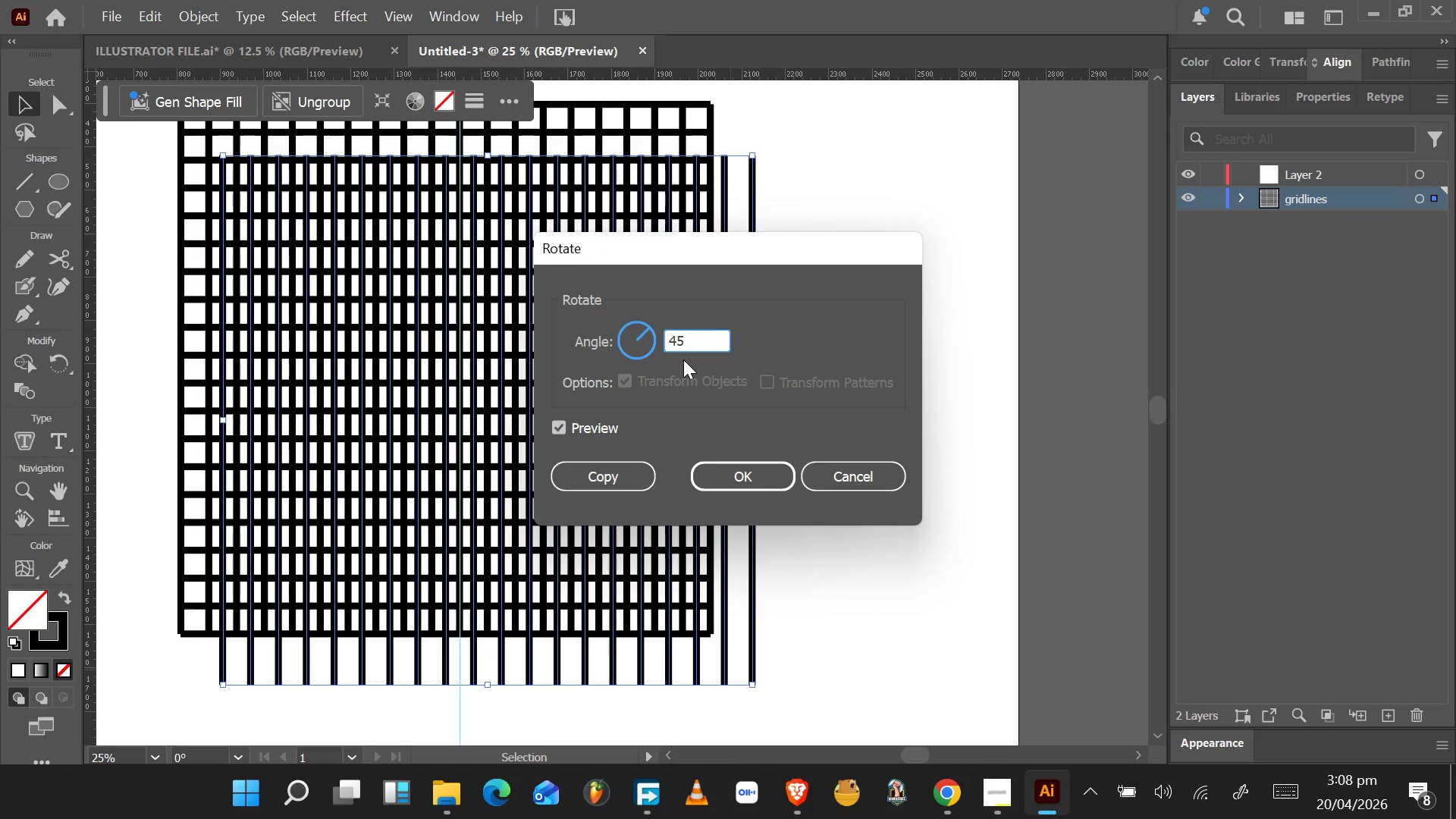 
key(Enter)
 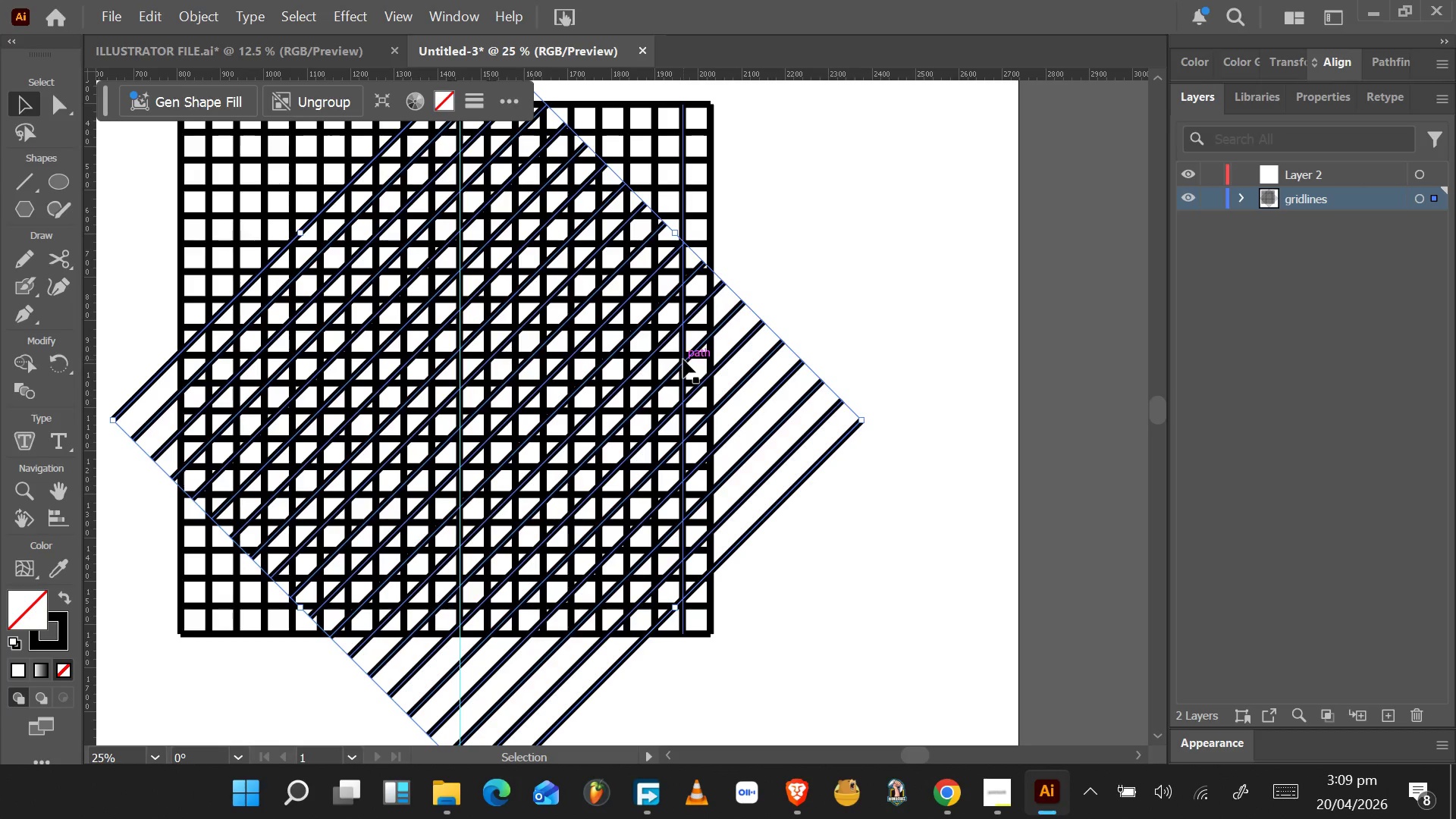 
wait(9.36)
 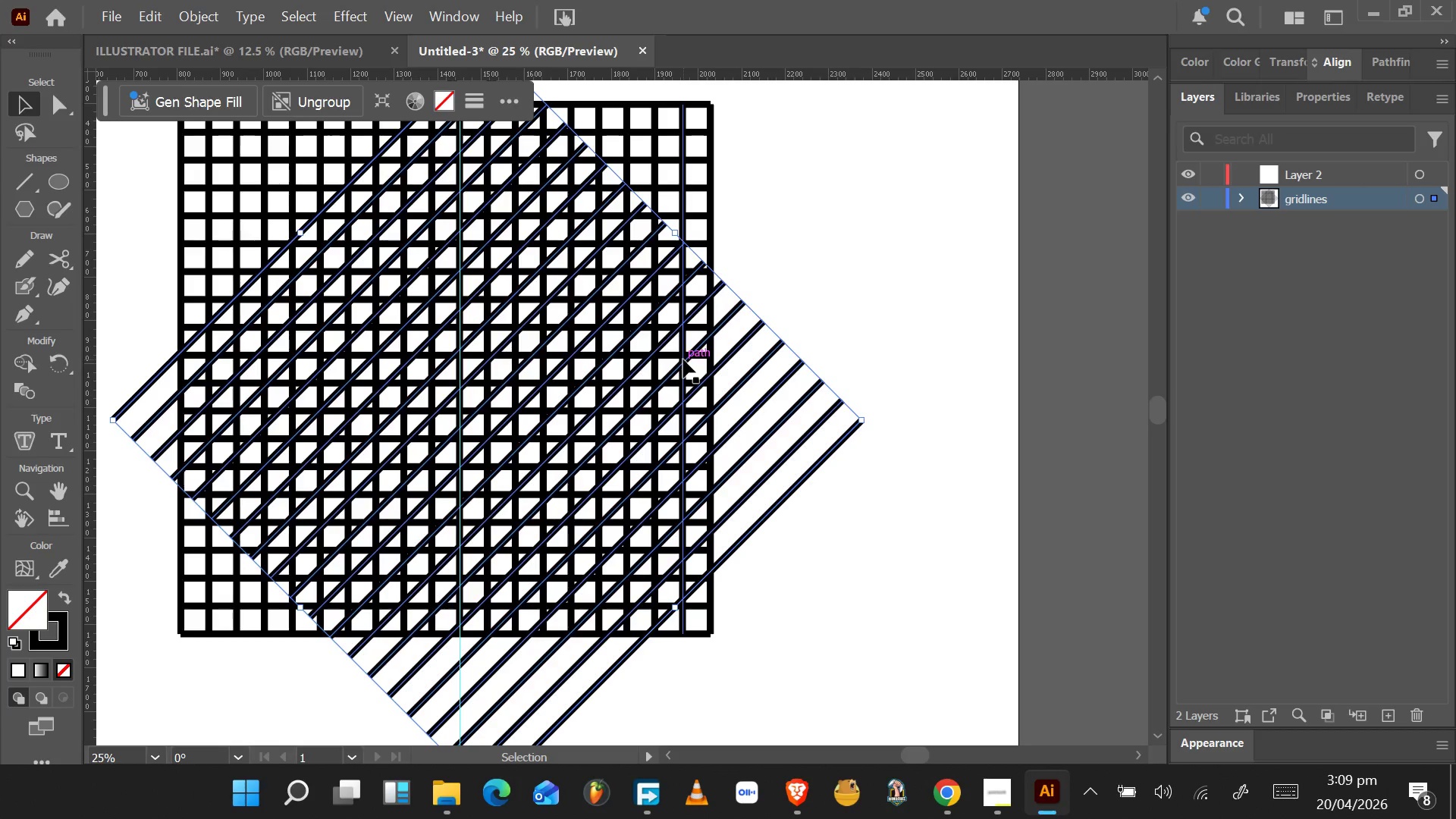 
left_click_drag(start_coordinate=[639, 604], to_coordinate=[654, 593])
 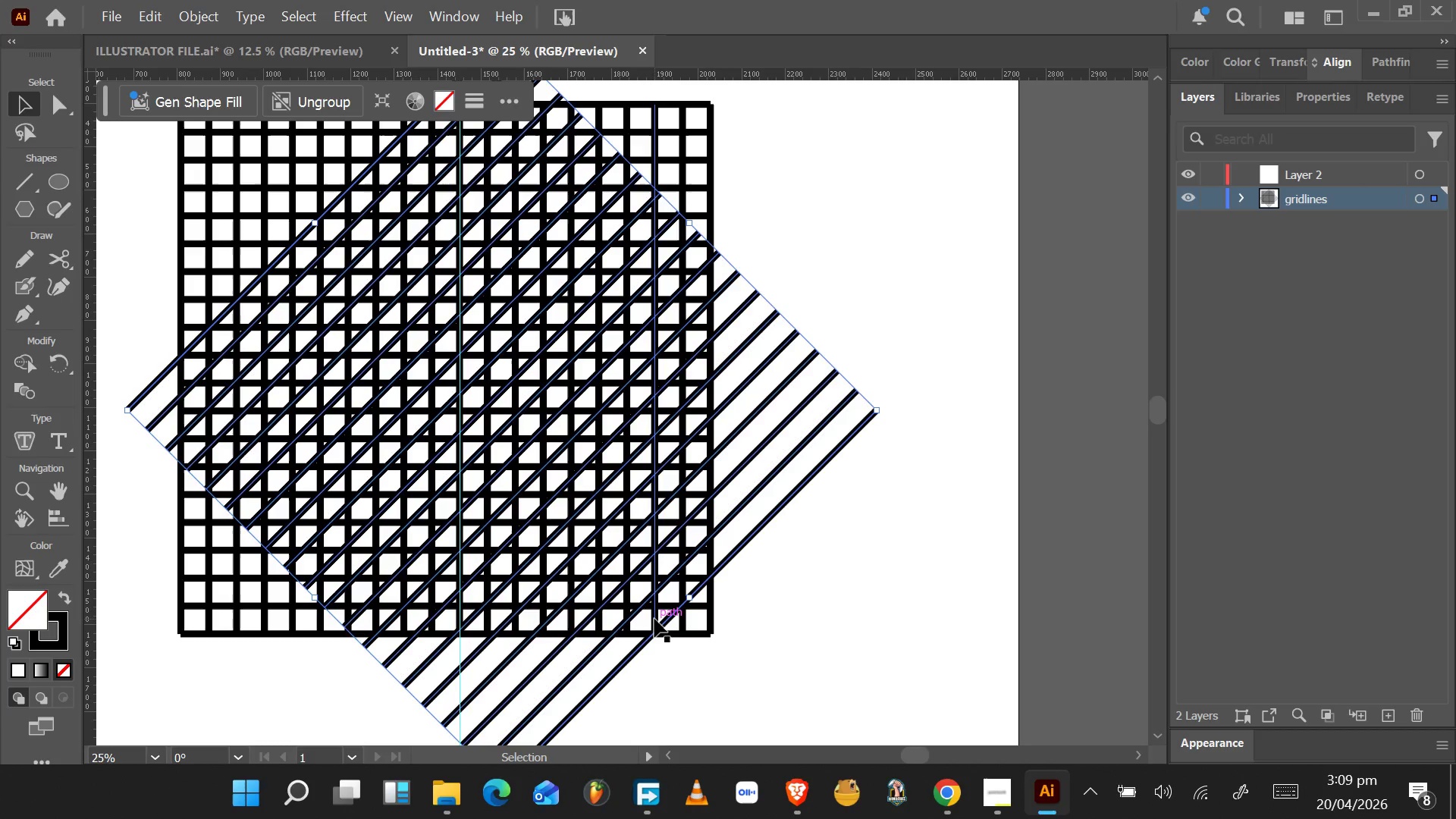 
wait(22.31)
 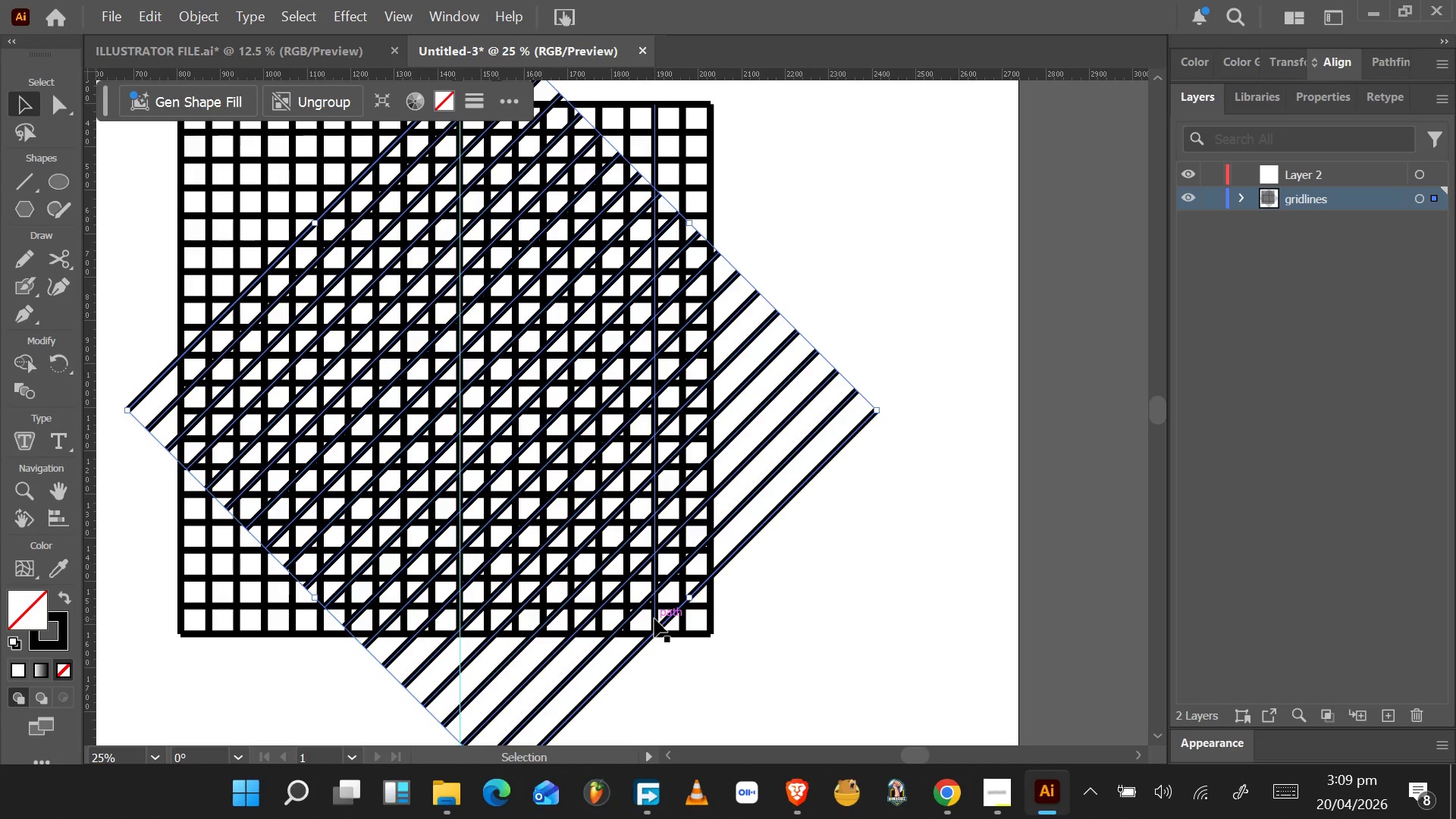 
key(Control+Z)
 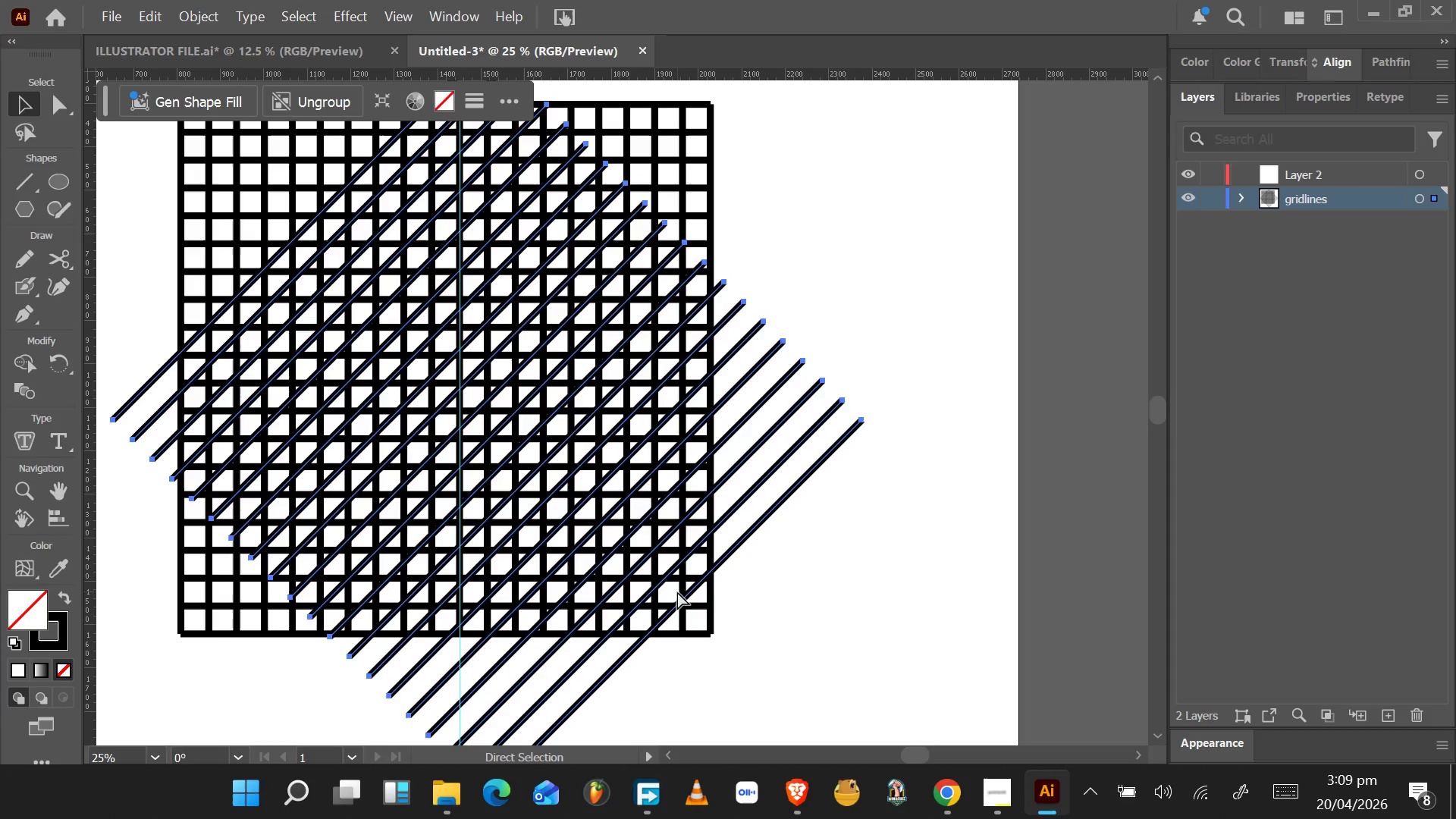 
key(Control+Z)
 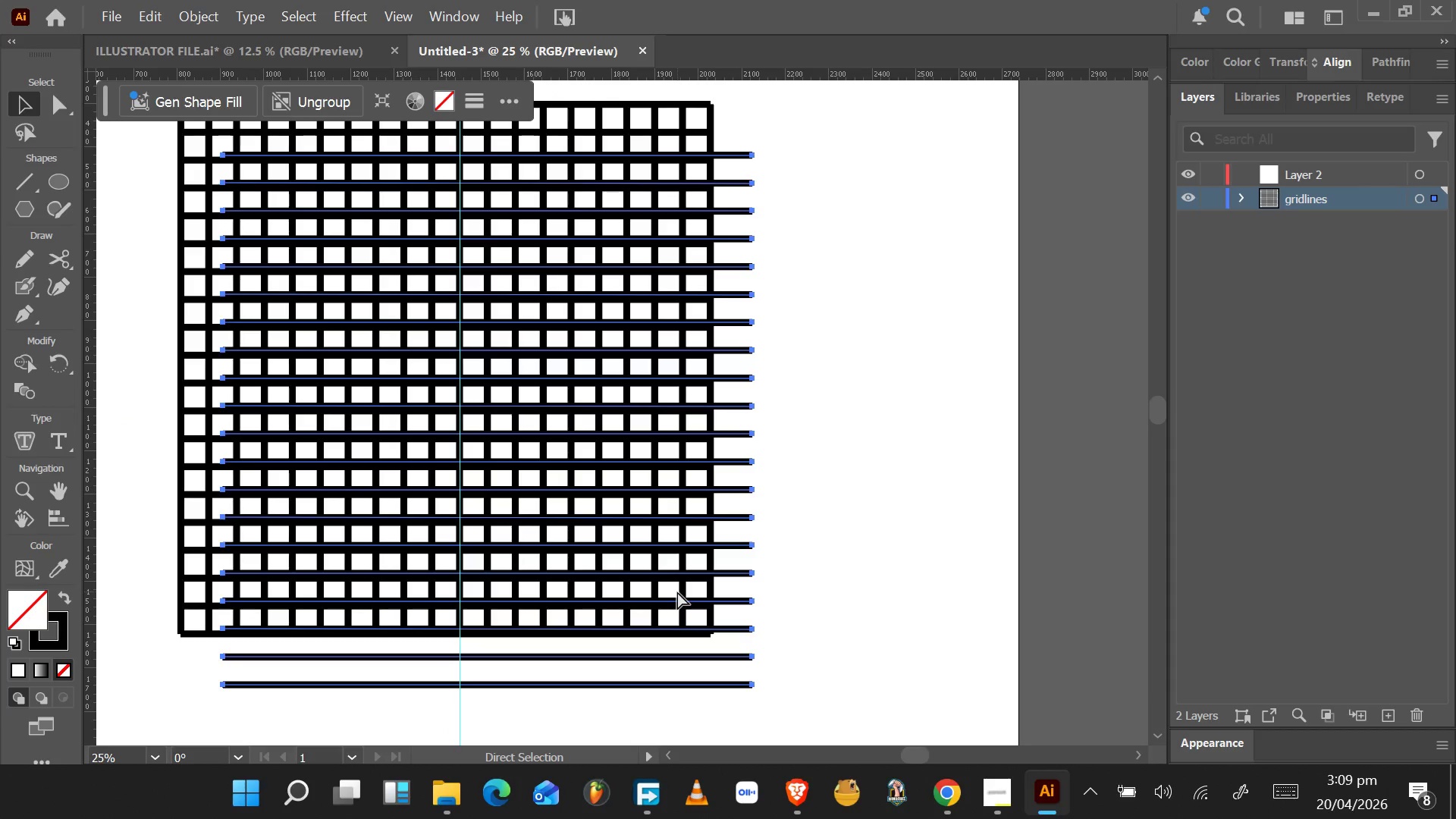 
key(Control+Z)
 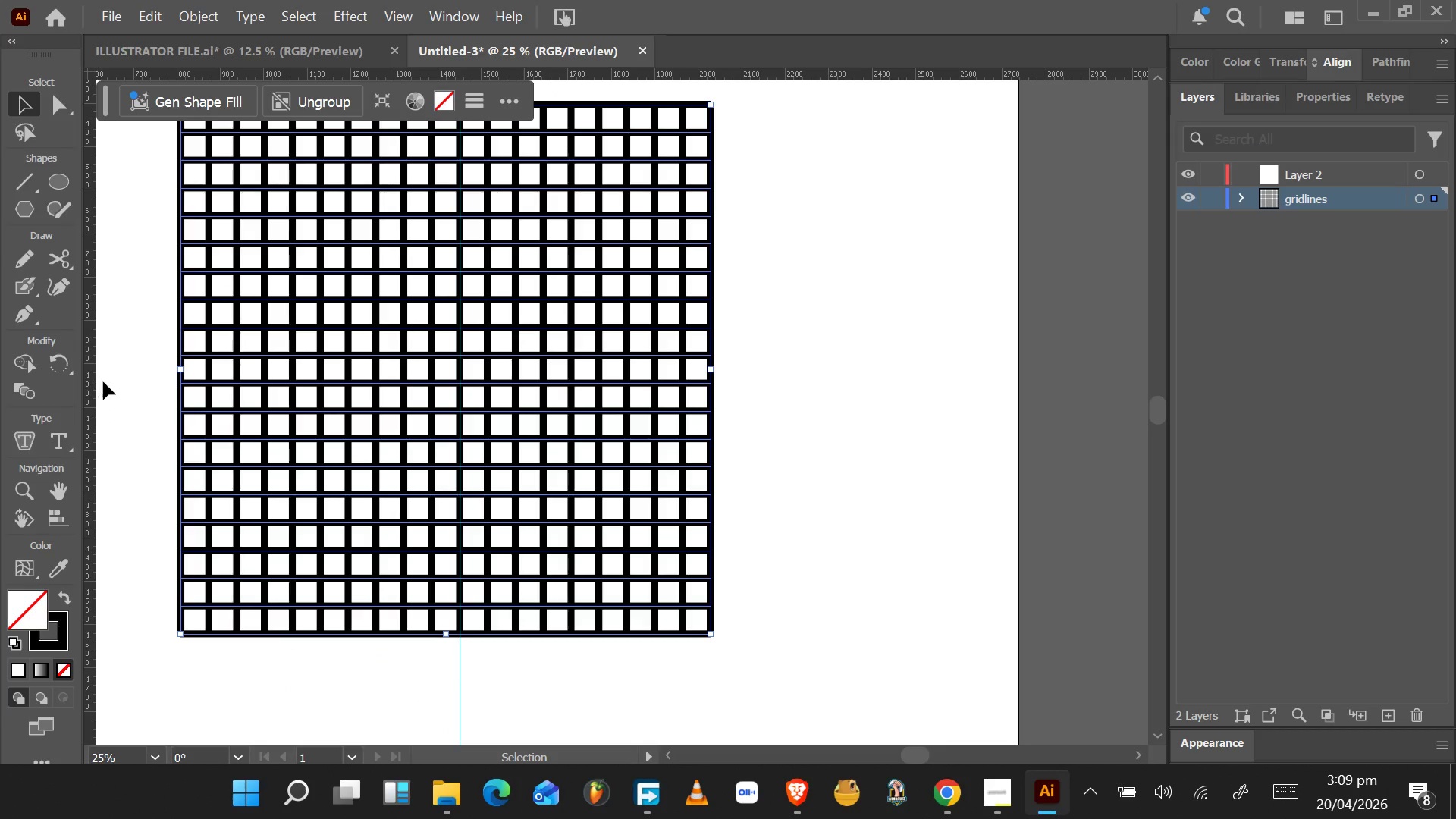 
wait(5.89)
 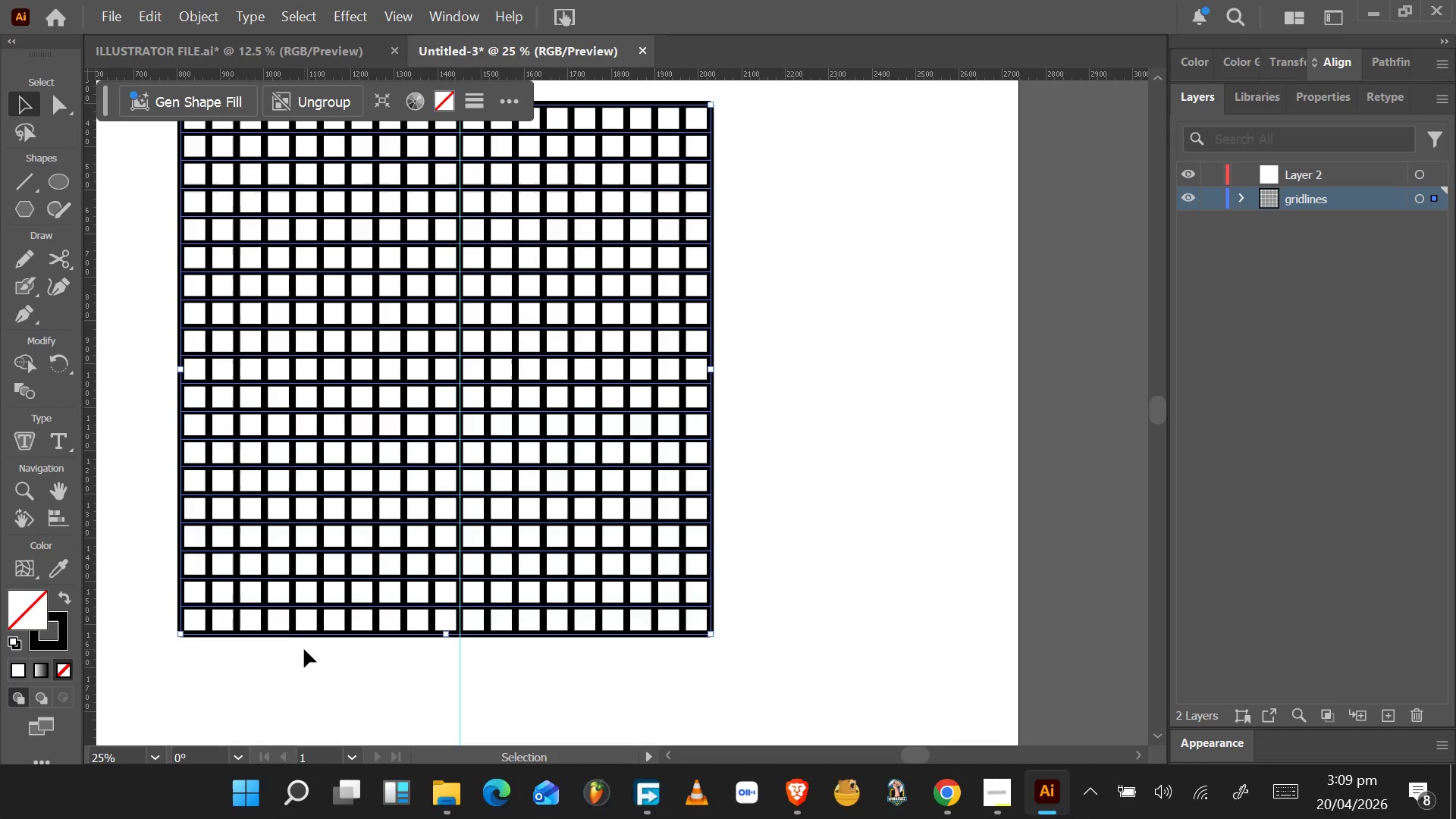 
mouse_move([66, 256])
 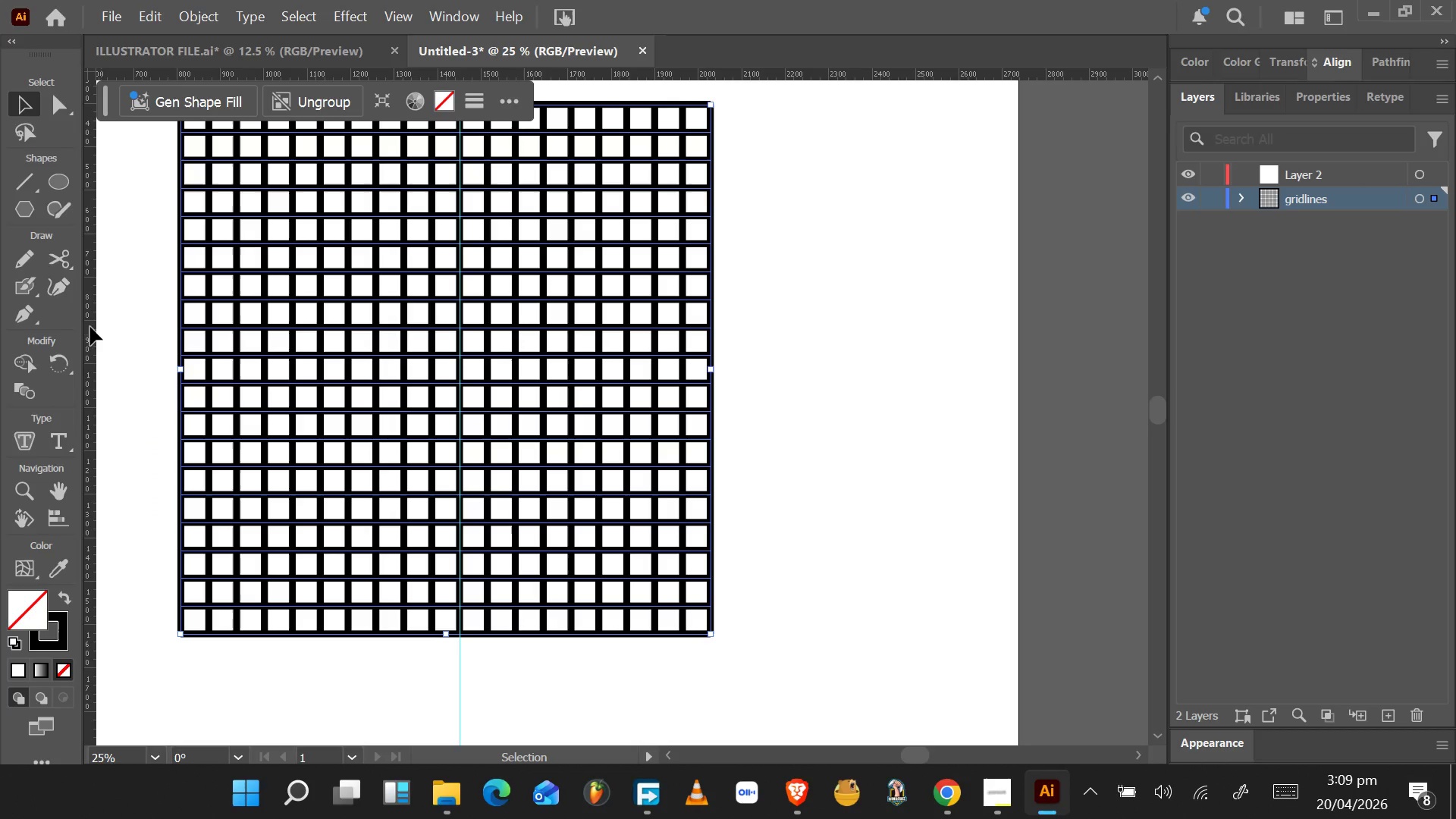 
mouse_move([33, 140])
 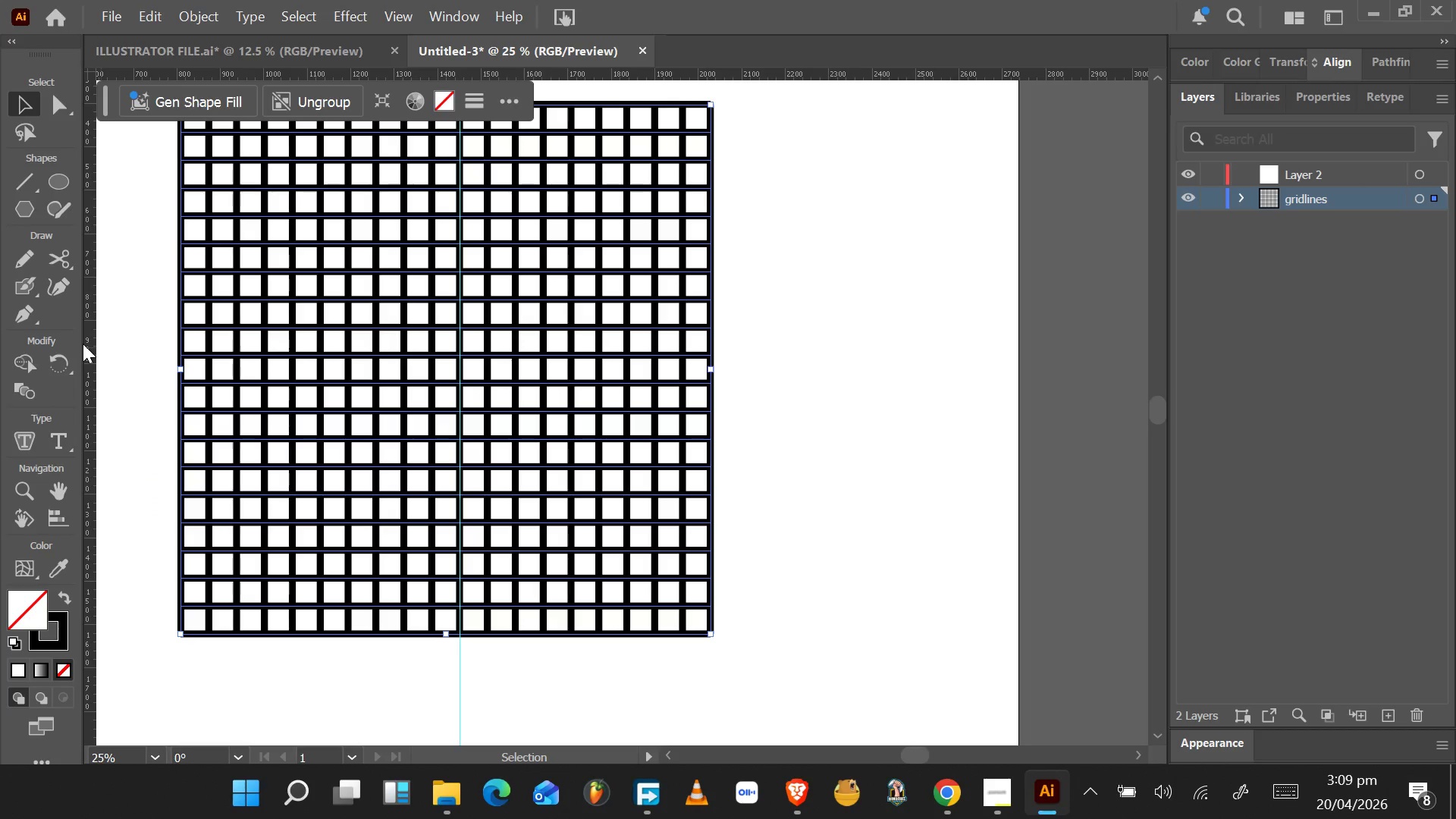 
key(P)
 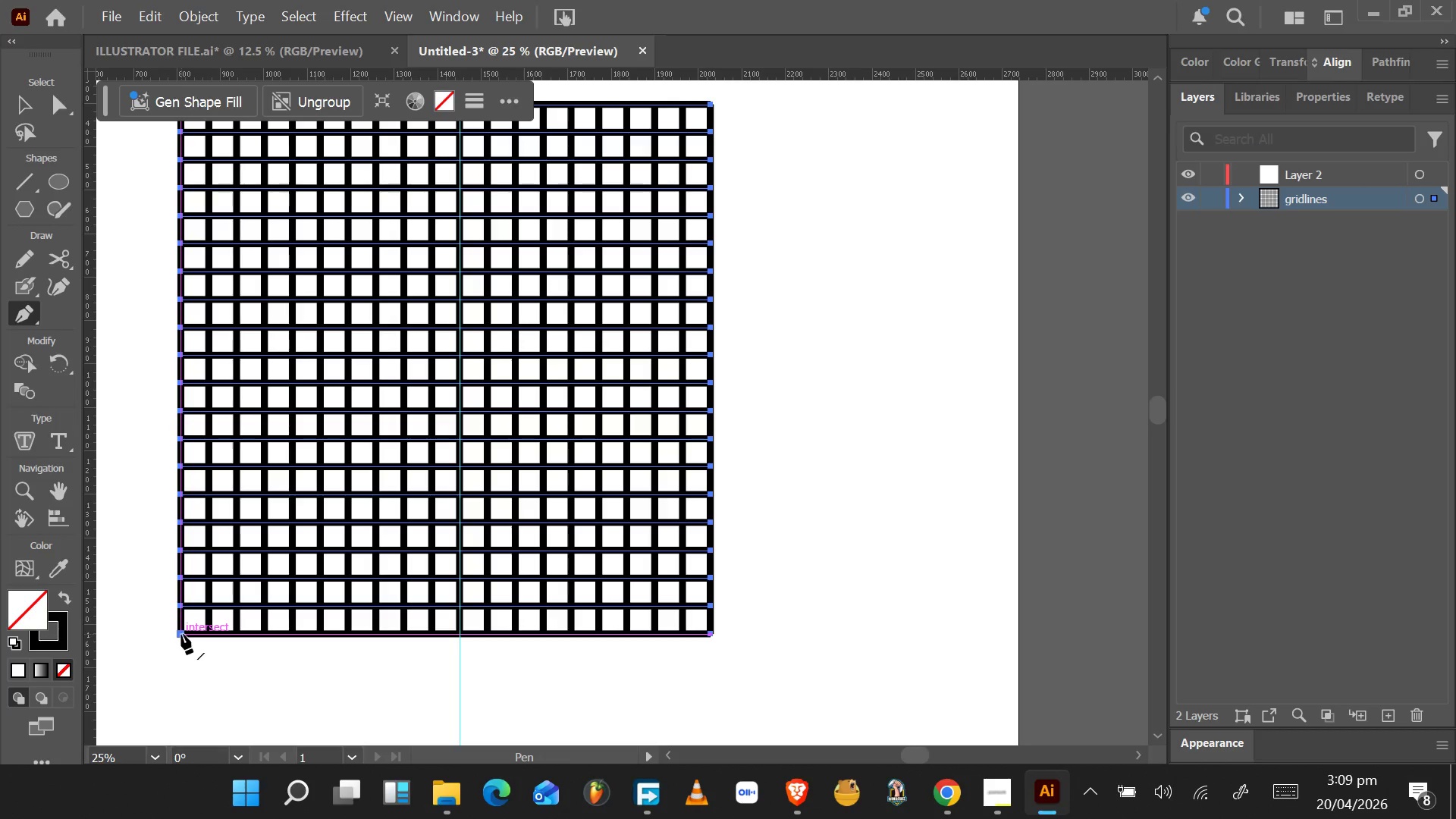 
left_click([181, 634])
 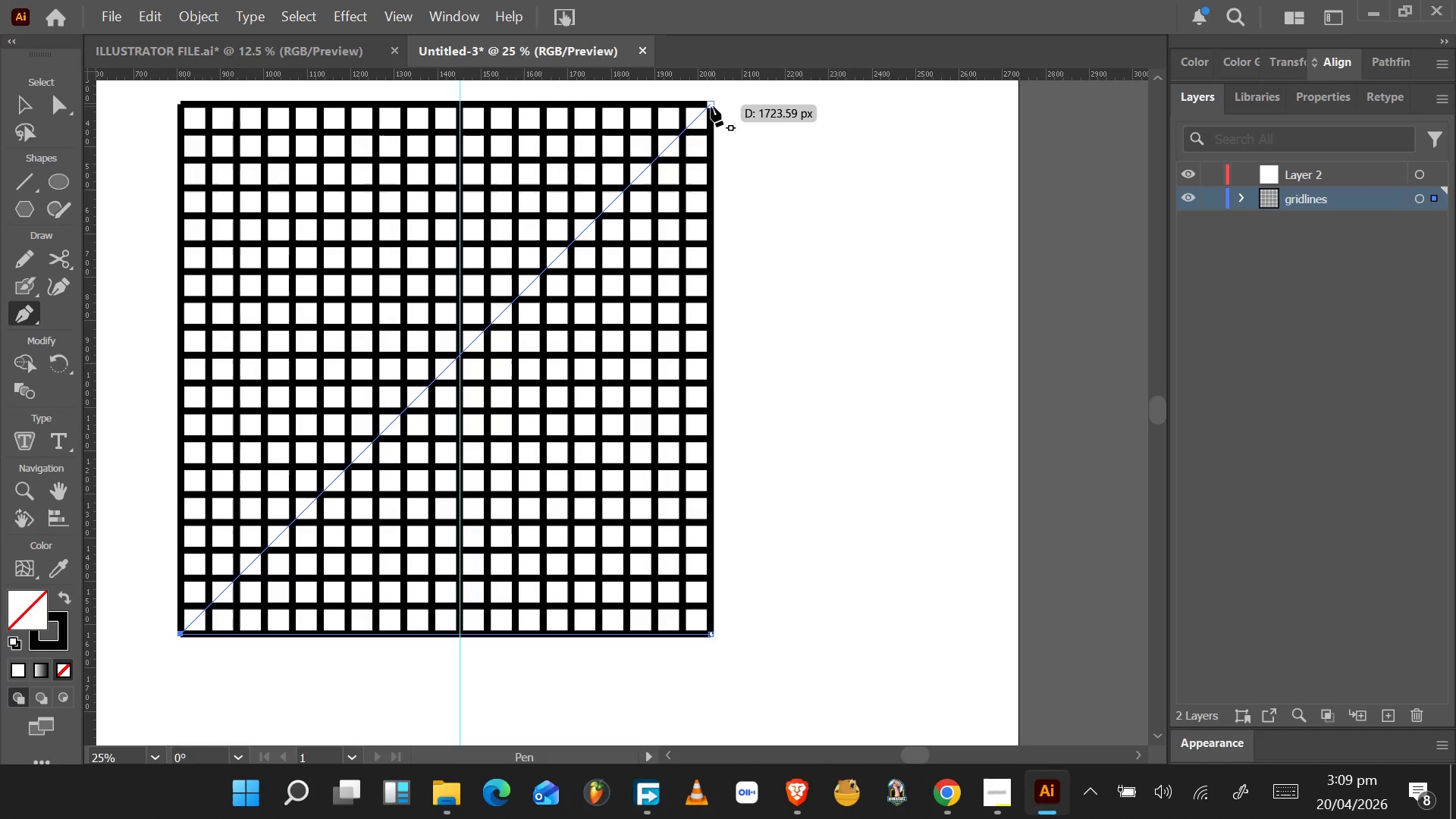 
left_click([711, 105])
 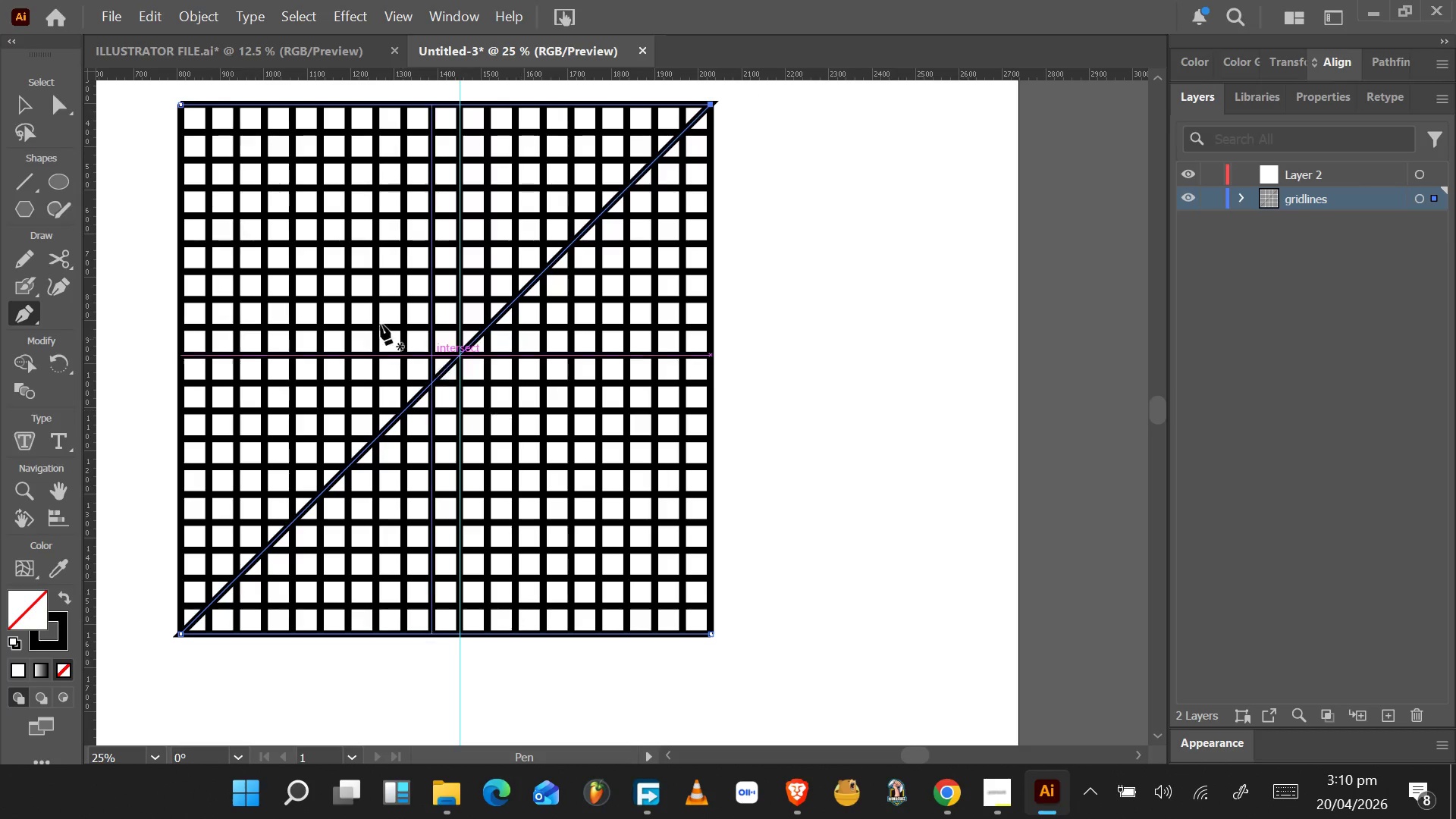 
wait(5.33)
 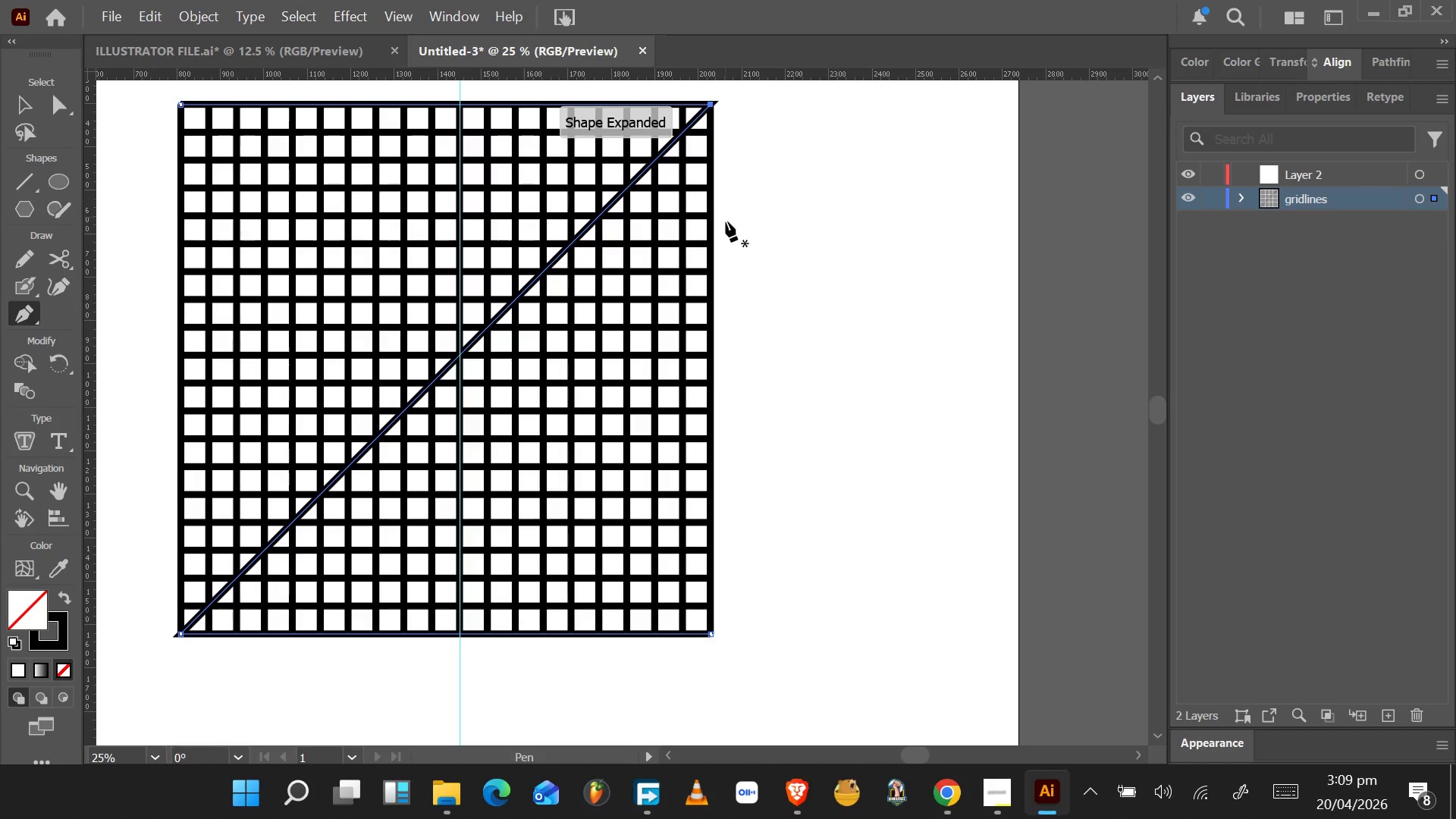 
left_click([28, 99])
 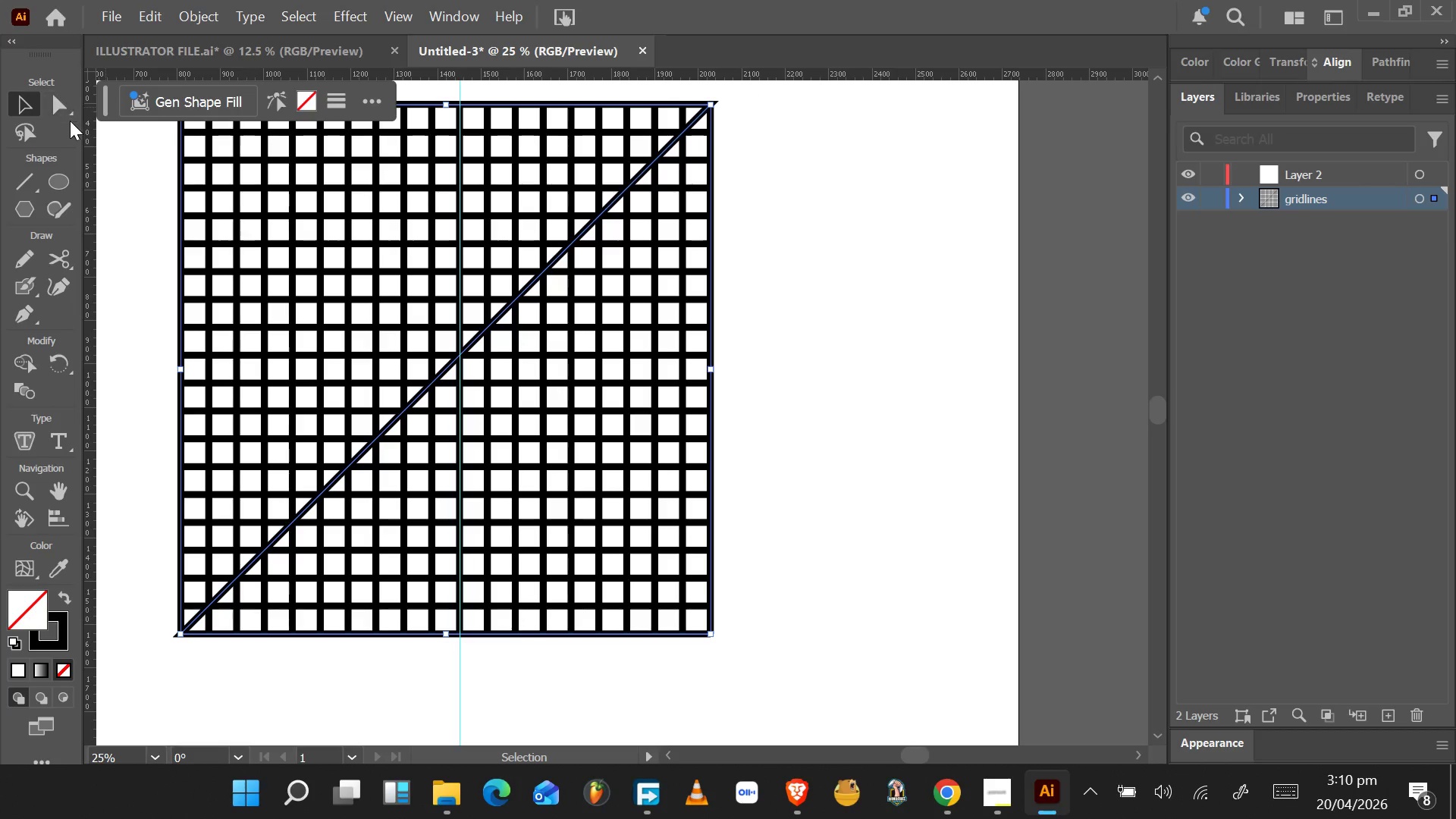 
left_click([134, 210])
 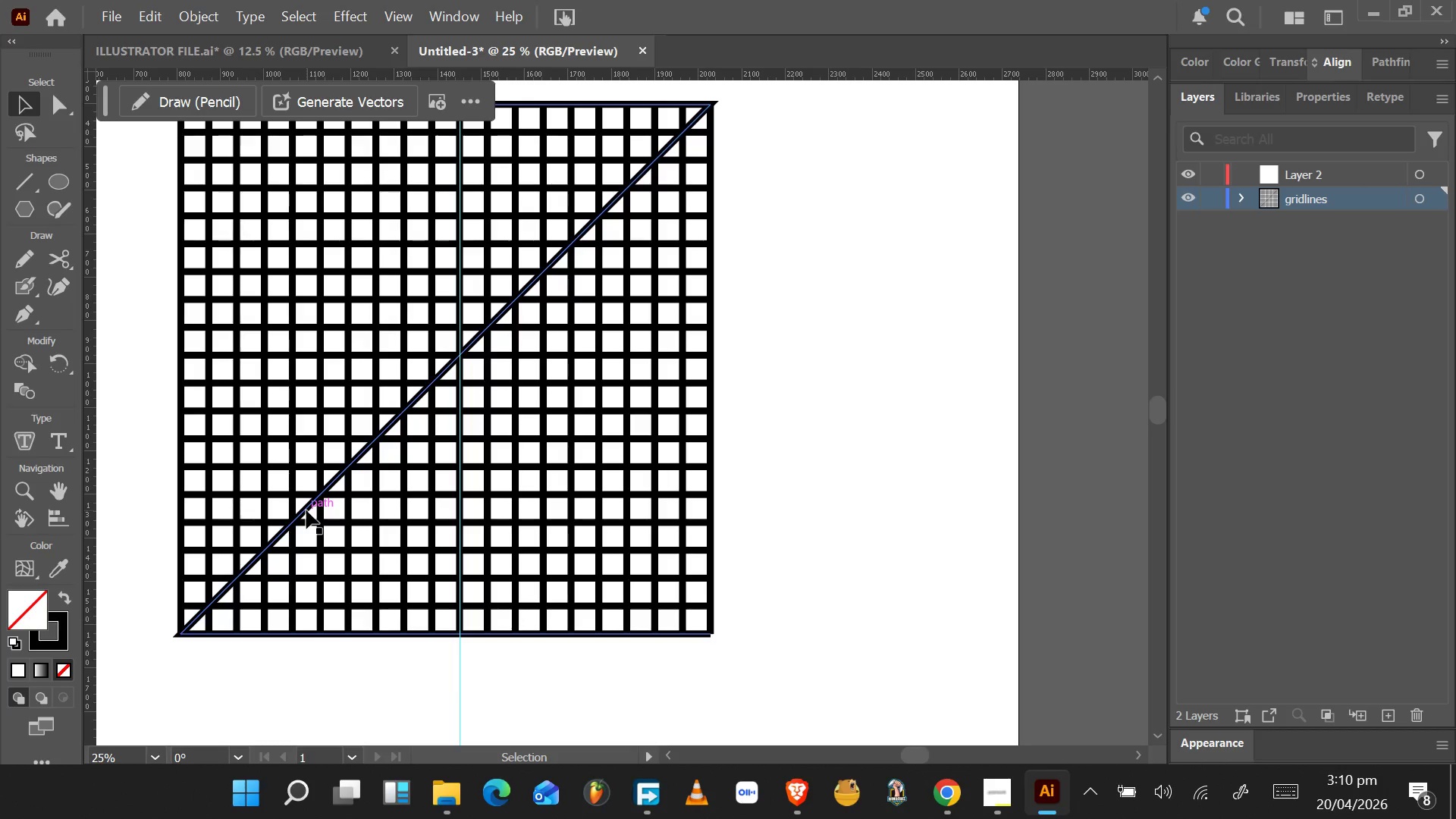 
hold_key(key=AltLeft, duration=1.27)
left_click_drag(start_coordinate=[306, 510], to_coordinate=[294, 497])
 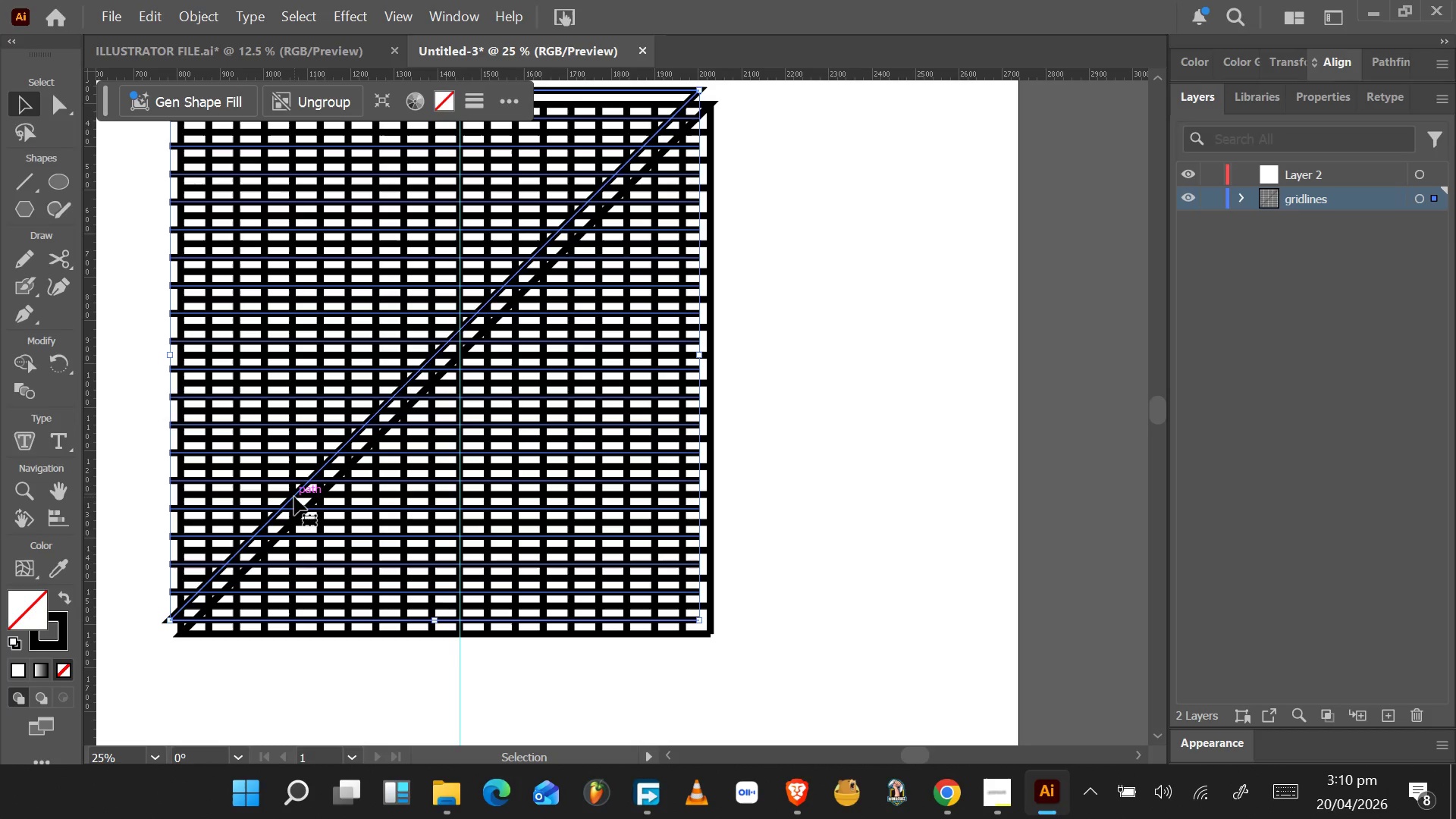 
key(Control+Z)
 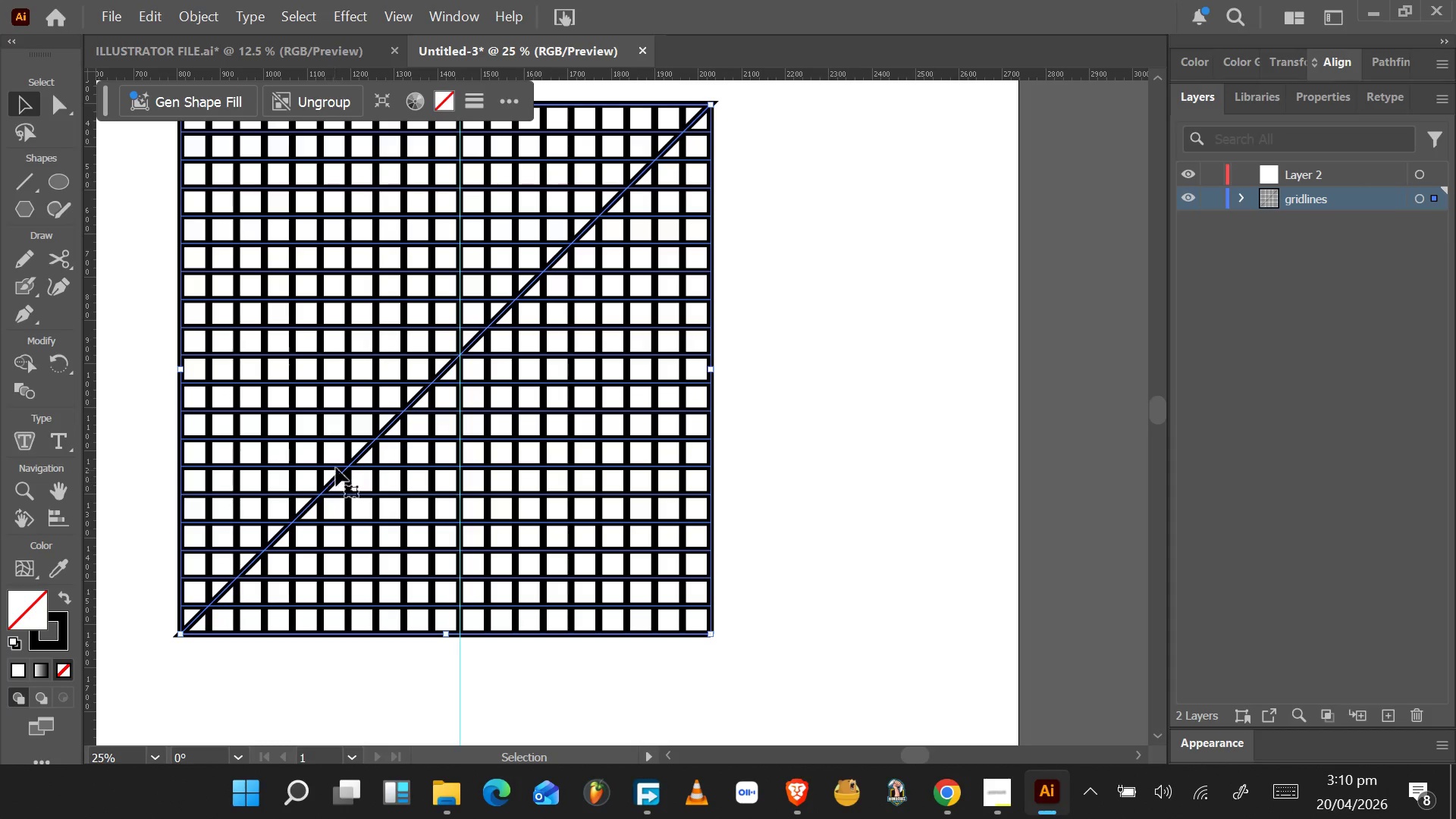 
key(Control+Z)
 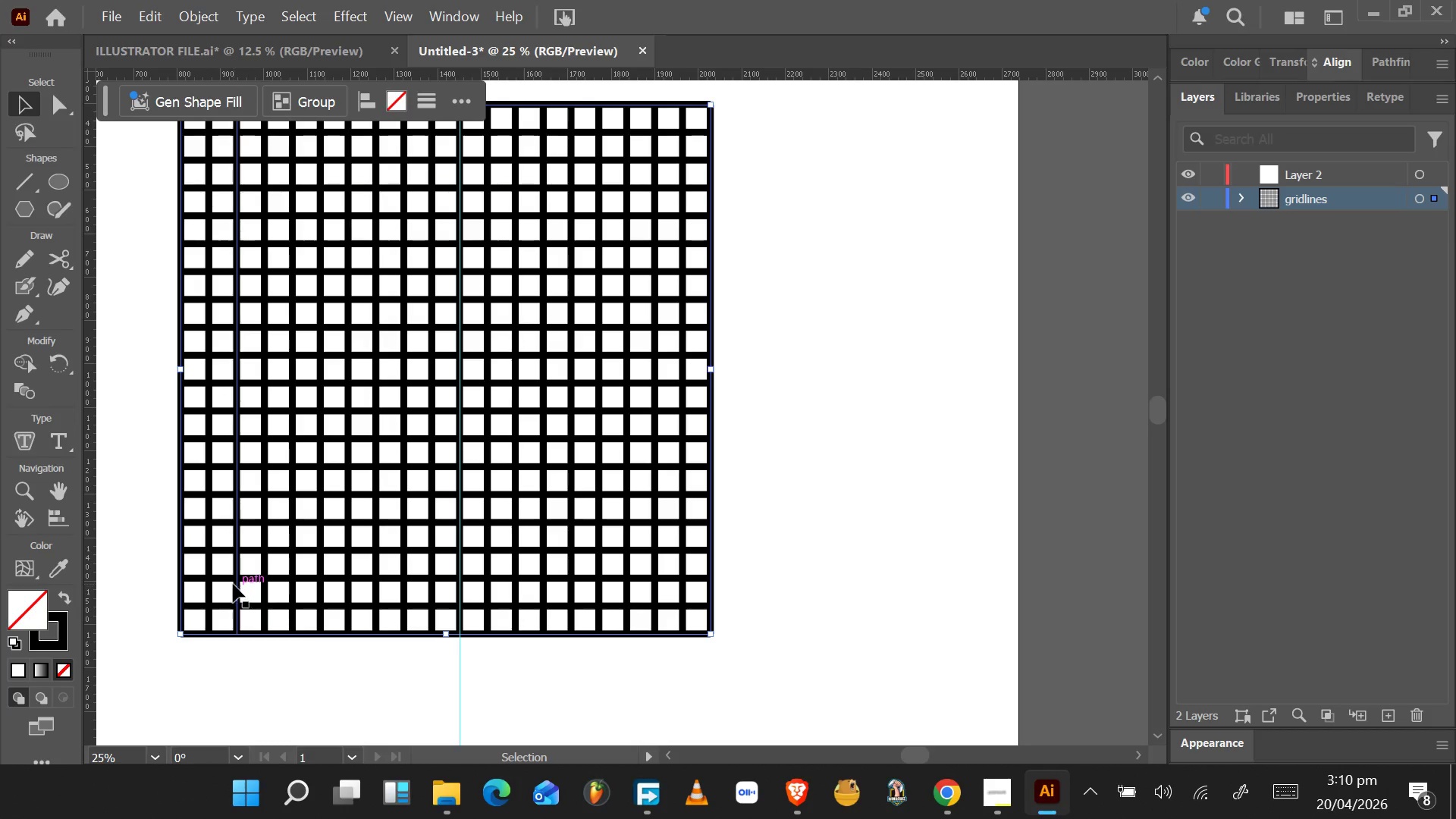 
hold_key(key=ControlLeft, duration=1.53)
 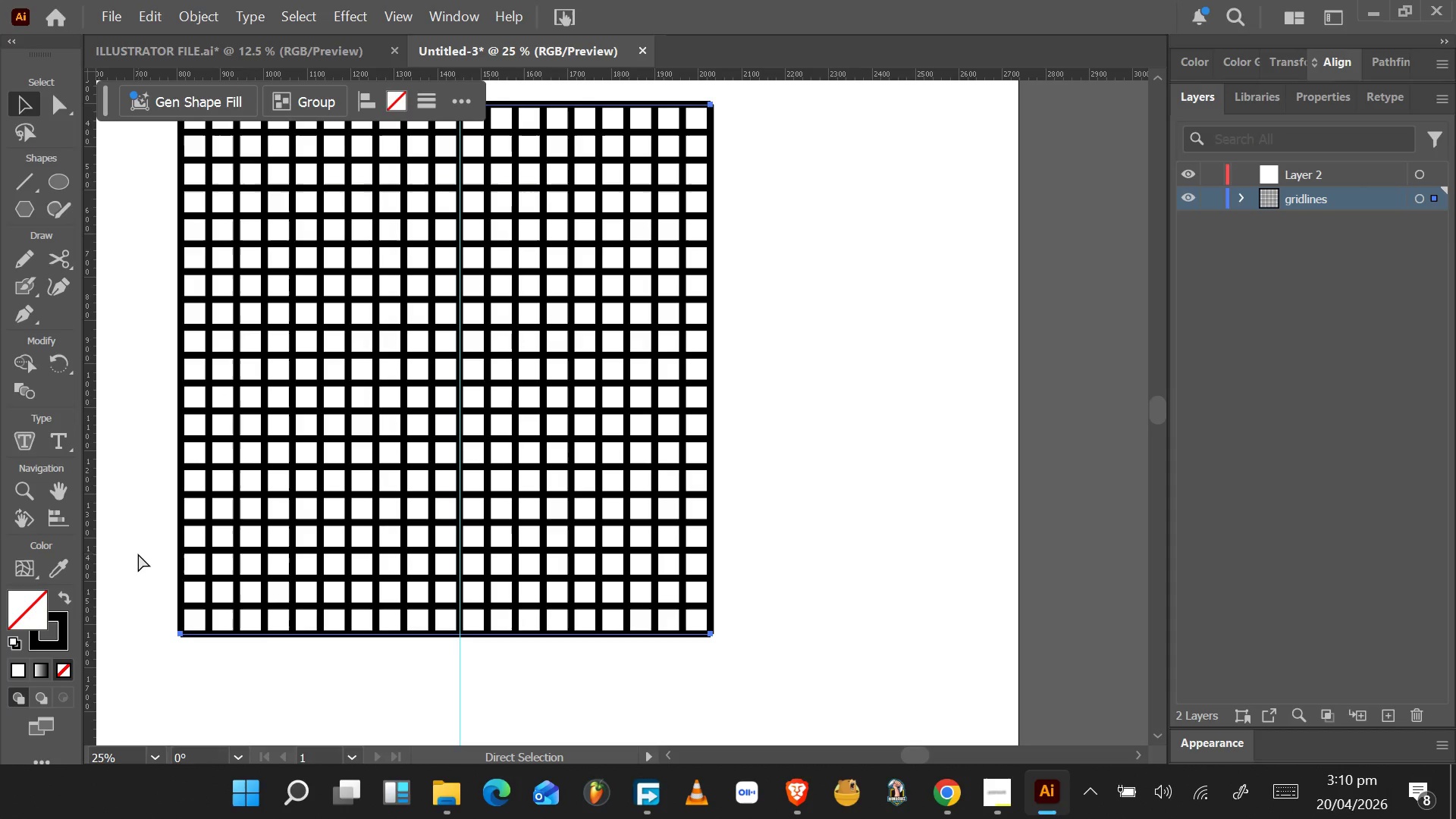 
key(Control+Shift+Z)
 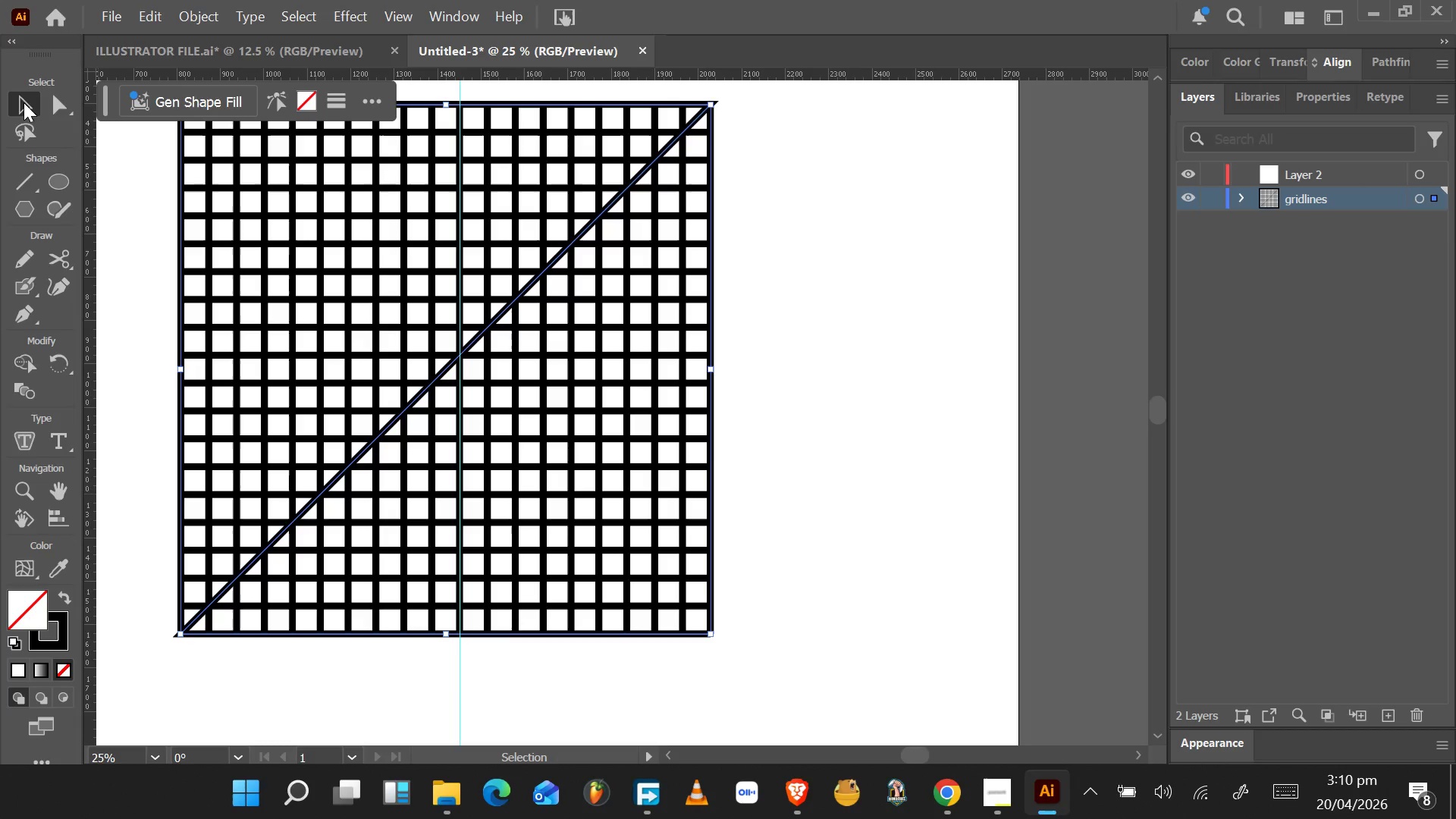 
left_click([132, 451])
 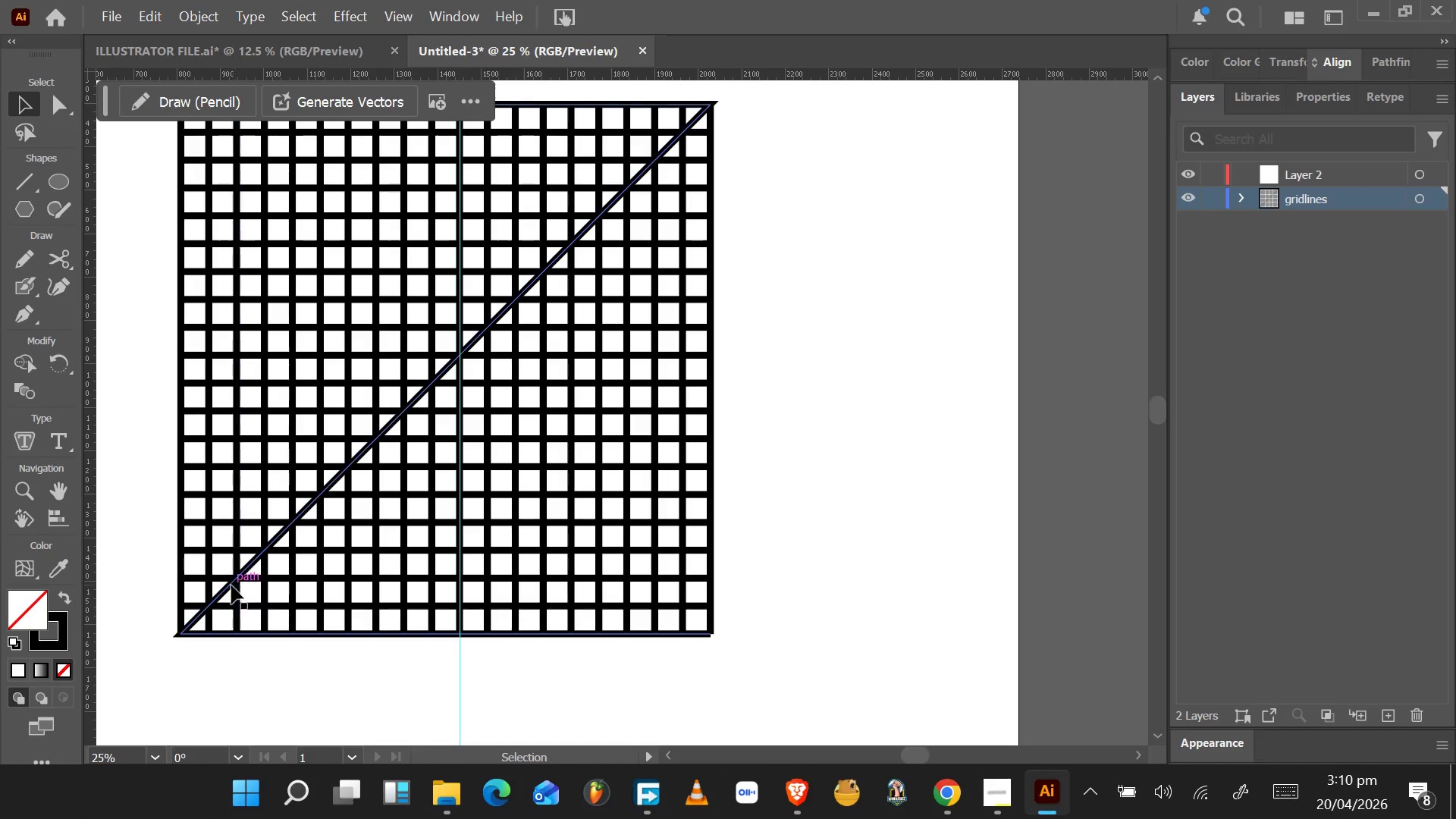 
left_click([227, 585])
 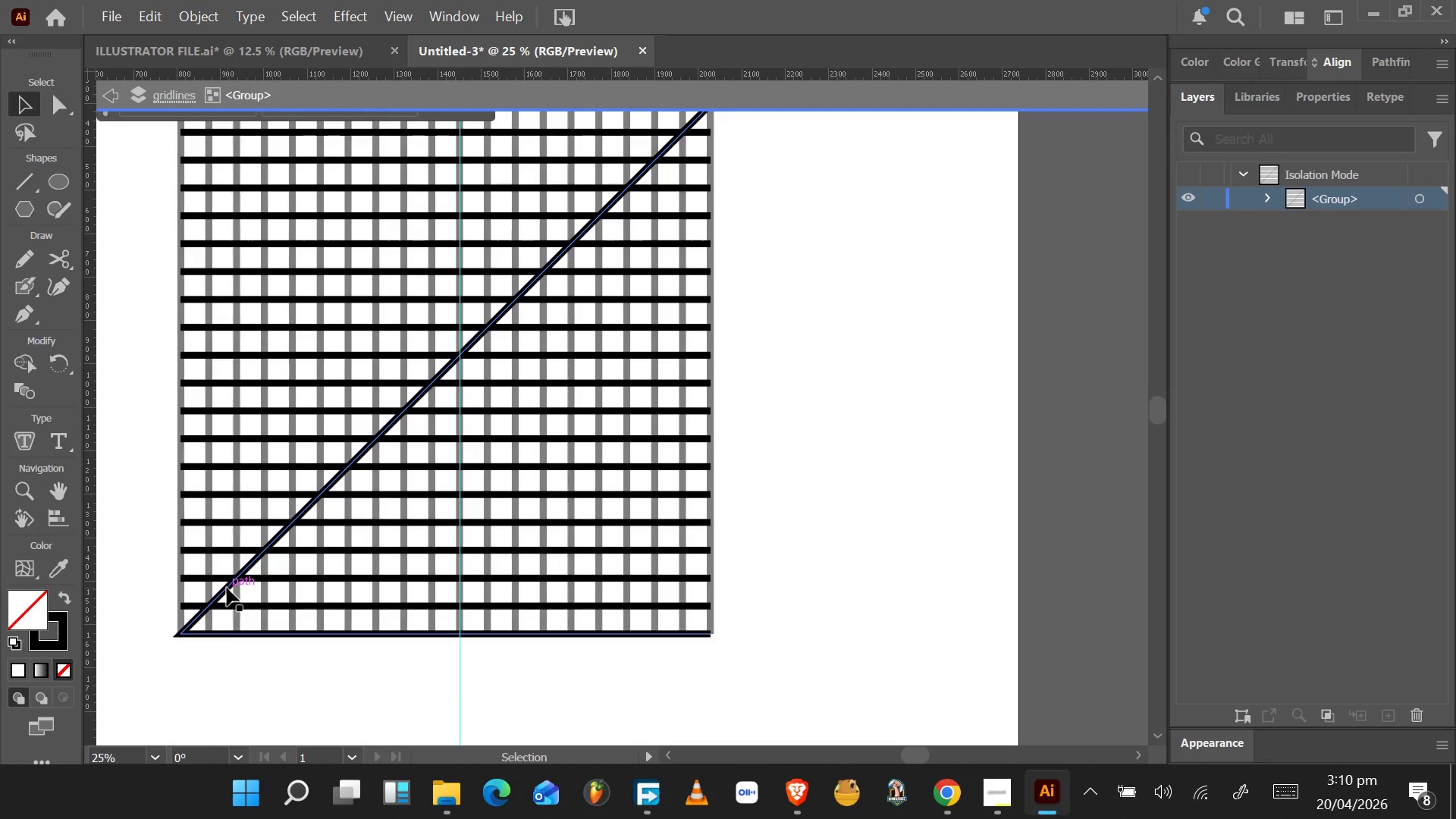 
scroll: coordinate [262, 560], scroll_direction: up, amount: 4.0
 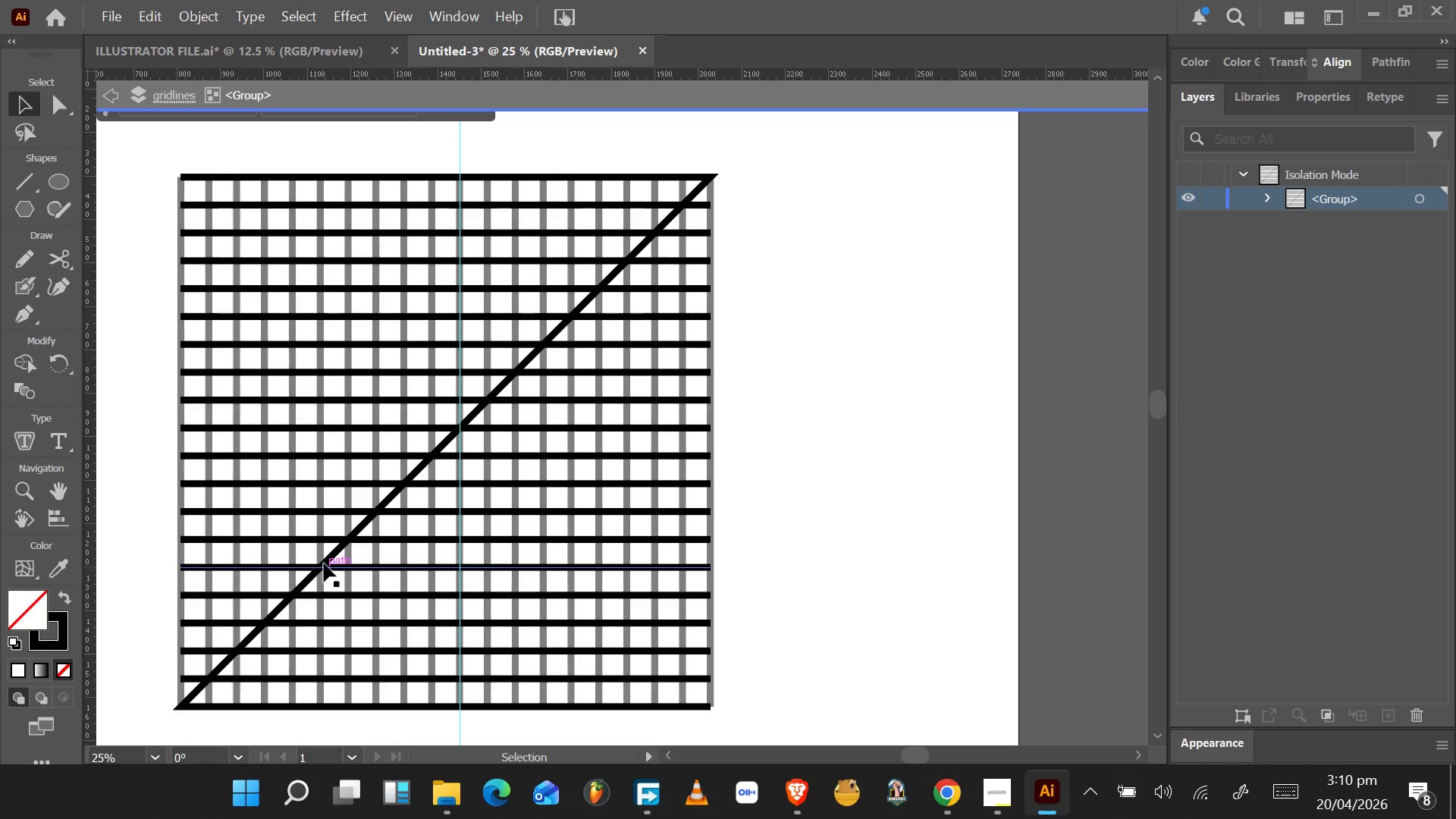 
left_click_drag(start_coordinate=[327, 557], to_coordinate=[343, 579])
 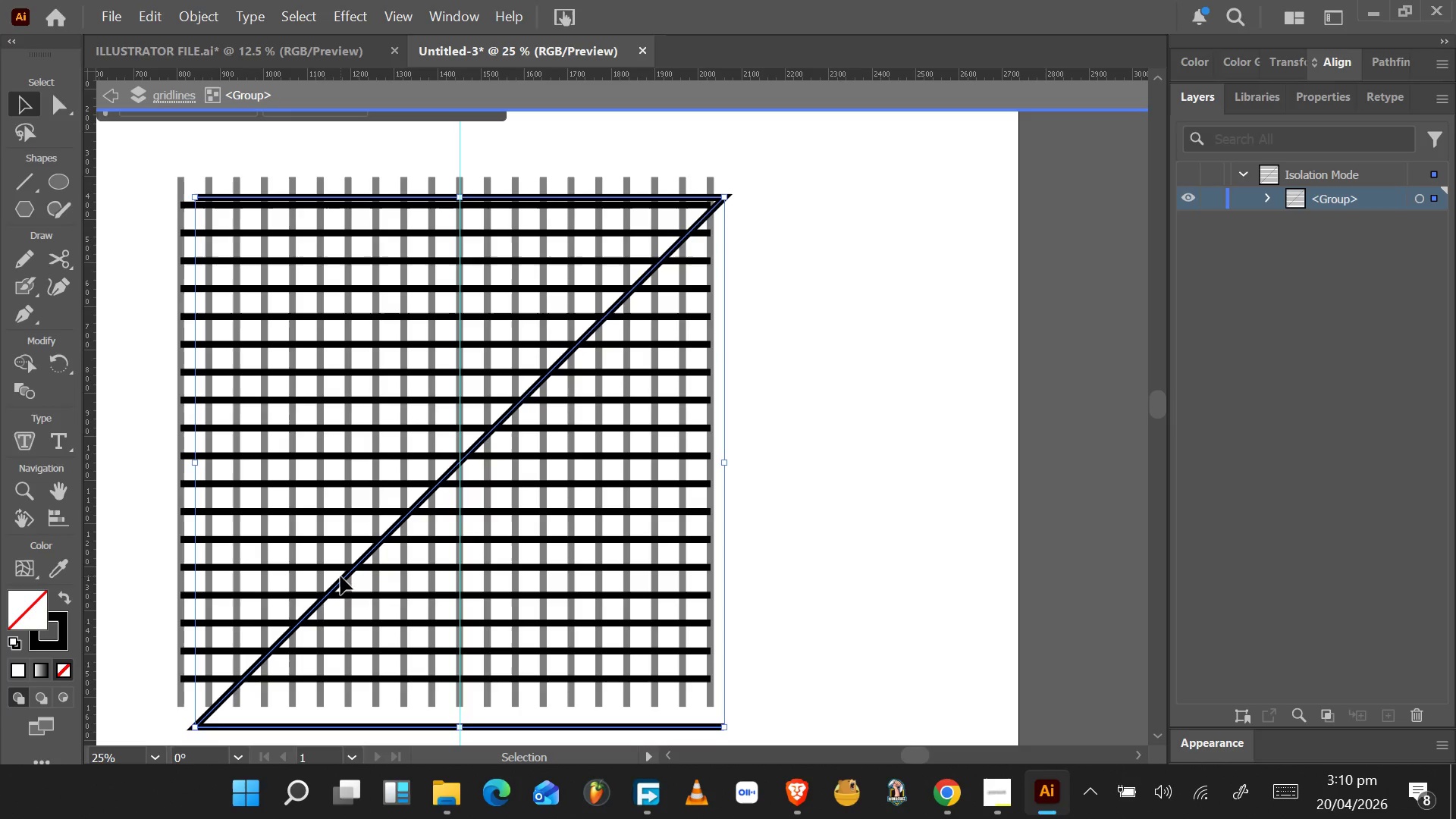 
key(Control+ControlLeft)
 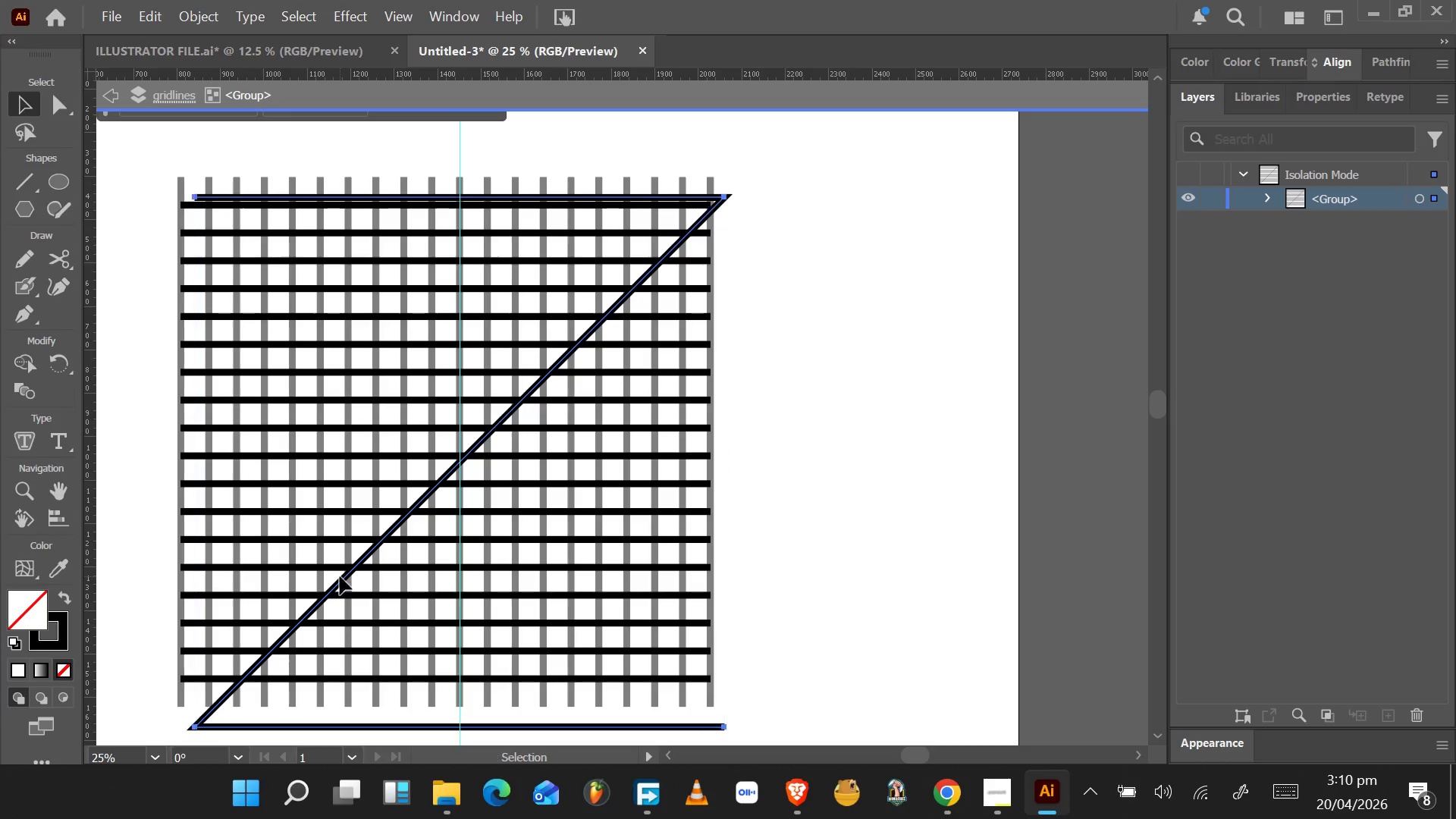 
key(Control+Z)
 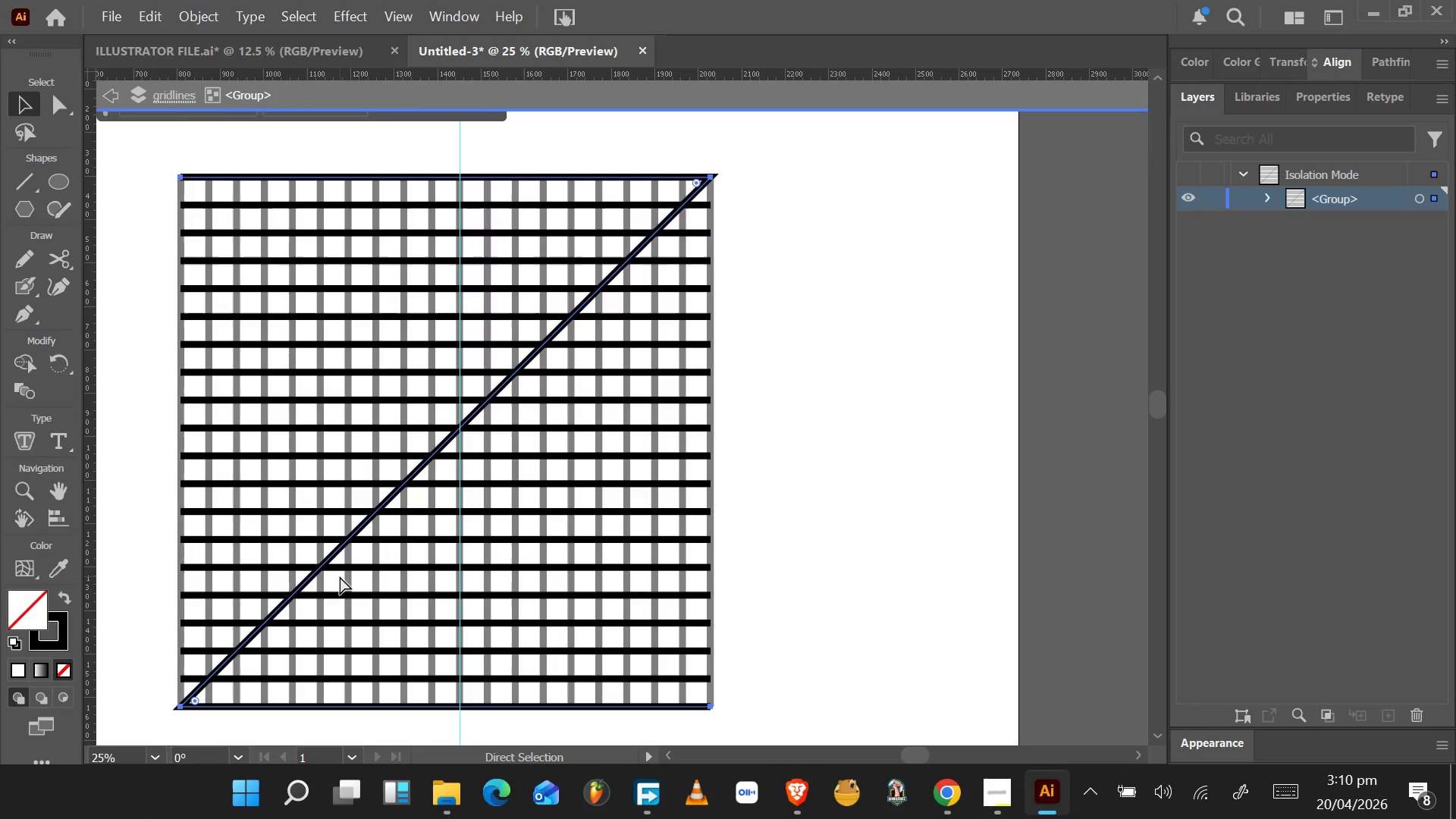 
key(Control+Z)
 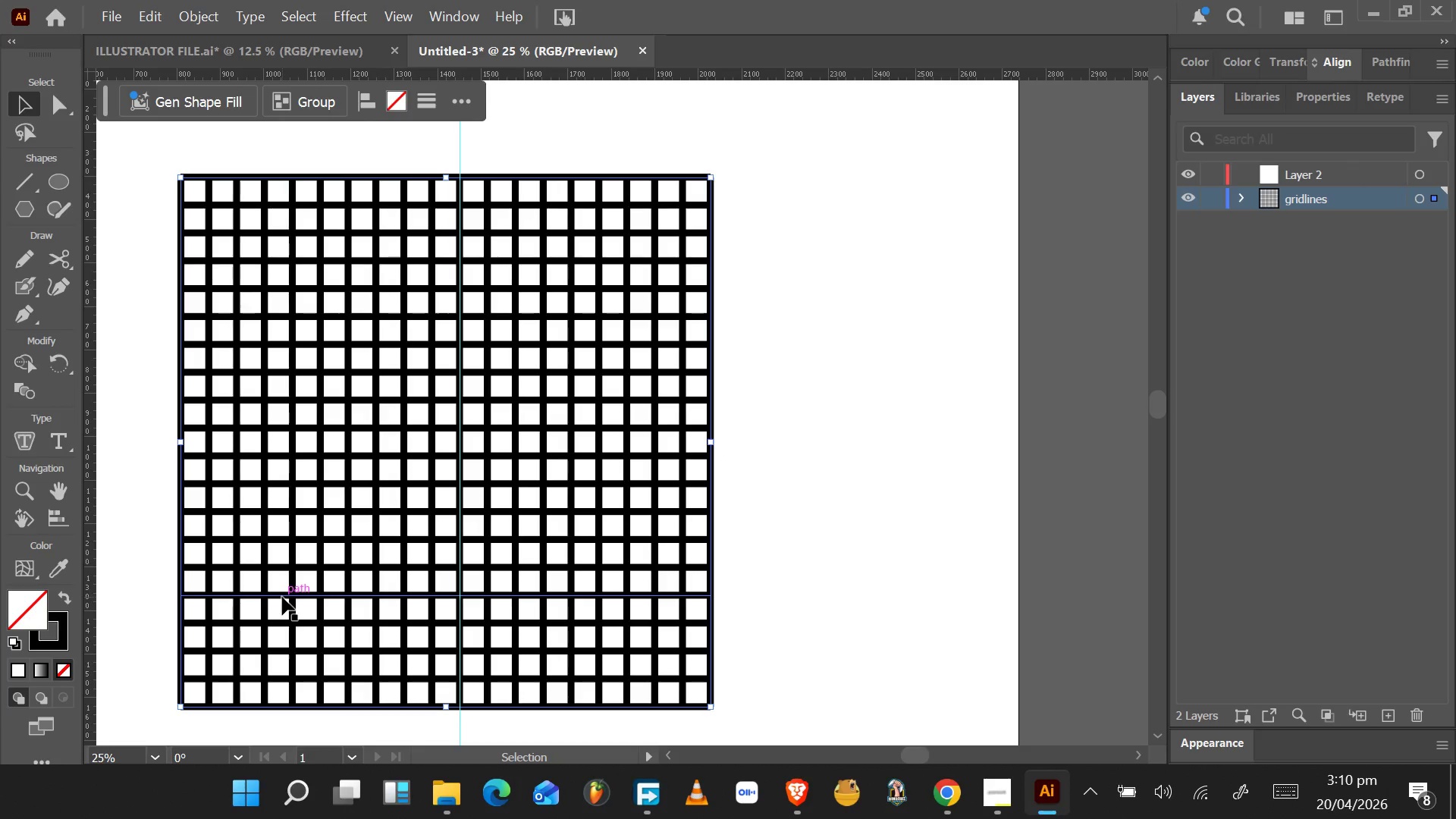 
wait(13.25)
 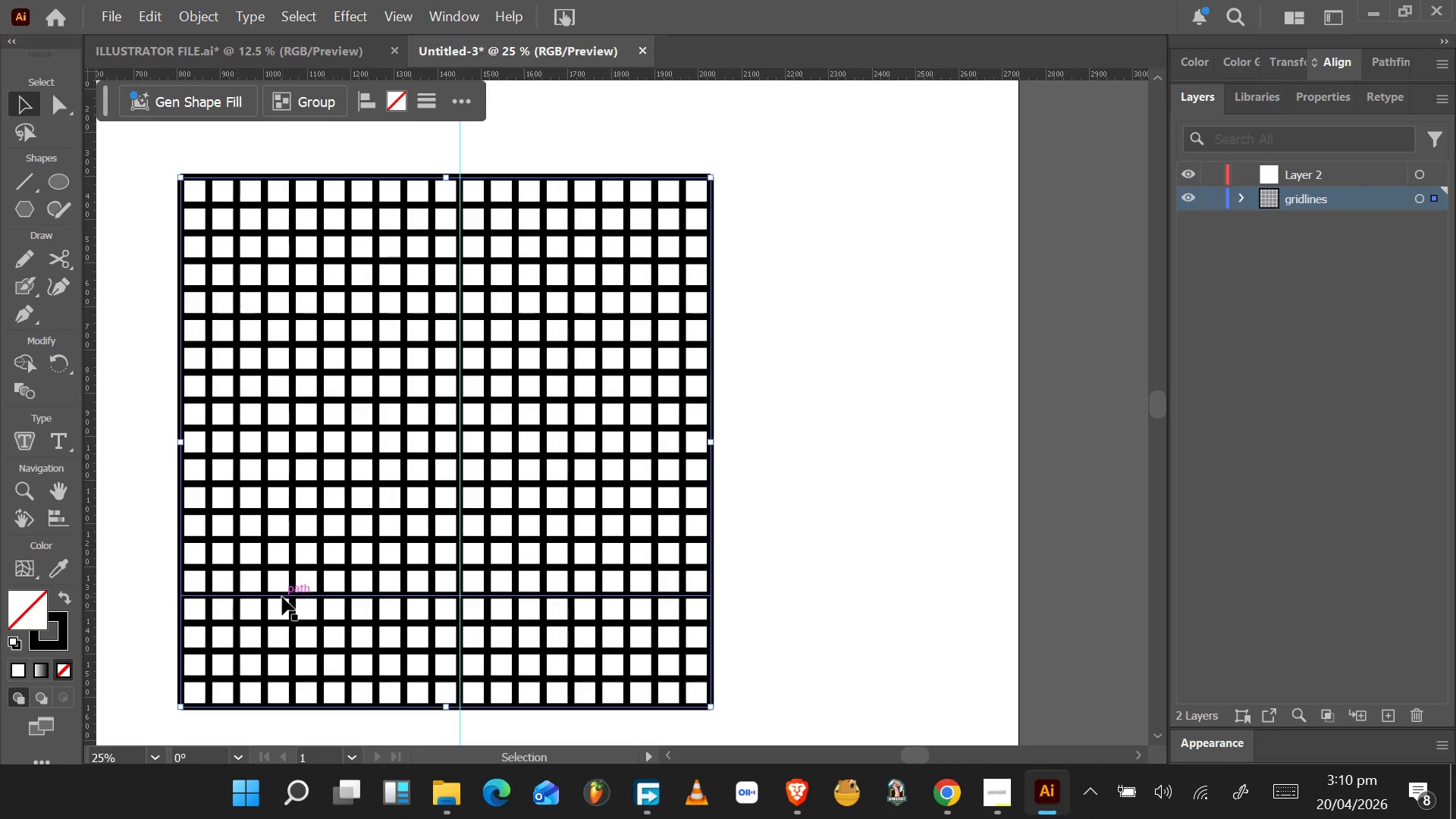 
hold_key(key=AltLeft, duration=1.0)
 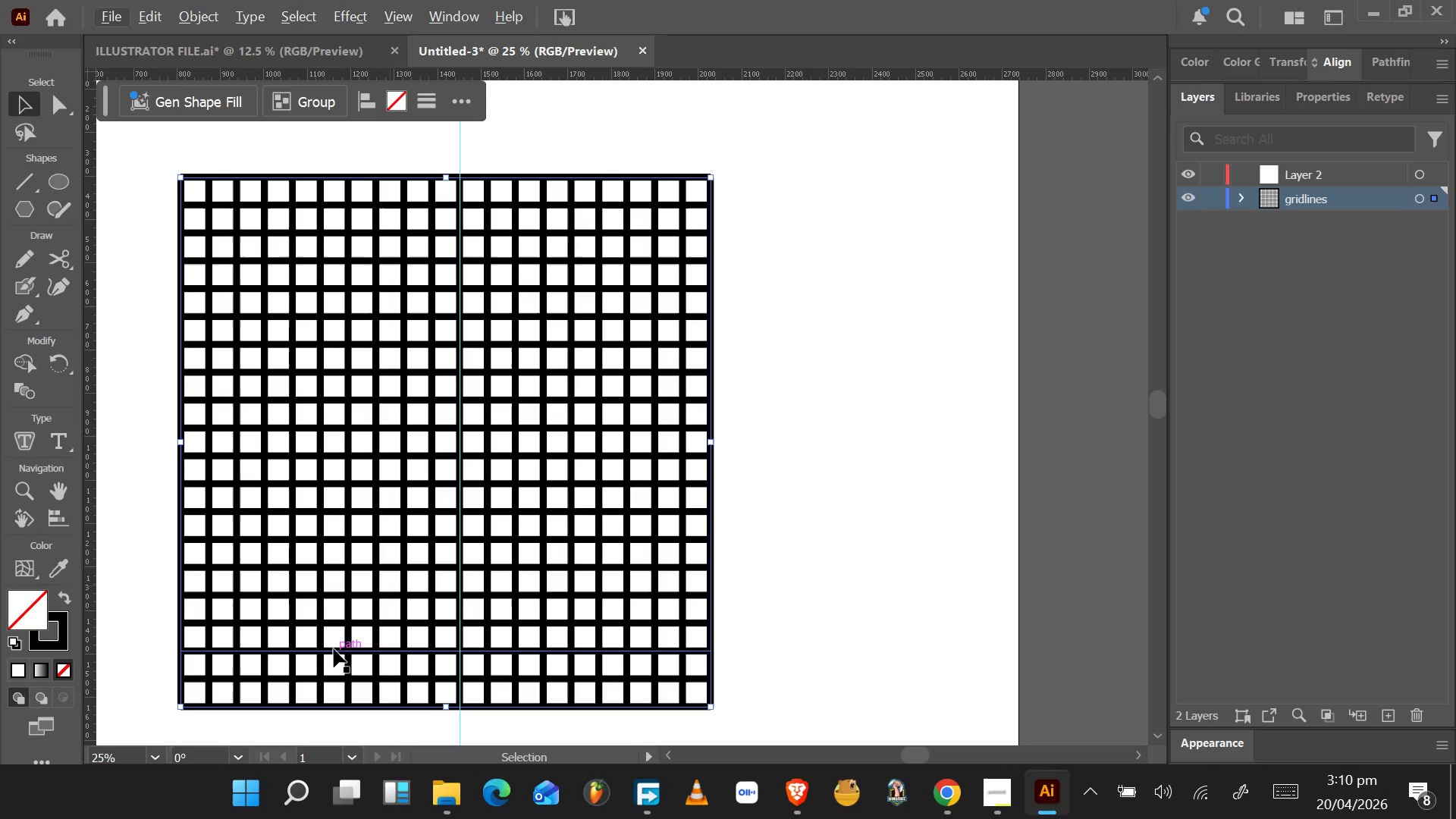 
hold_key(key=AltLeft, duration=0.47)
 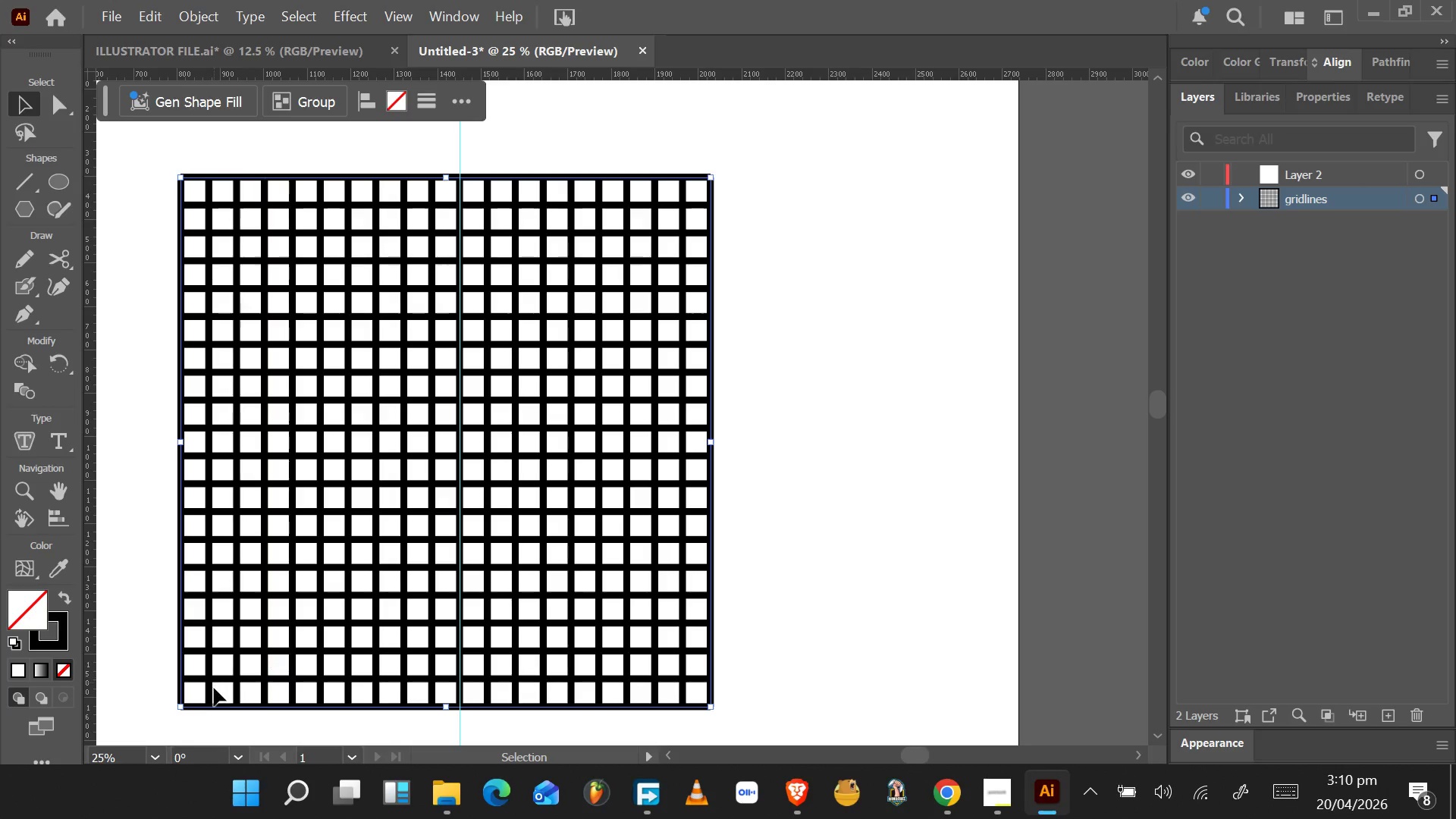 
key(Alt+Tab)
 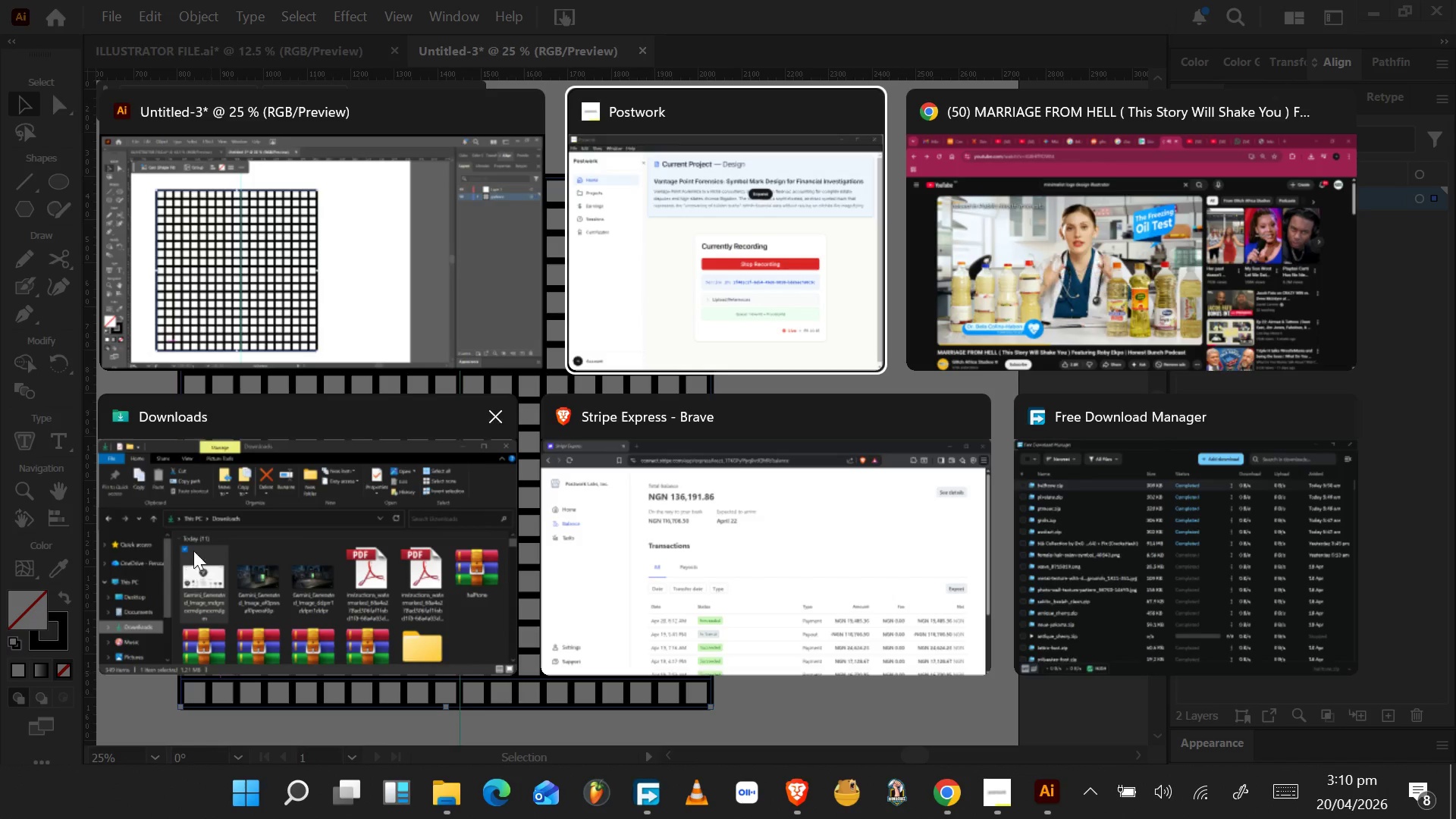 
left_click([349, 311])
 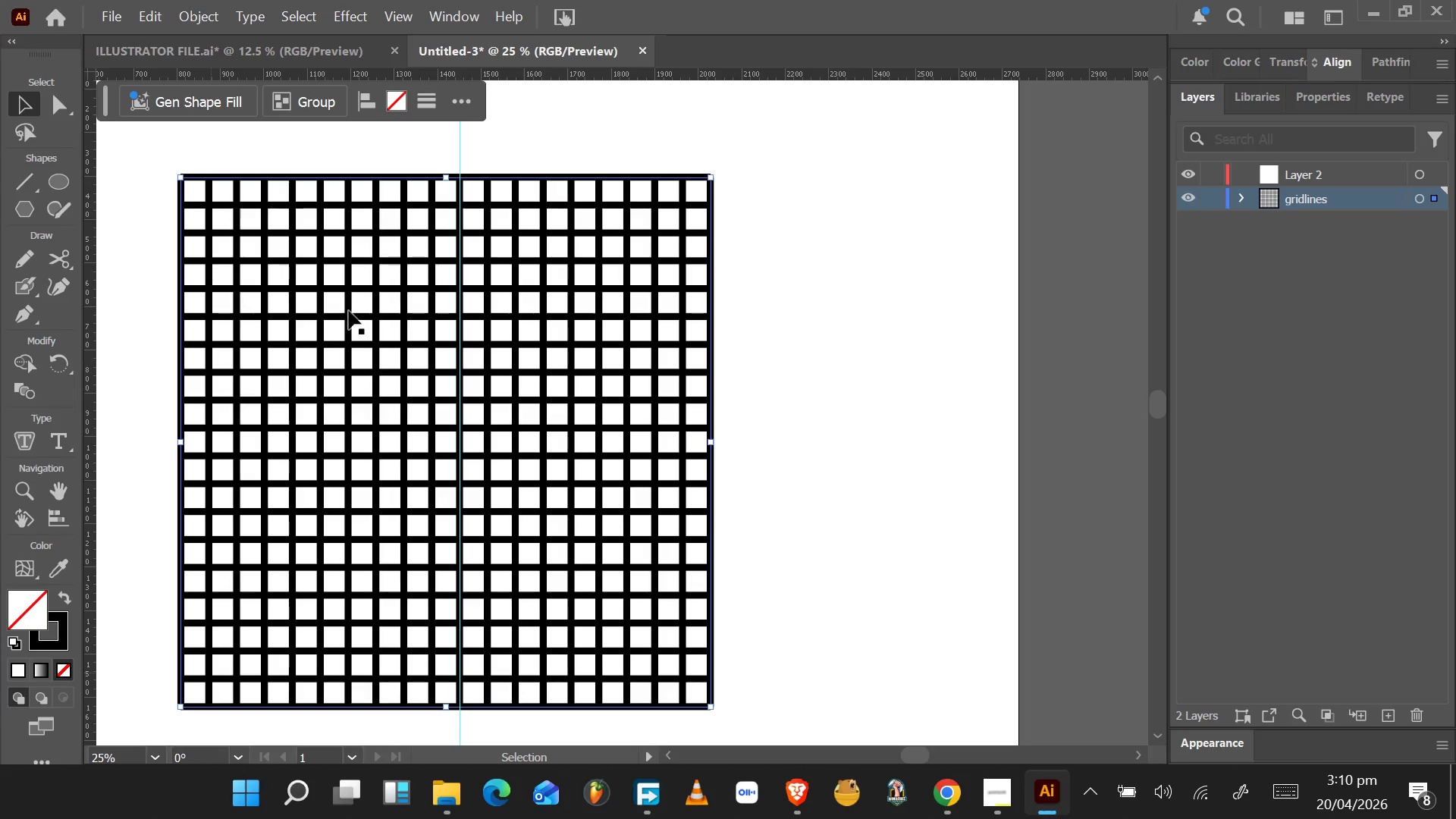 
key(Alt+Tab)
 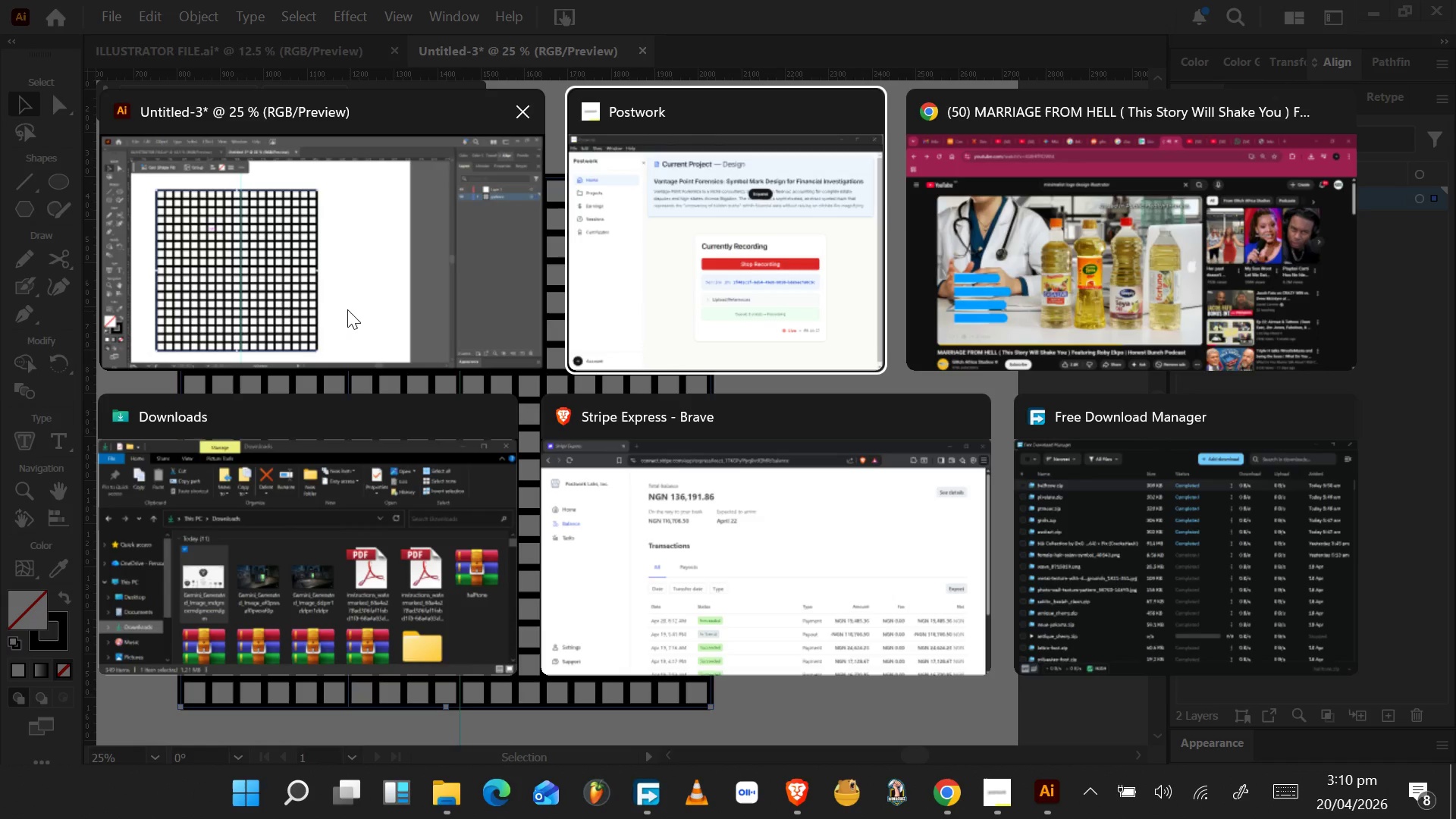 
left_click([278, 286])
 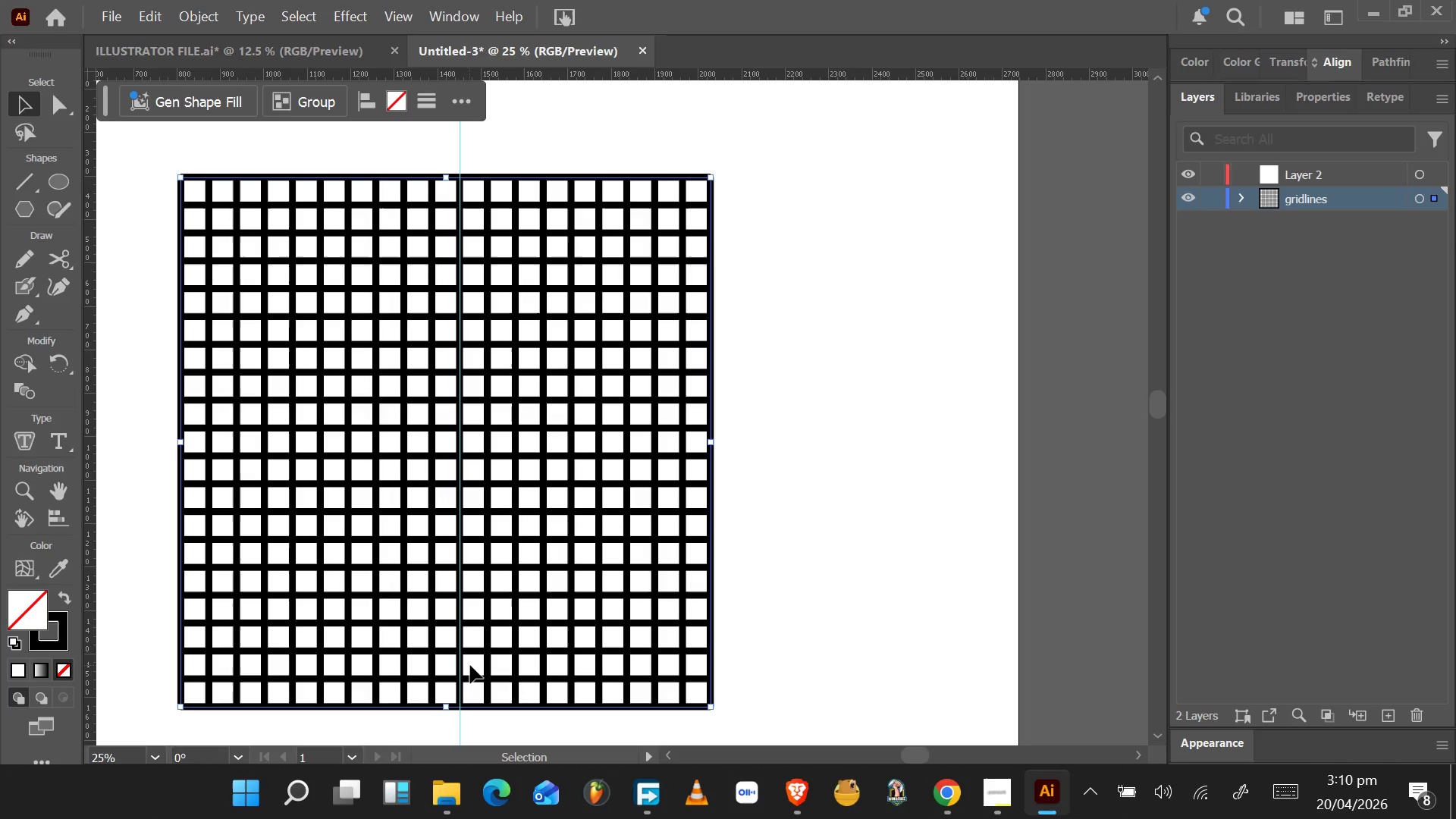 
left_click([766, 635])
 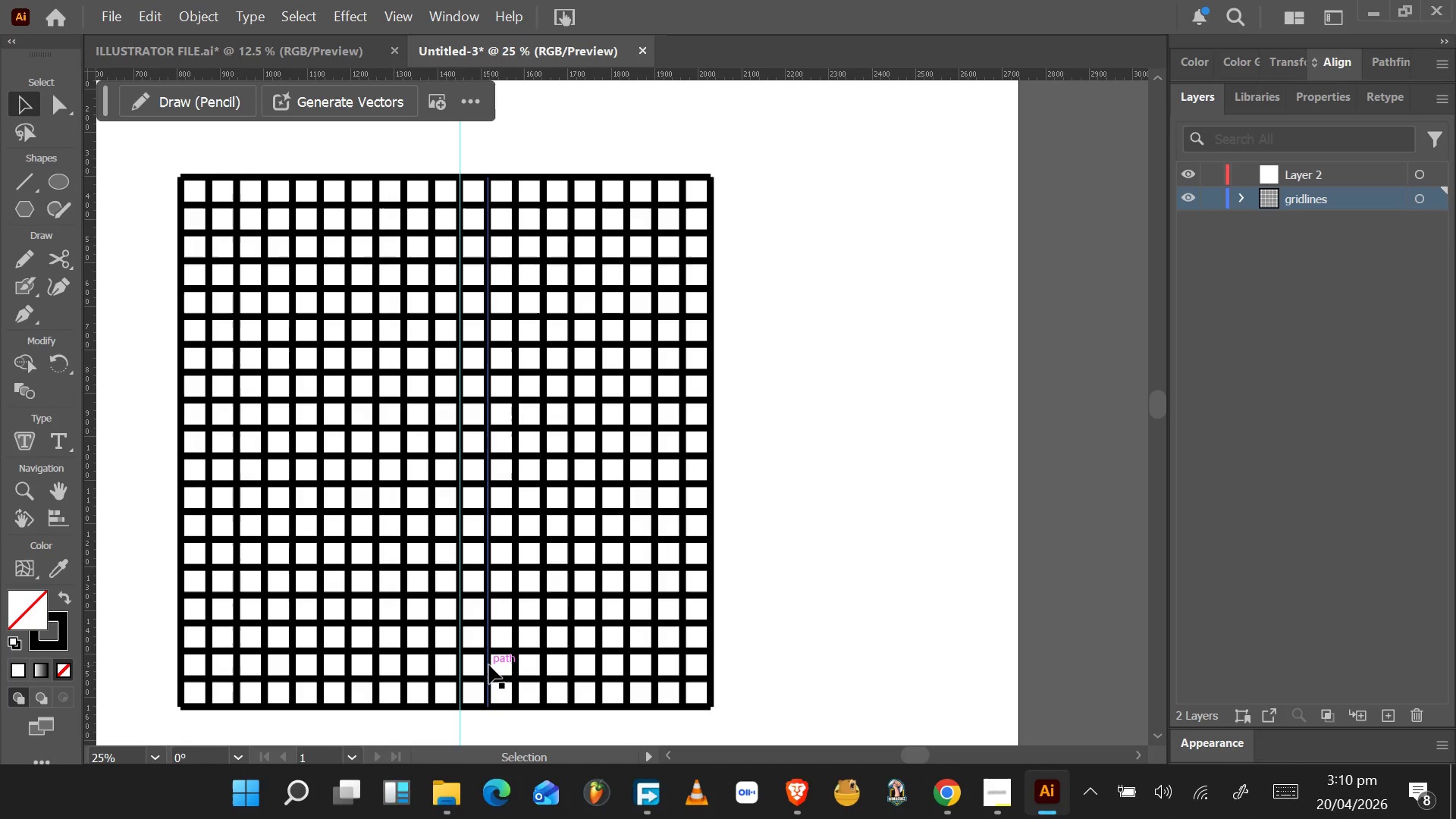 
double_click([488, 665])
 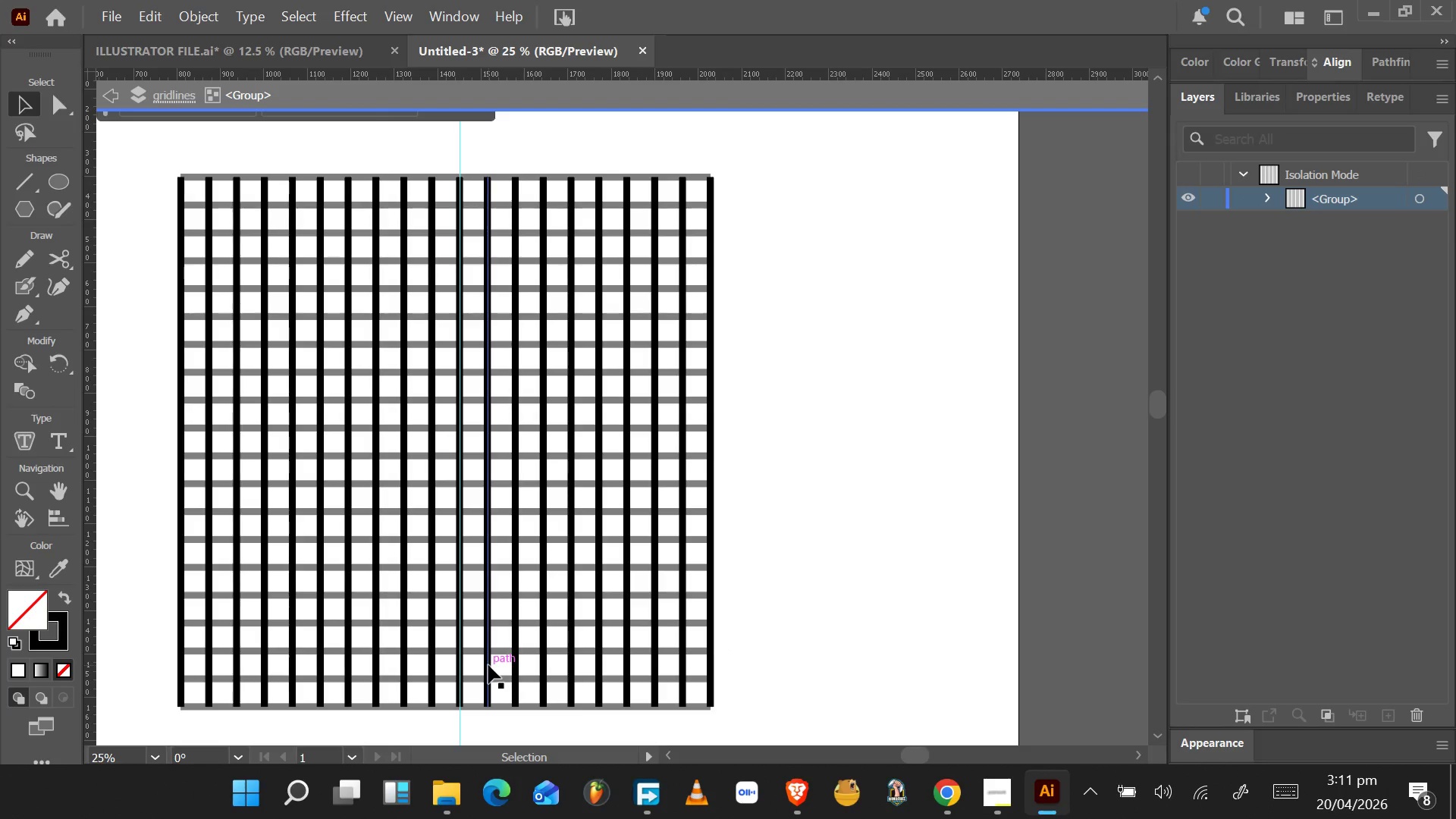 
left_click_drag(start_coordinate=[488, 665], to_coordinate=[752, 695])
 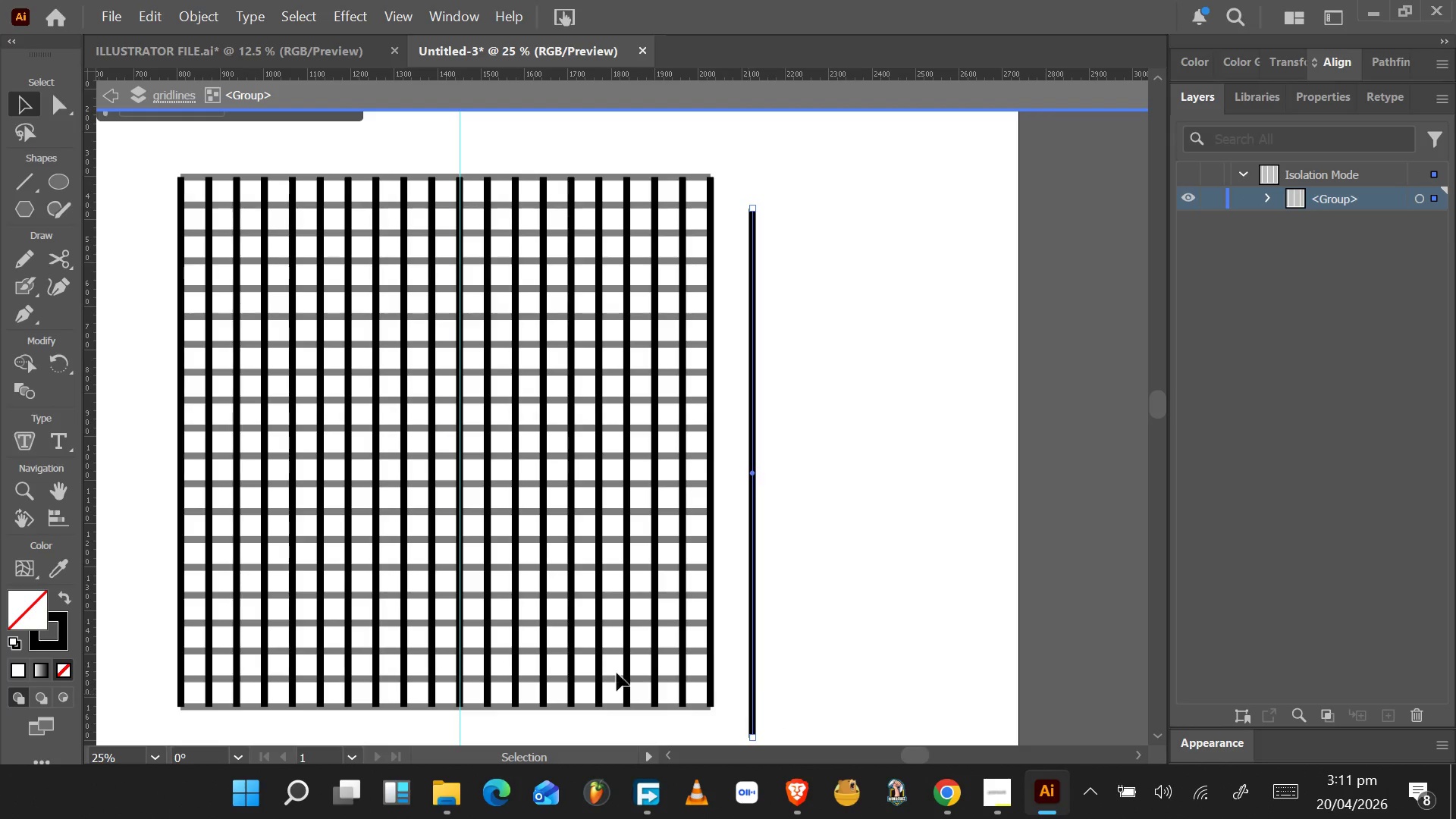 
hold_key(key=AltLeft, duration=1.19)
 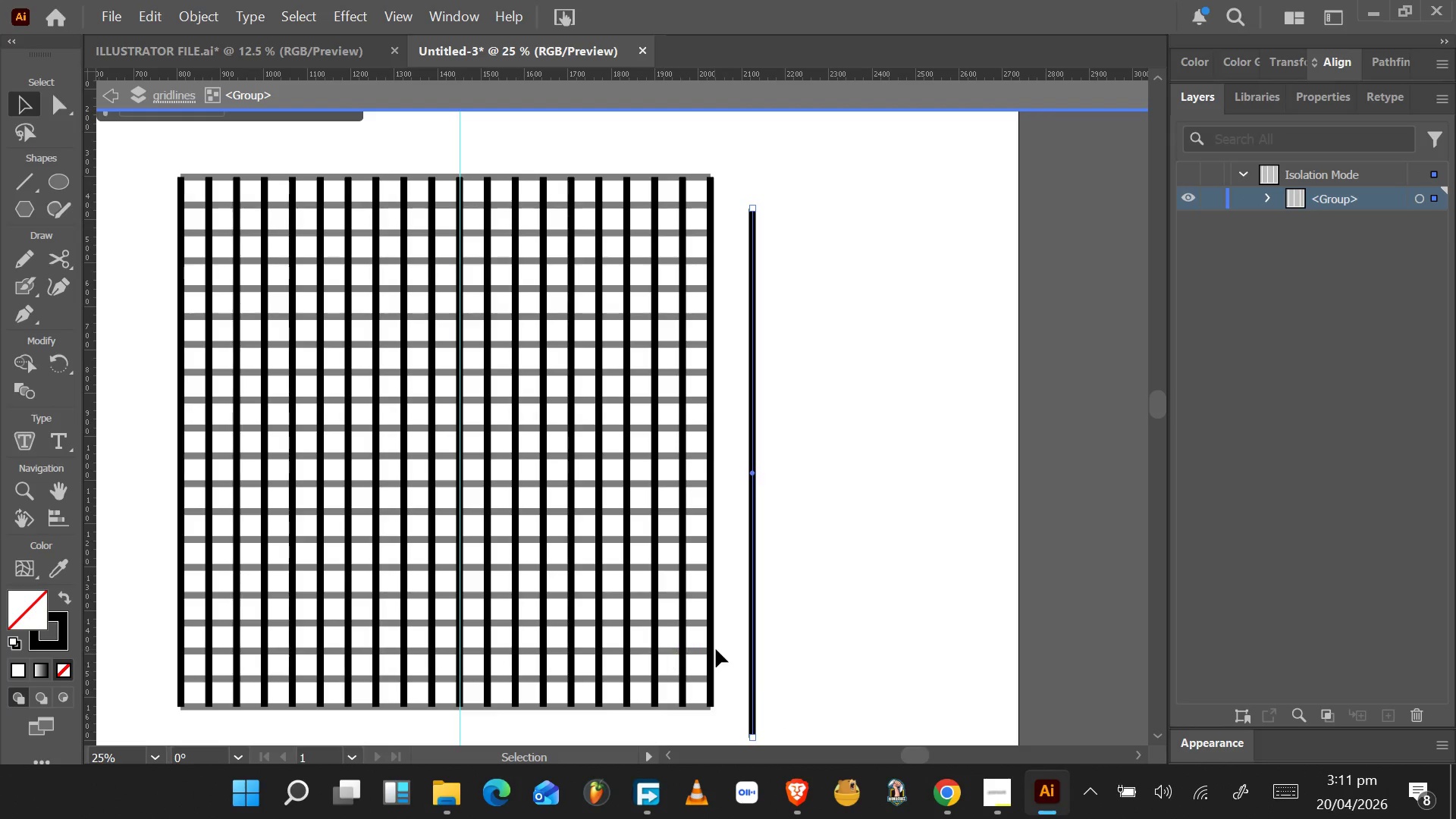 
double_click([719, 649])
 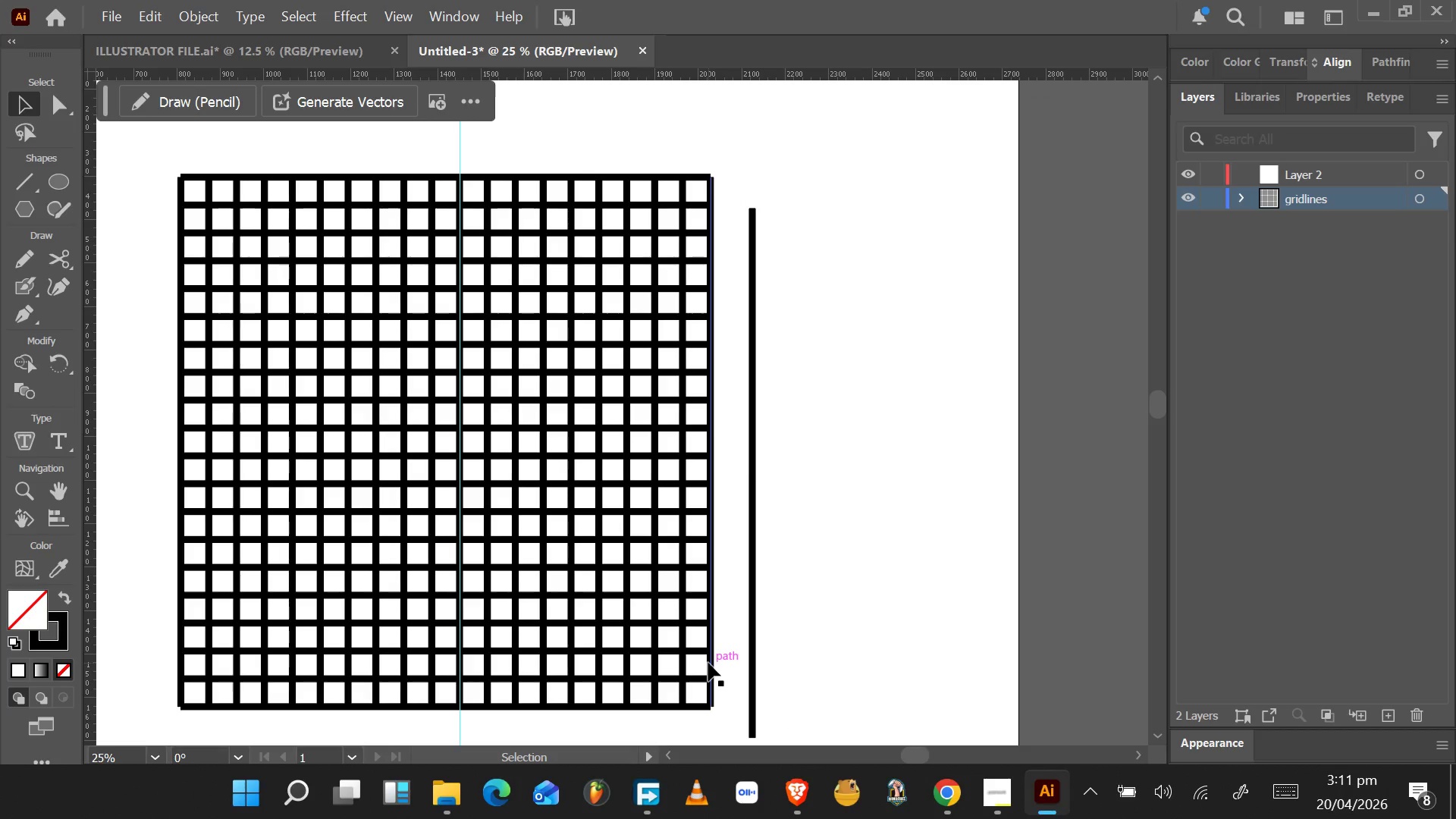 
left_click([708, 663])
 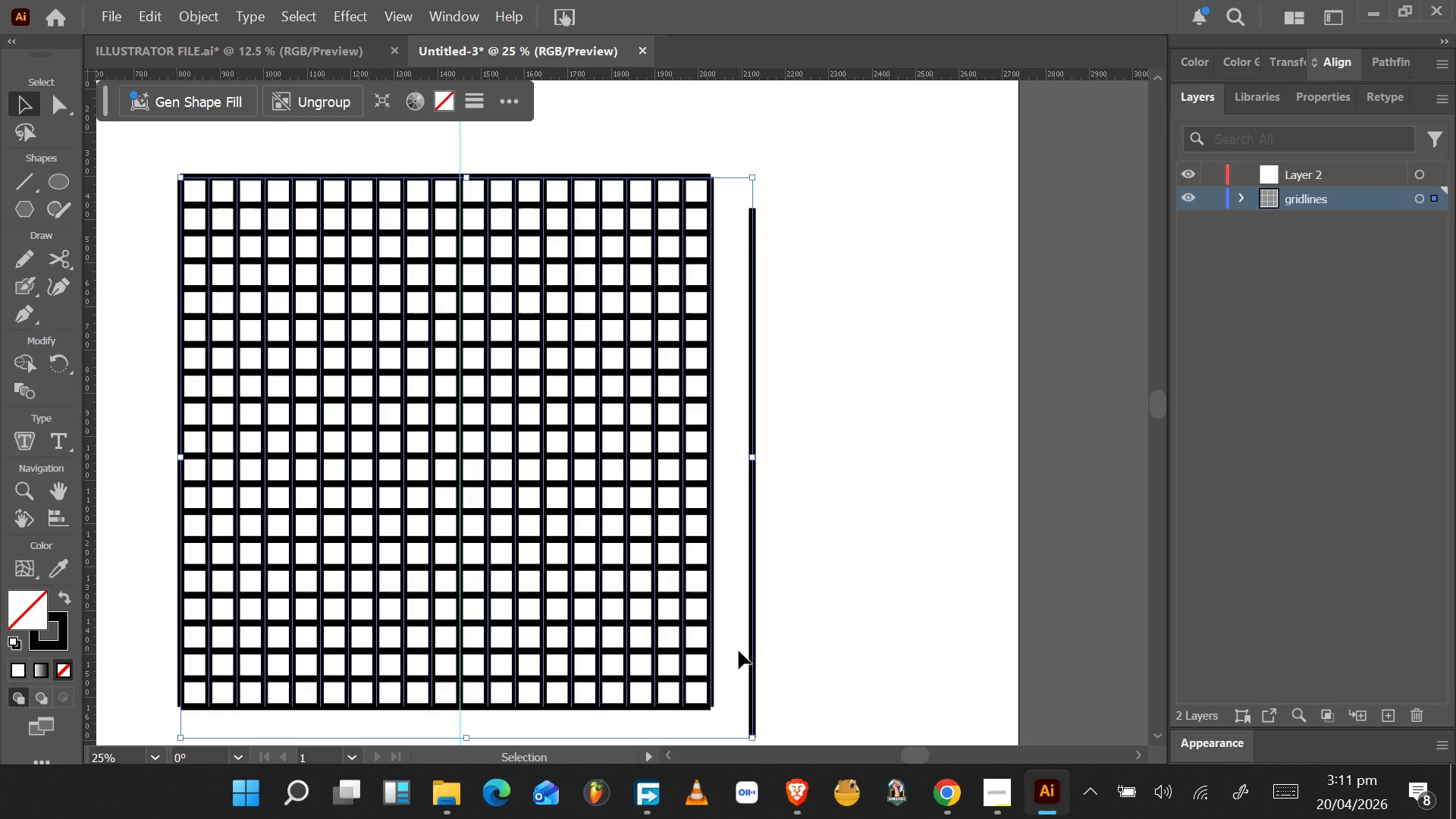 
right_click([739, 651])
 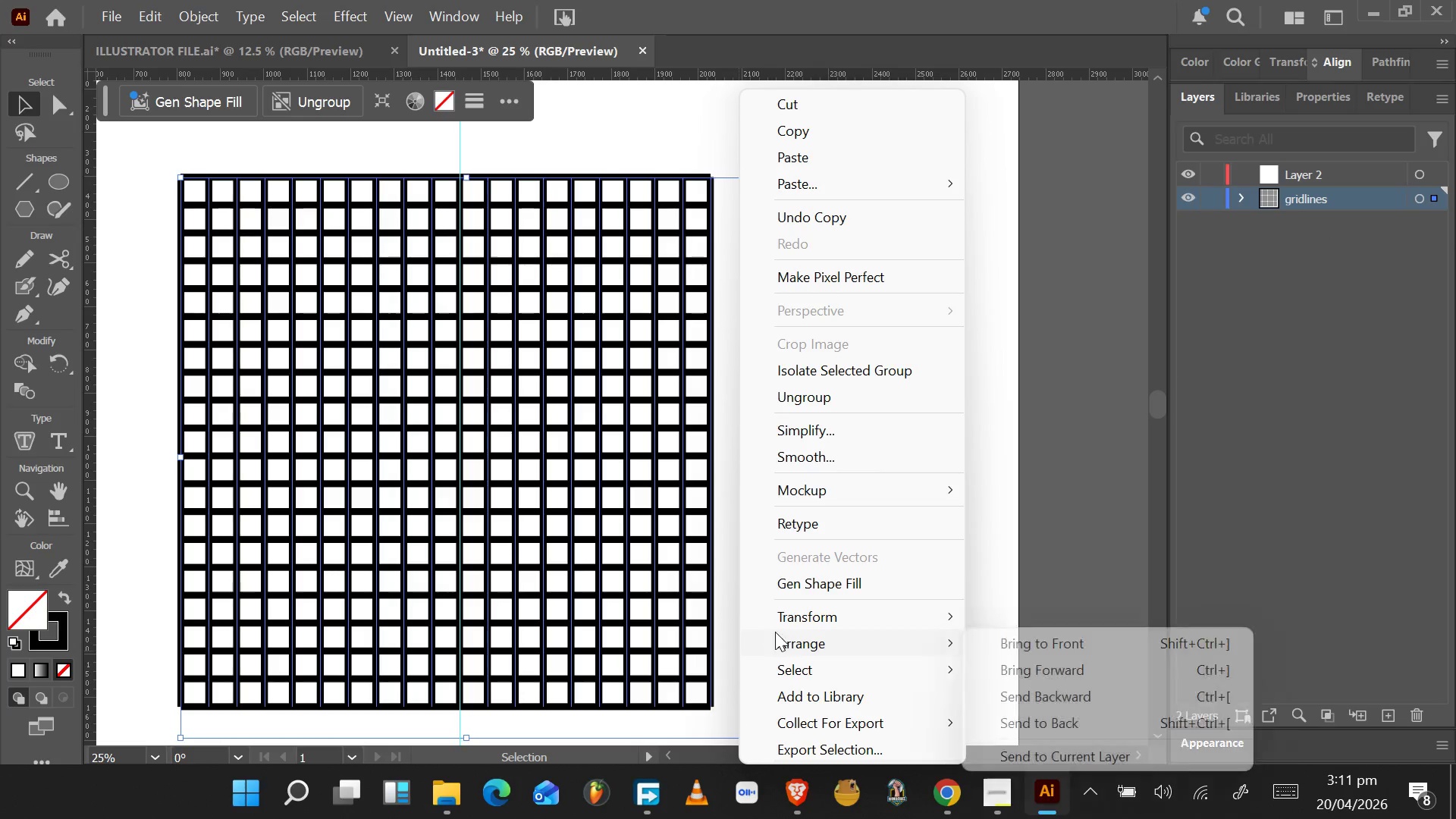 
wait(13.17)
 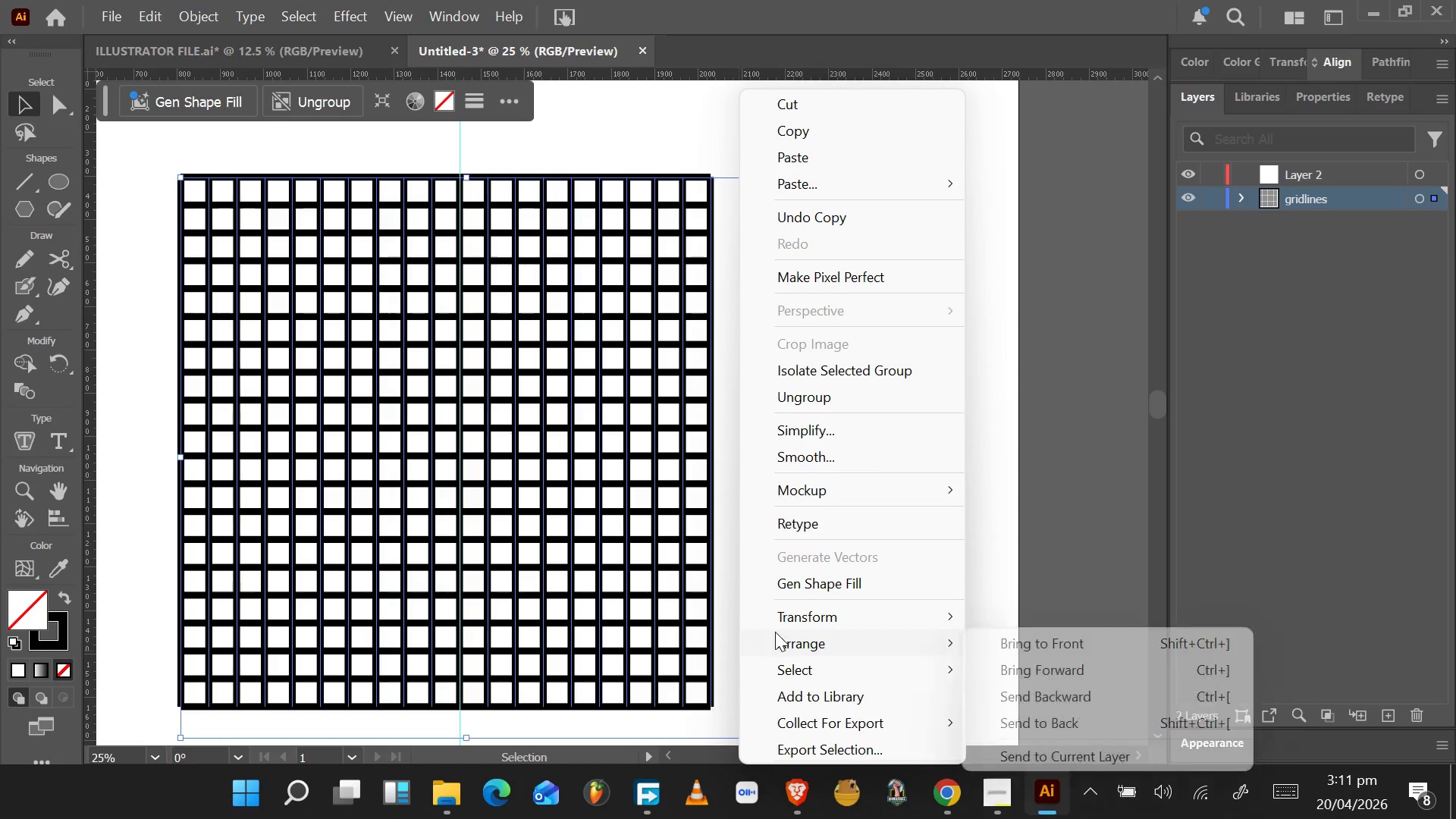 
left_click([871, 398])
 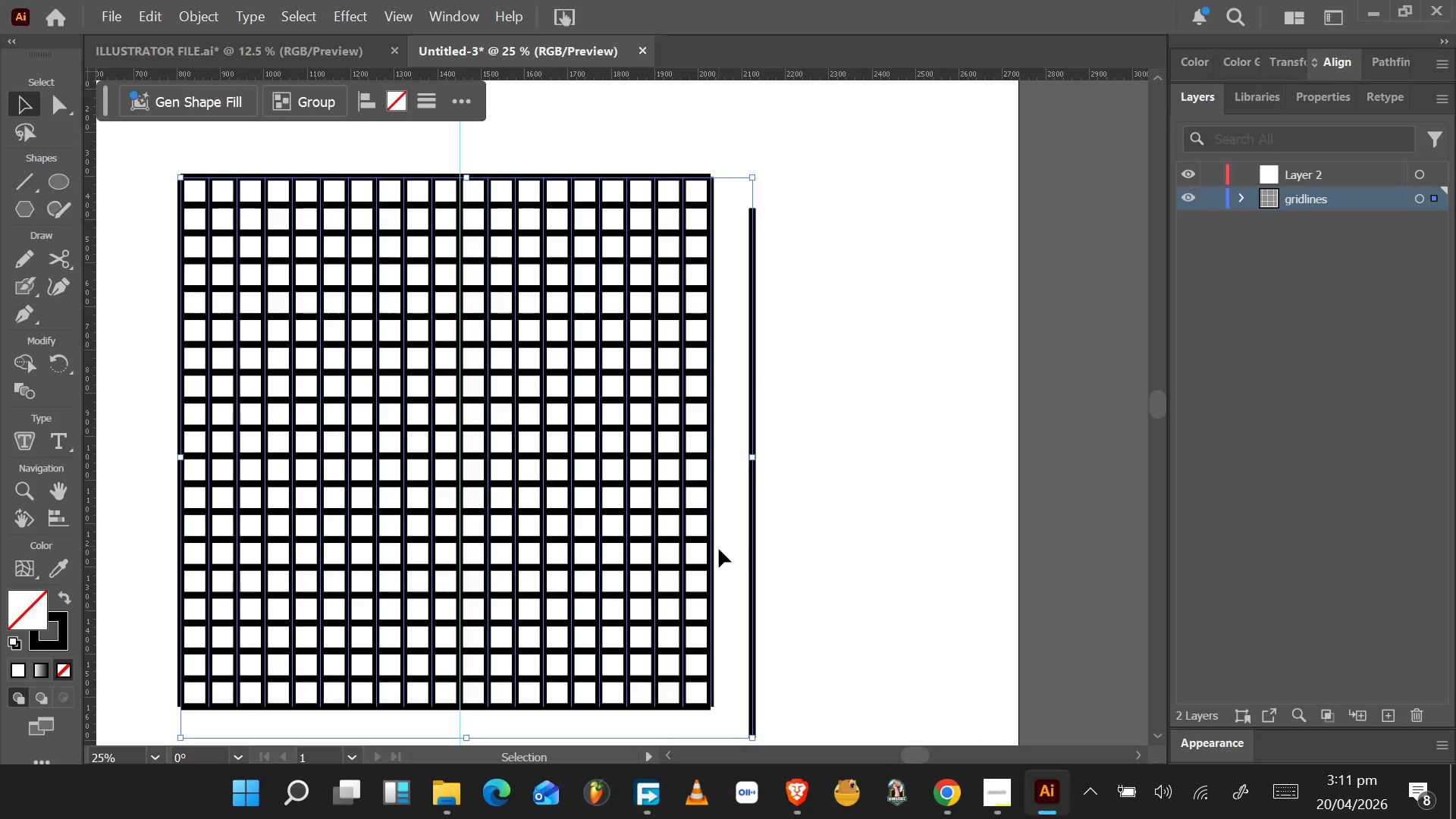 
left_click([726, 610])
 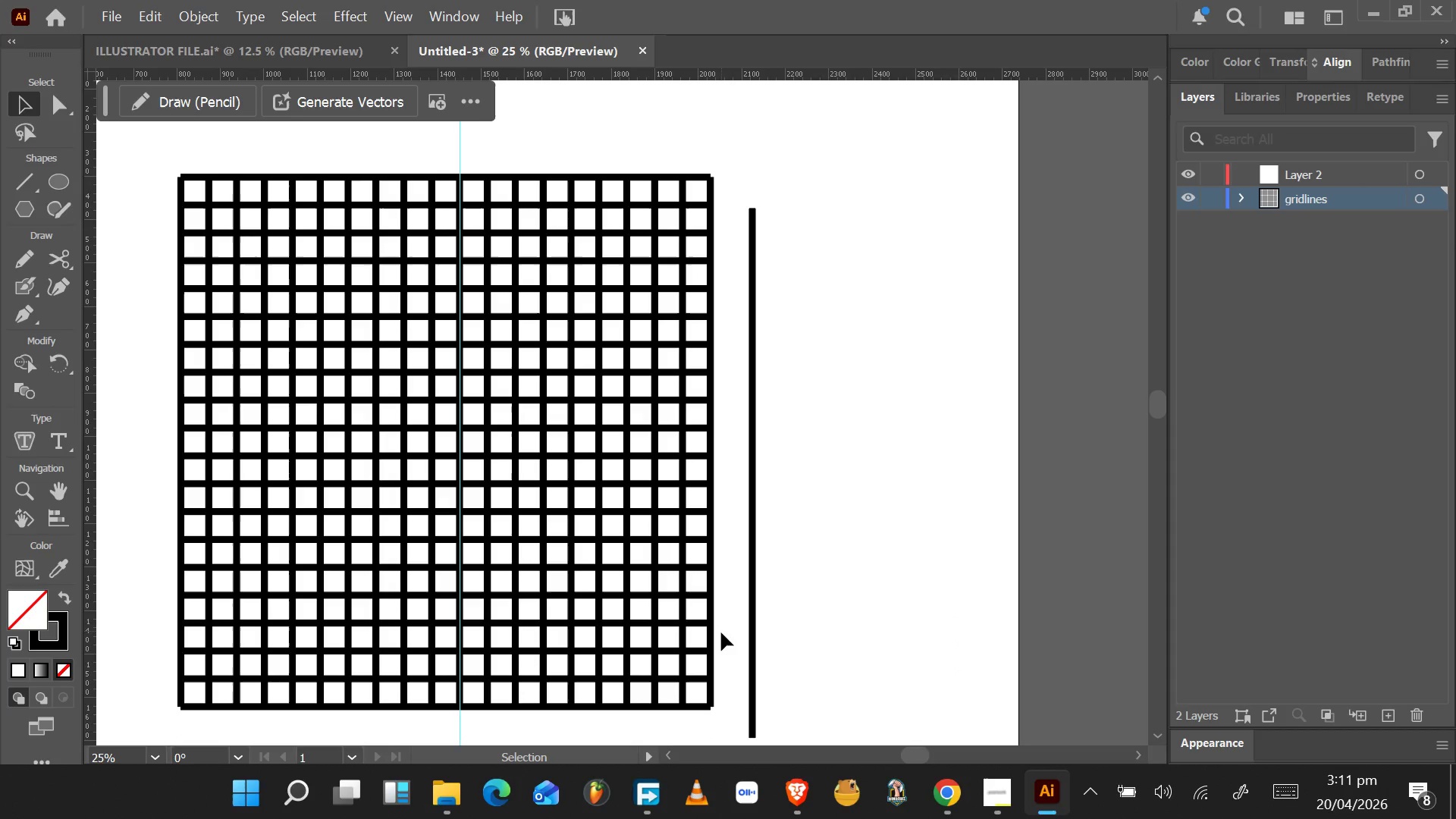 
left_click_drag(start_coordinate=[721, 637], to_coordinate=[169, 638])
 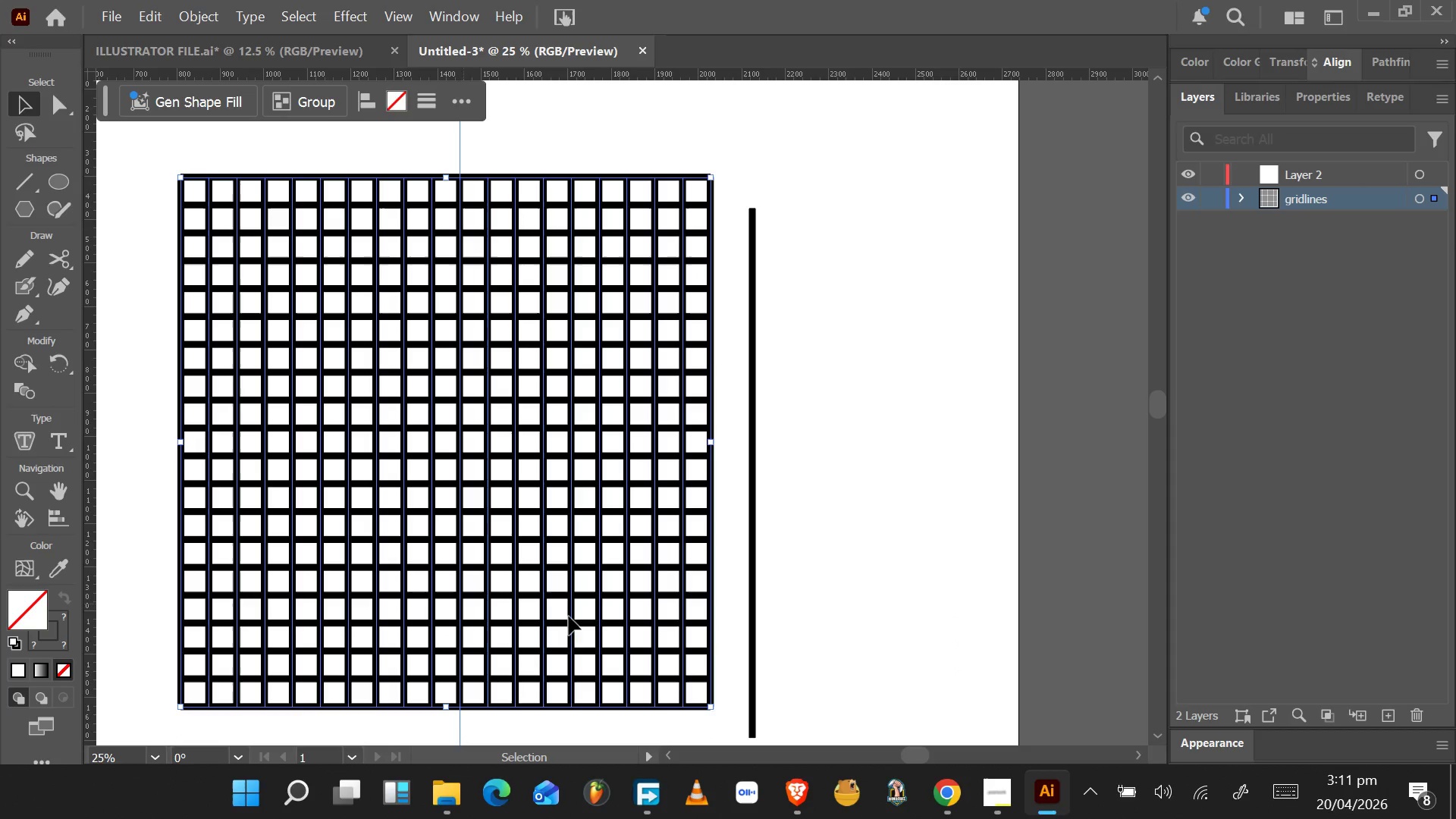 
mouse_move([664, 617])
 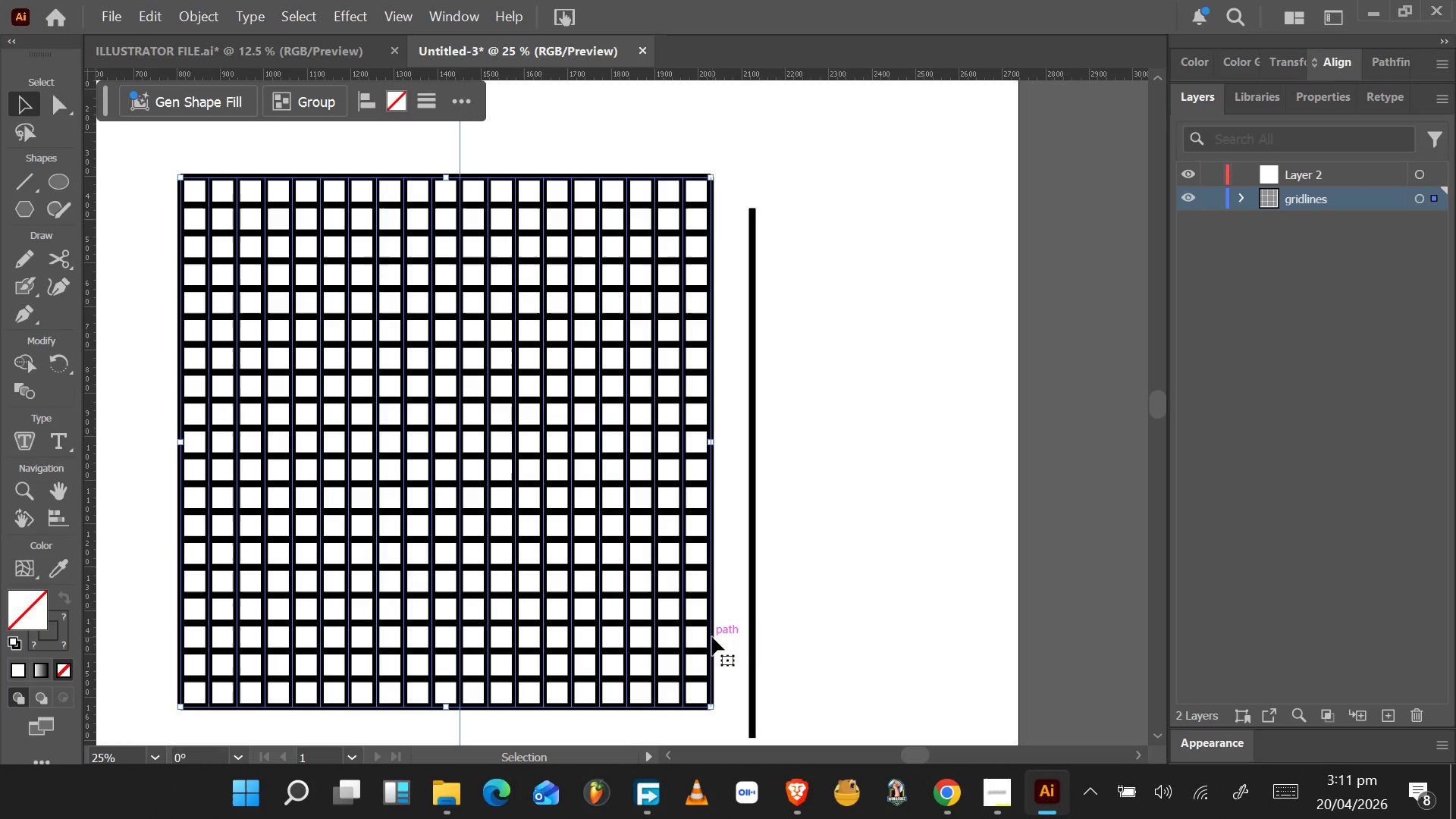 
left_click_drag(start_coordinate=[712, 638], to_coordinate=[844, 643])
 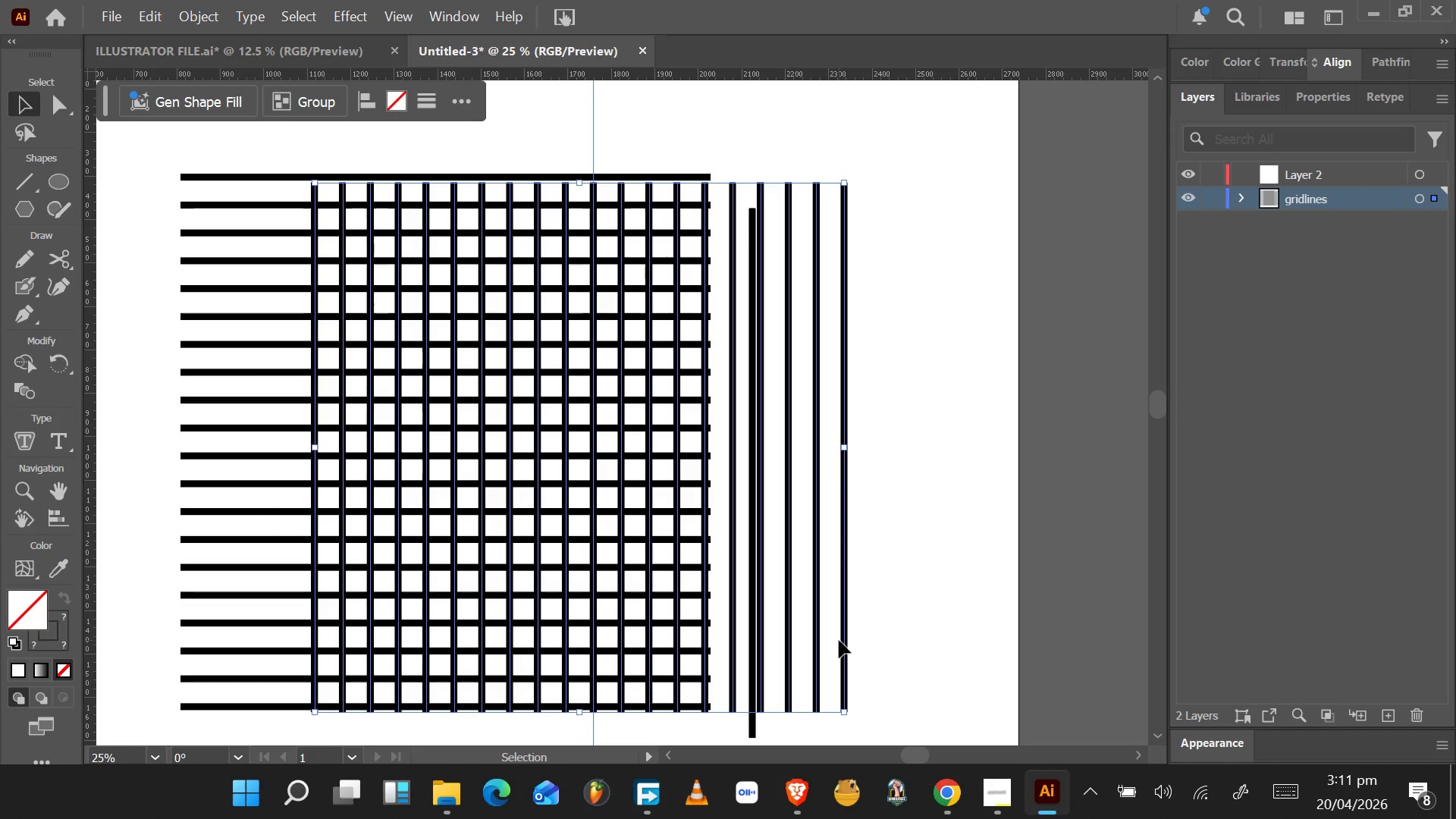 
key(Control+Z)
 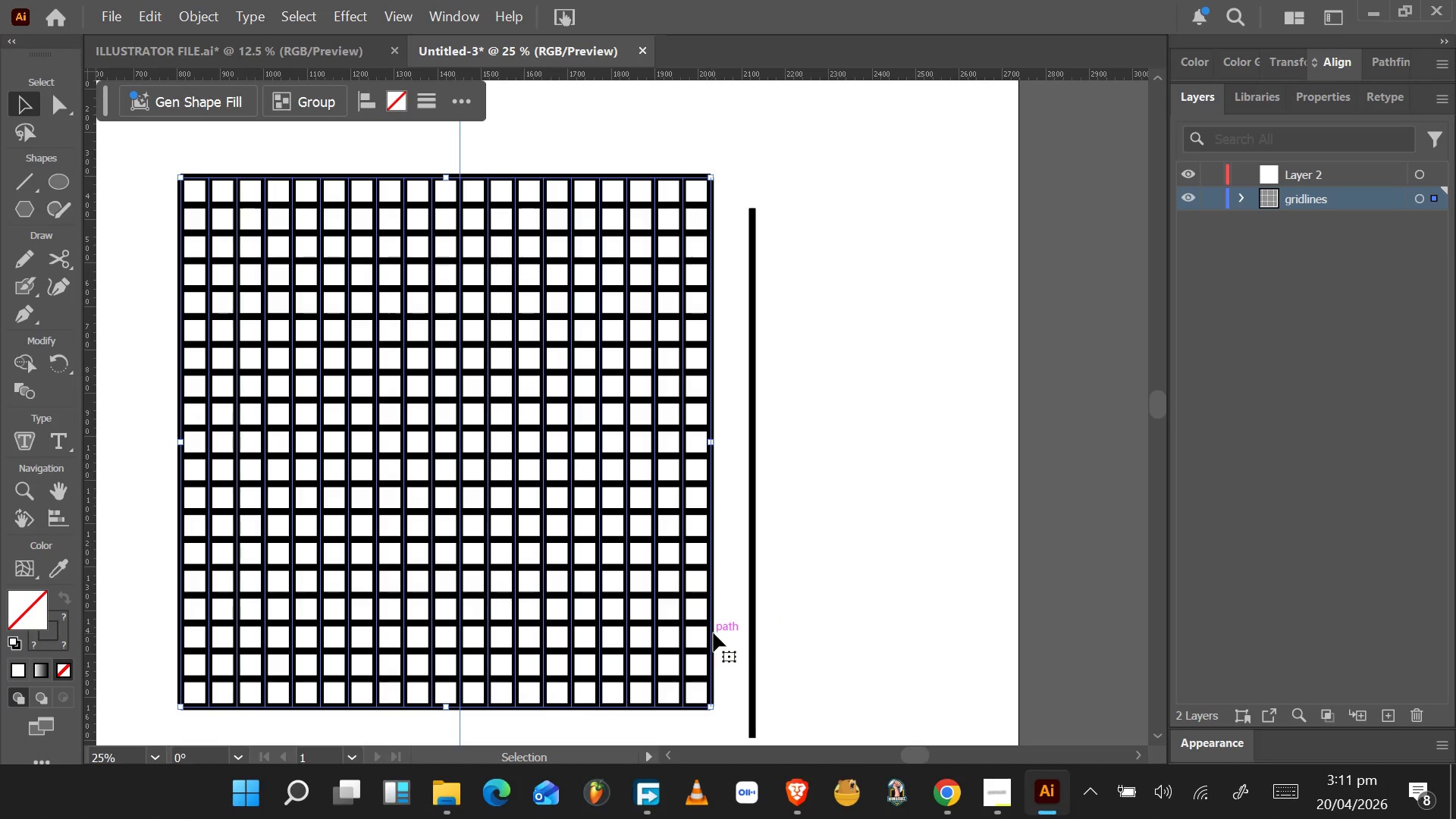 
right_click([712, 632])
 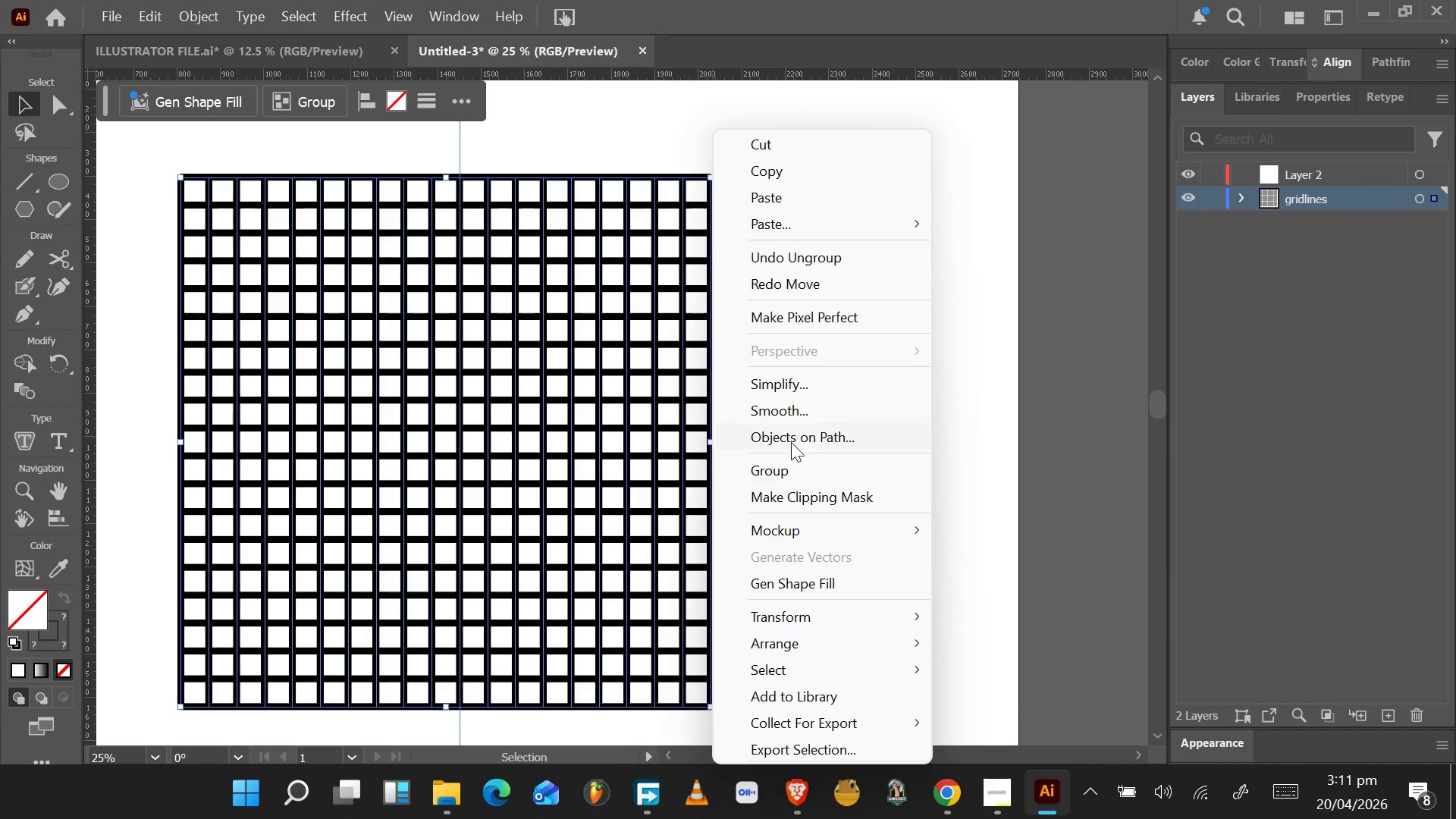 
left_click([795, 466])
 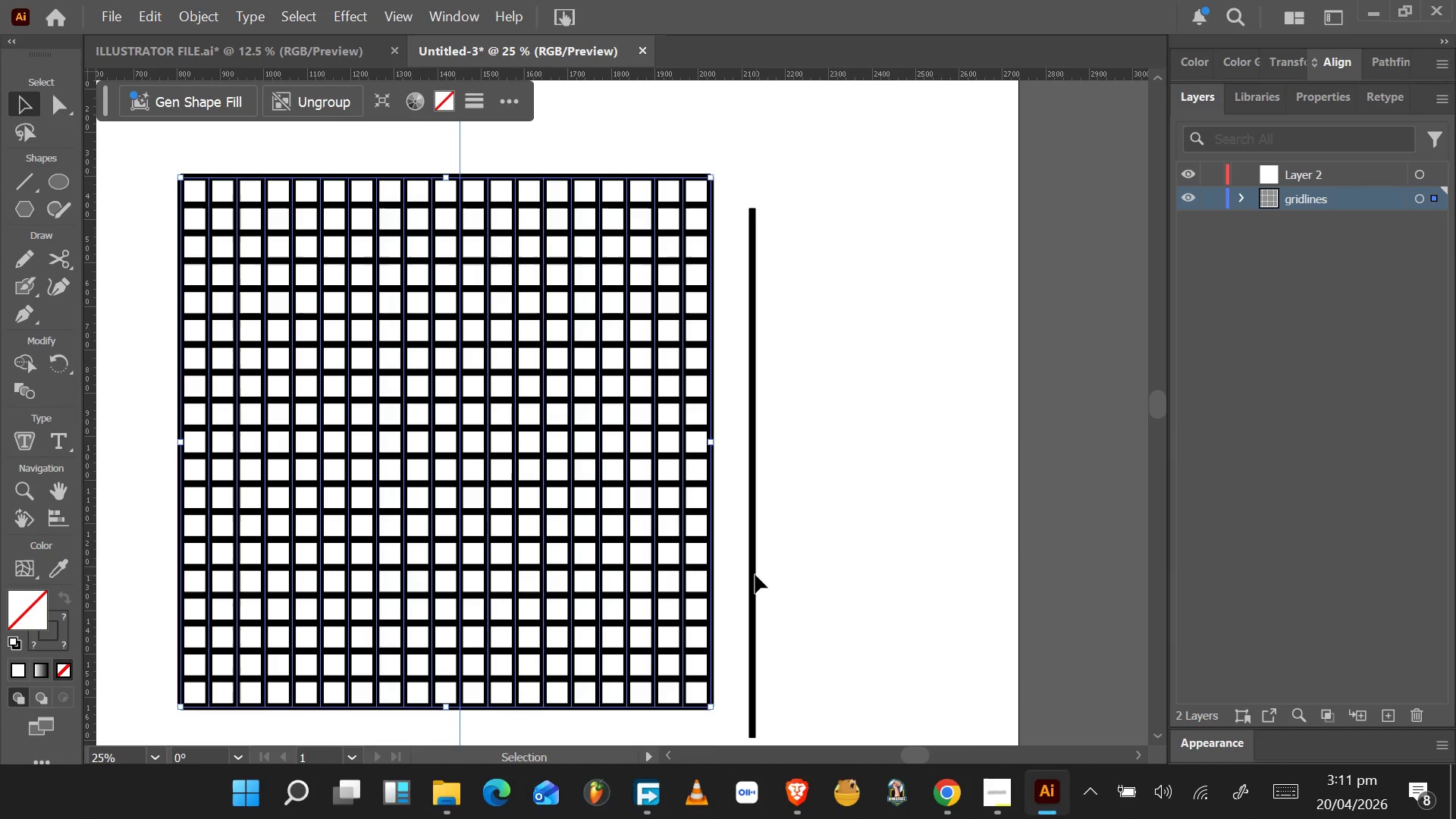 
left_click([755, 575])
 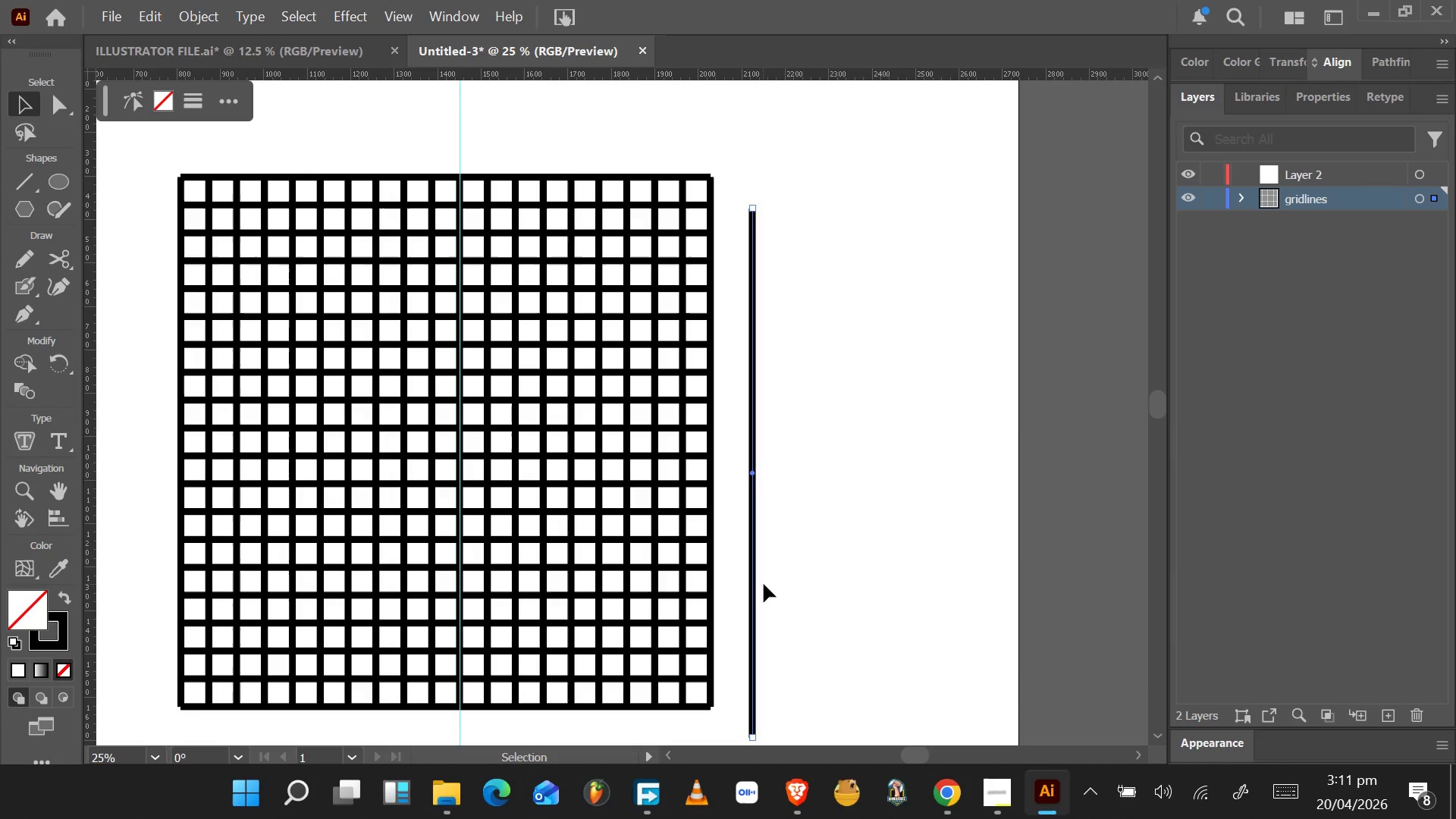 
scroll: coordinate [765, 585], scroll_direction: down, amount: 3.0
 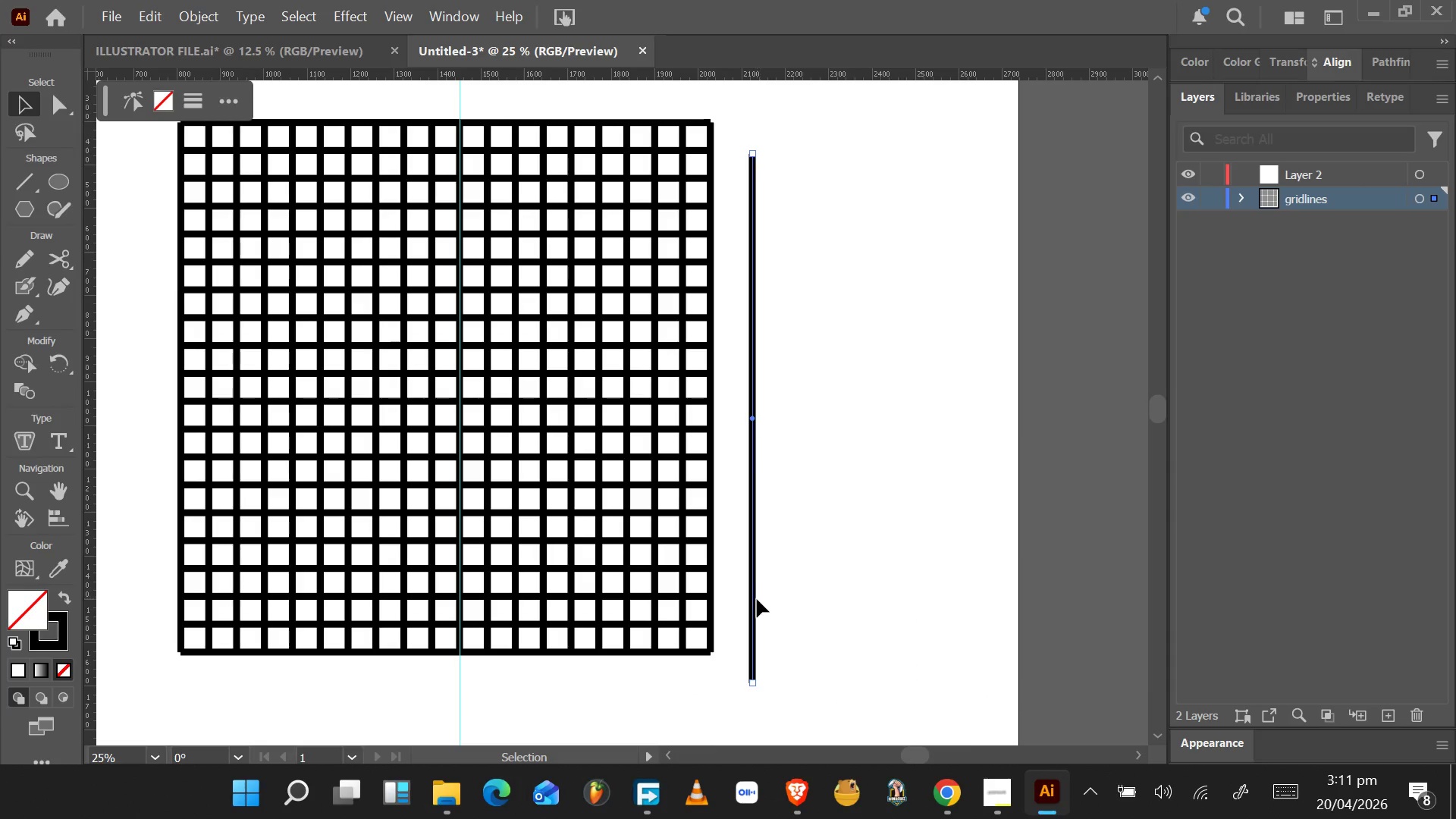 
right_click([756, 601])
 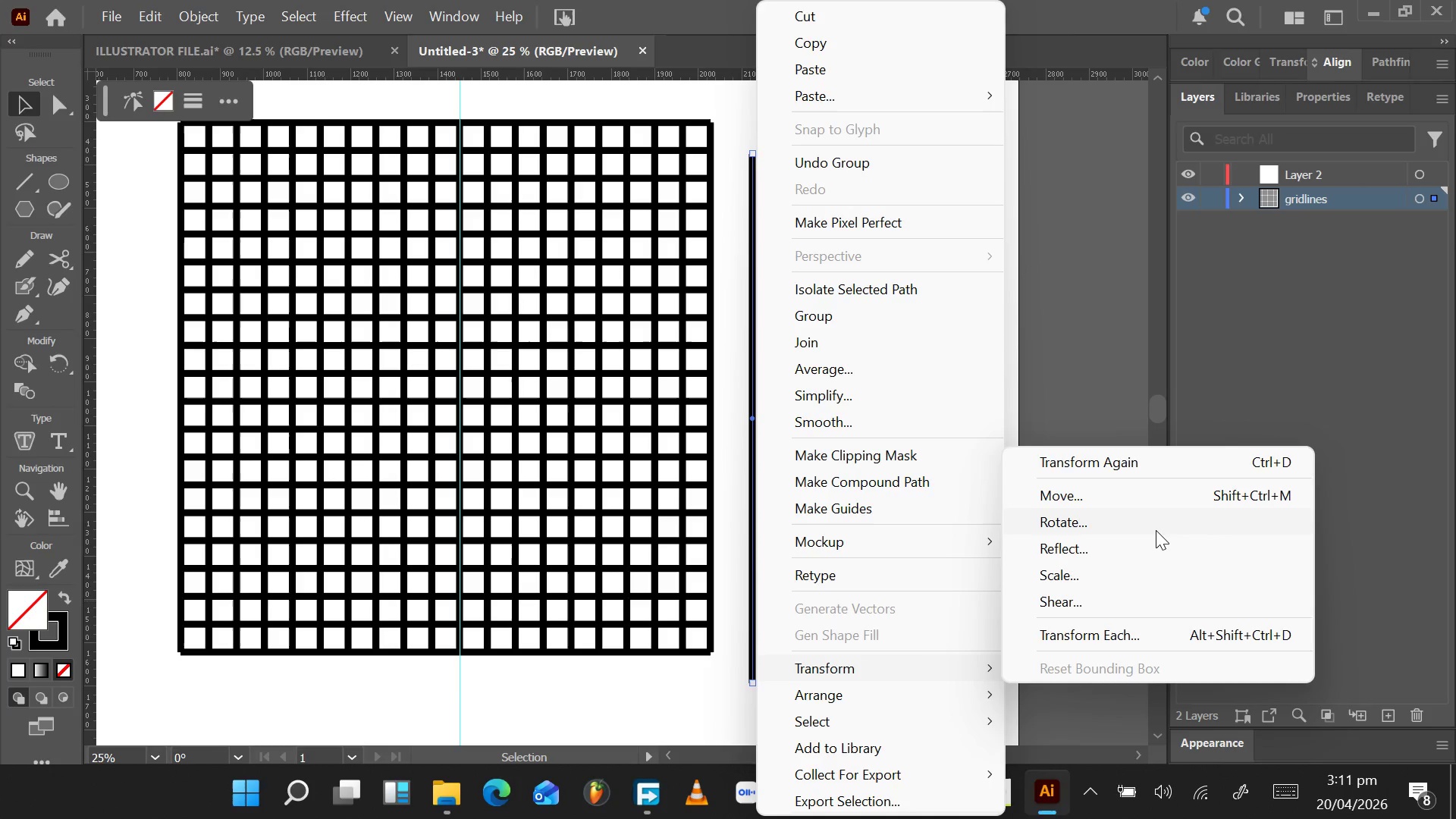 
left_click([1156, 520])
 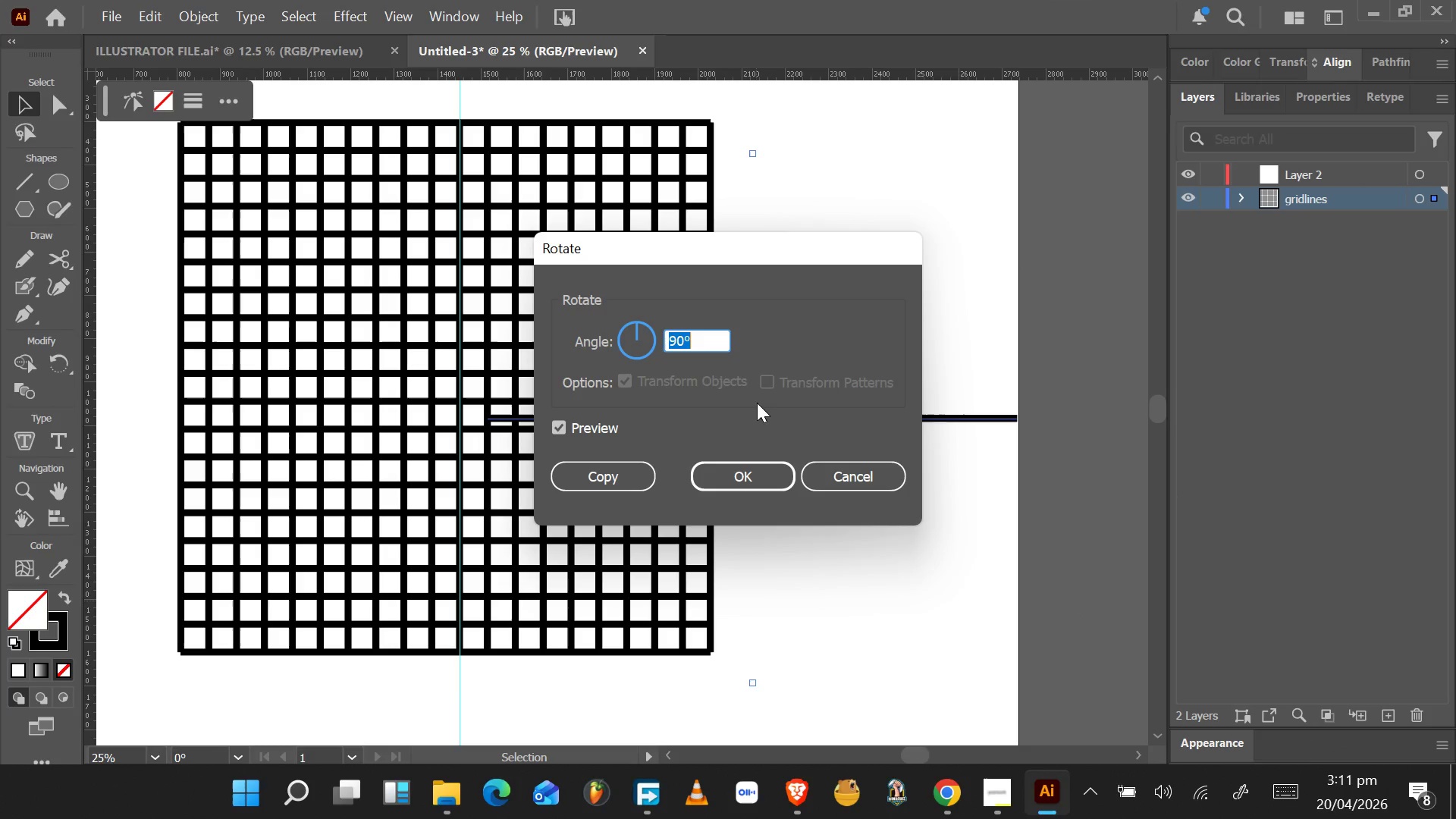 
type(45)
 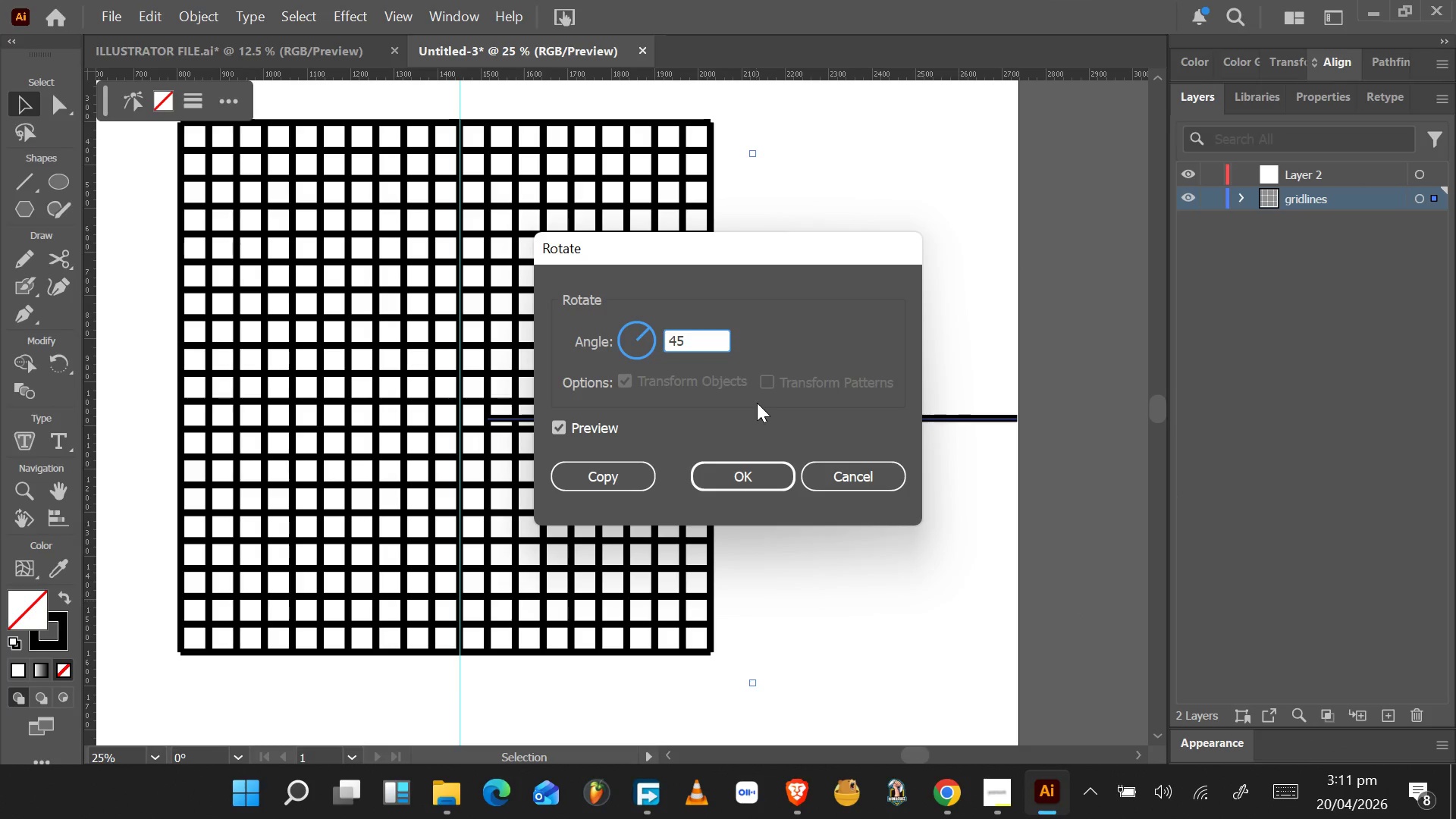 
key(Enter)
 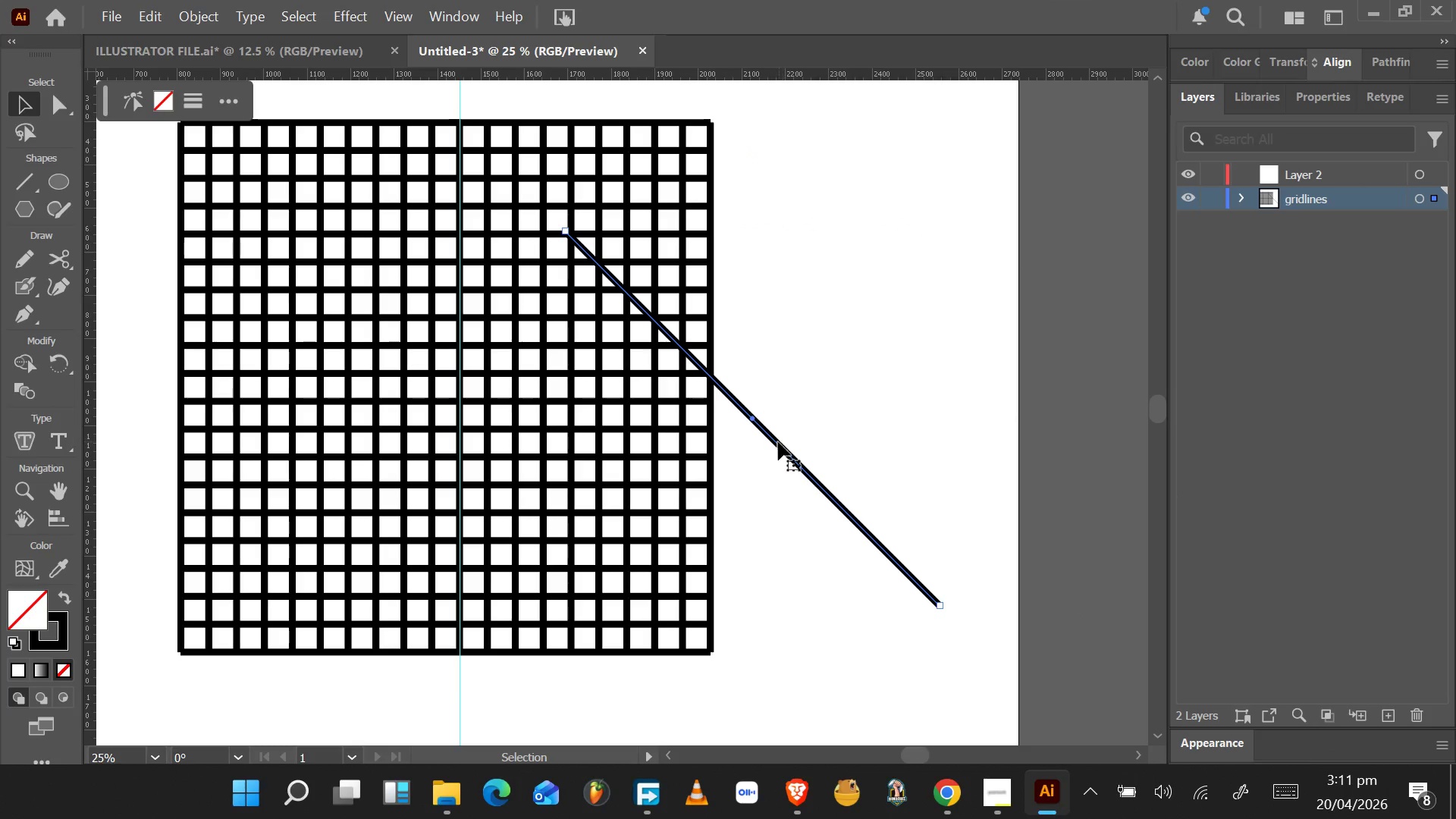 
left_click_drag(start_coordinate=[777, 441], to_coordinate=[550, 490])
 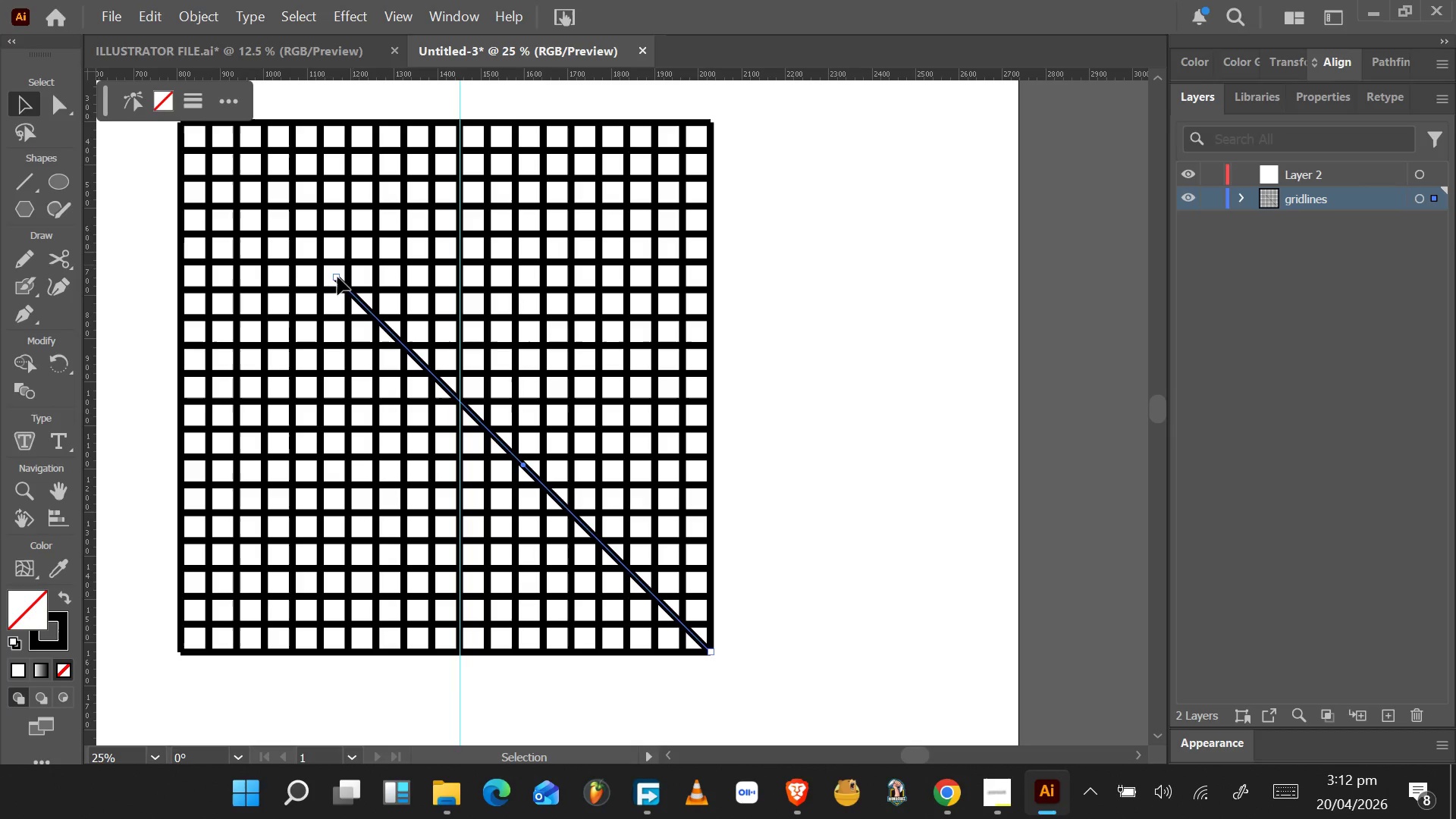 
left_click_drag(start_coordinate=[337, 276], to_coordinate=[183, 124])
 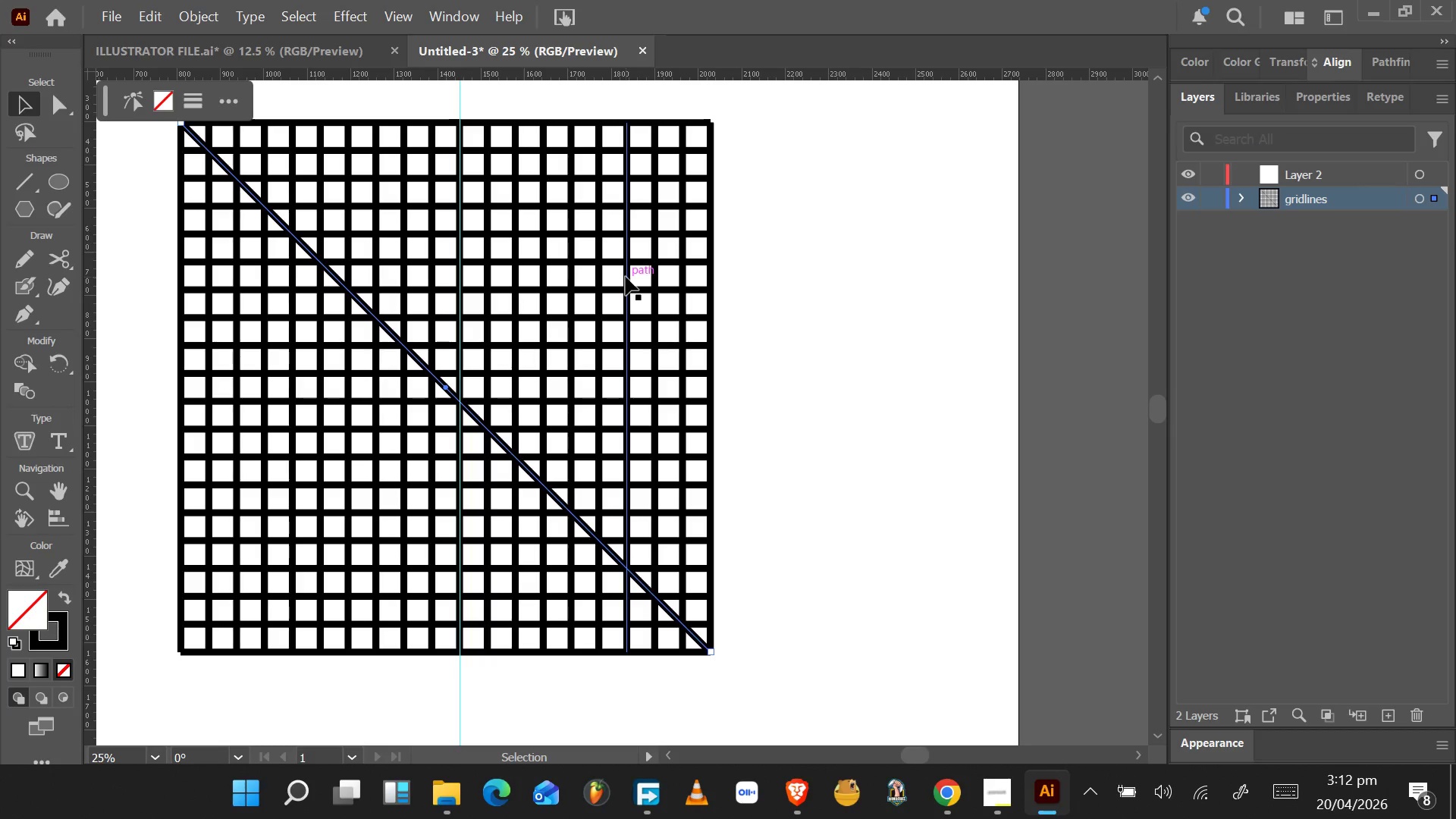 
wait(13.52)
 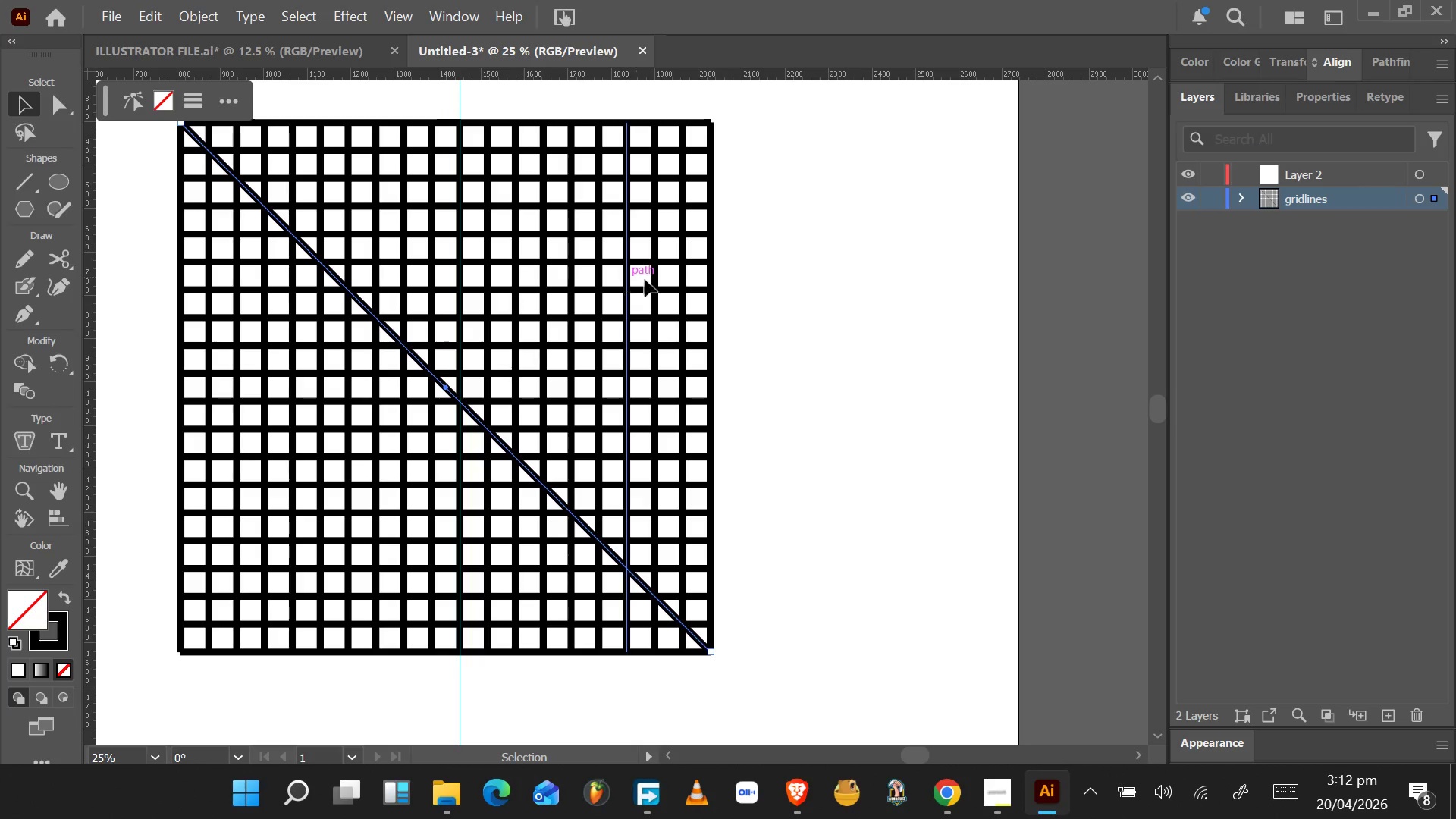 
key(Control+Z)
 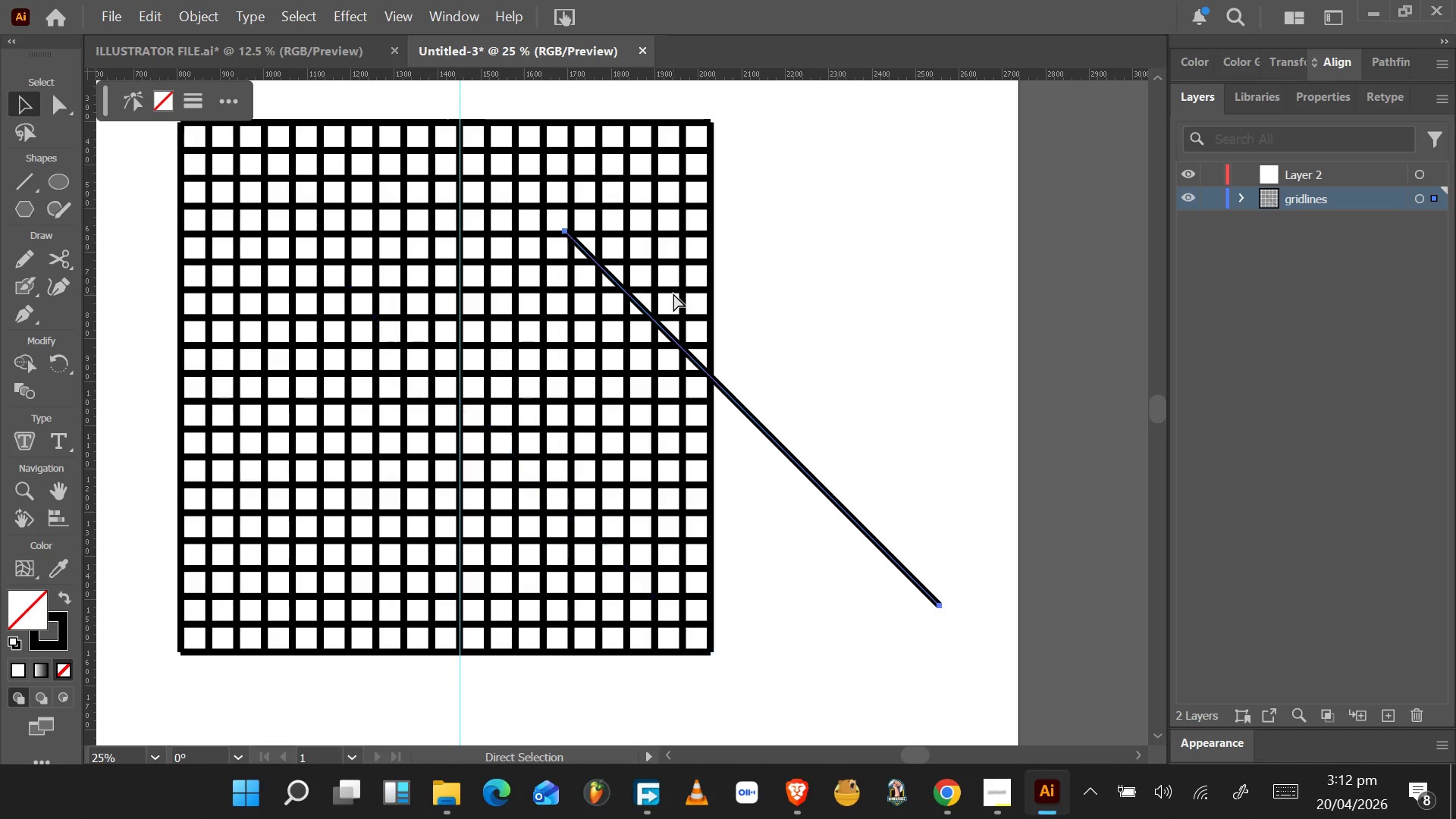 
key(Control+Z)
 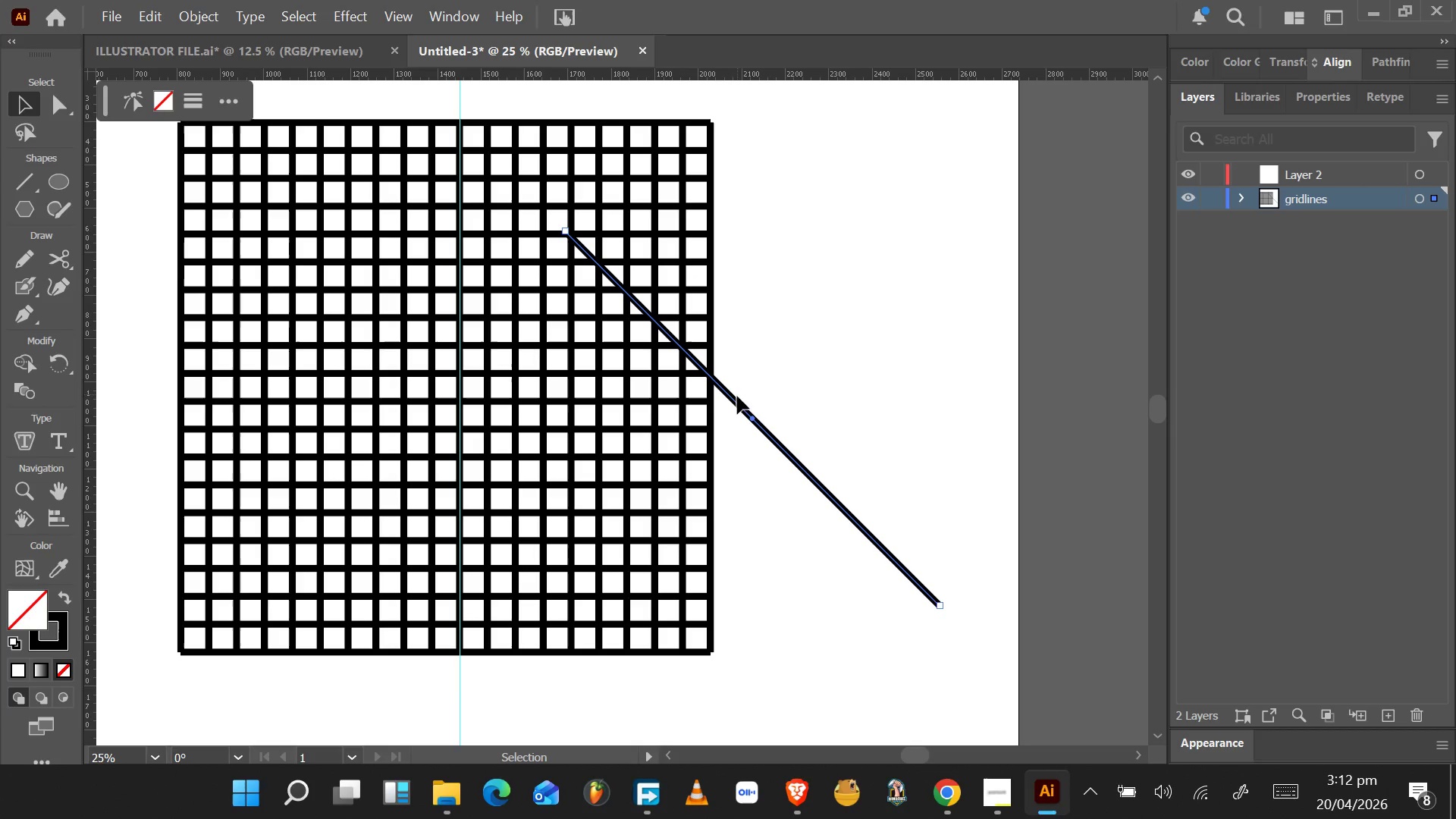 
left_click_drag(start_coordinate=[735, 399], to_coordinate=[1071, 270])
 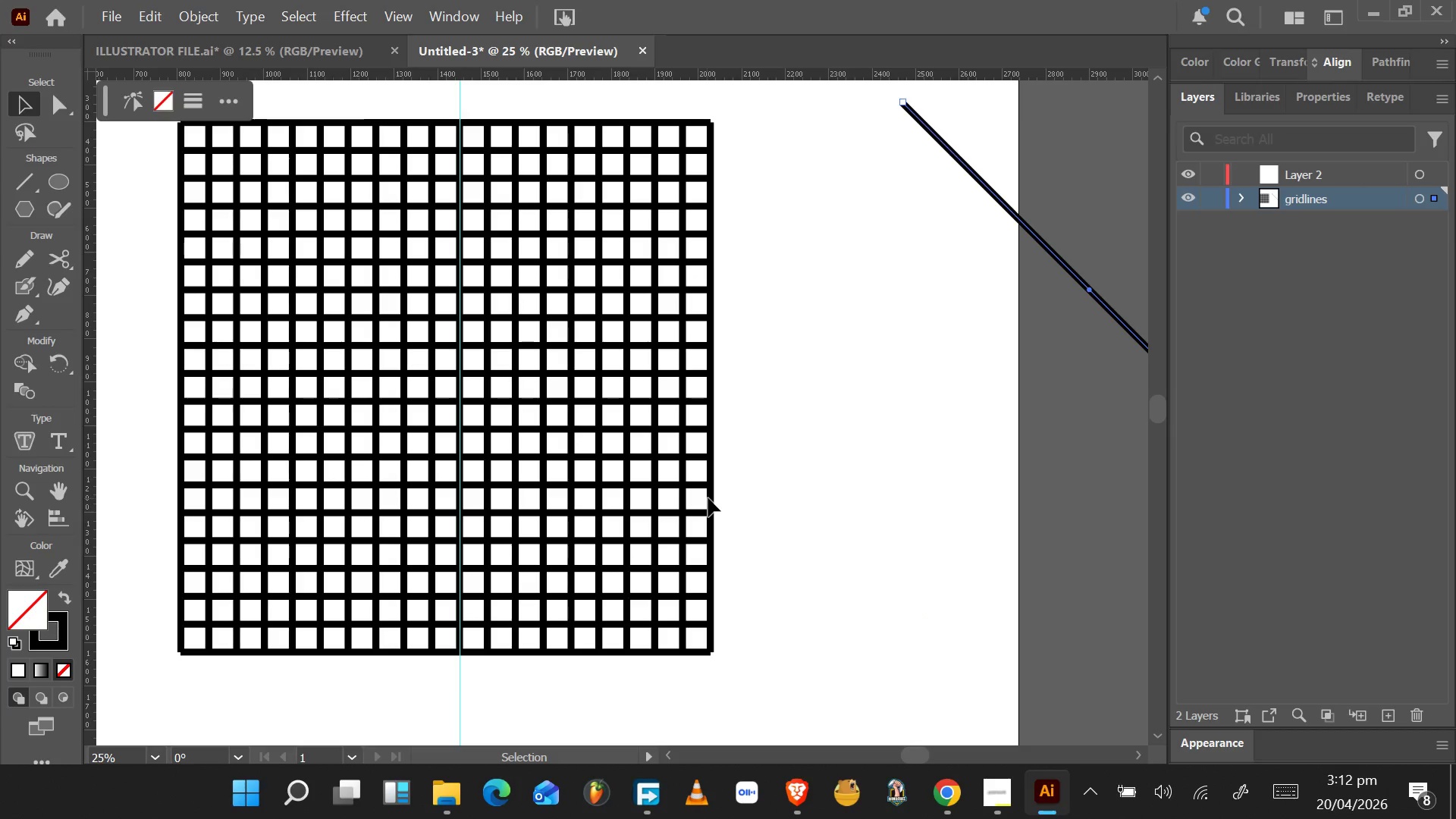 
double_click([711, 498])
 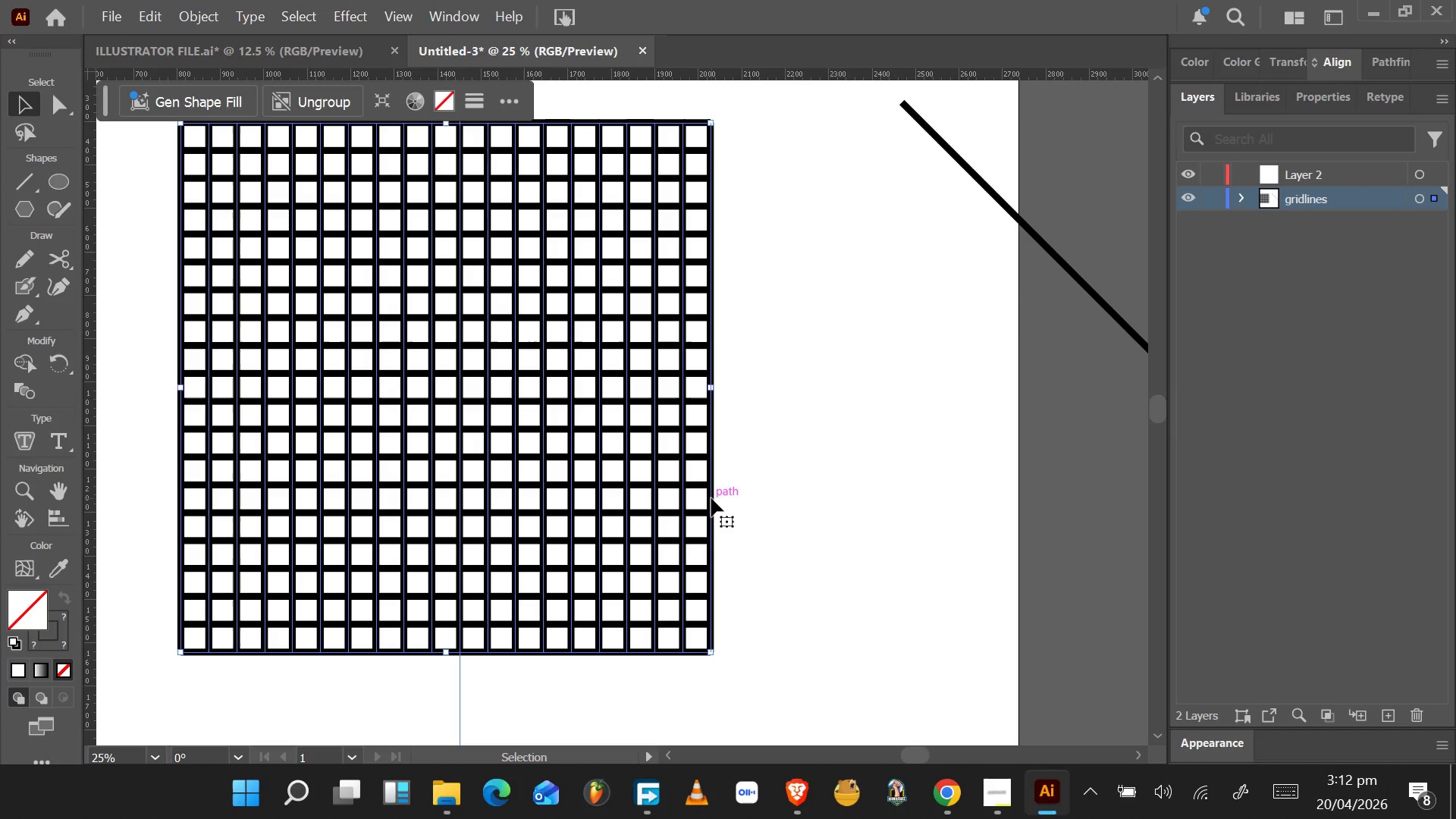 
left_click_drag(start_coordinate=[711, 498], to_coordinate=[858, 529])
 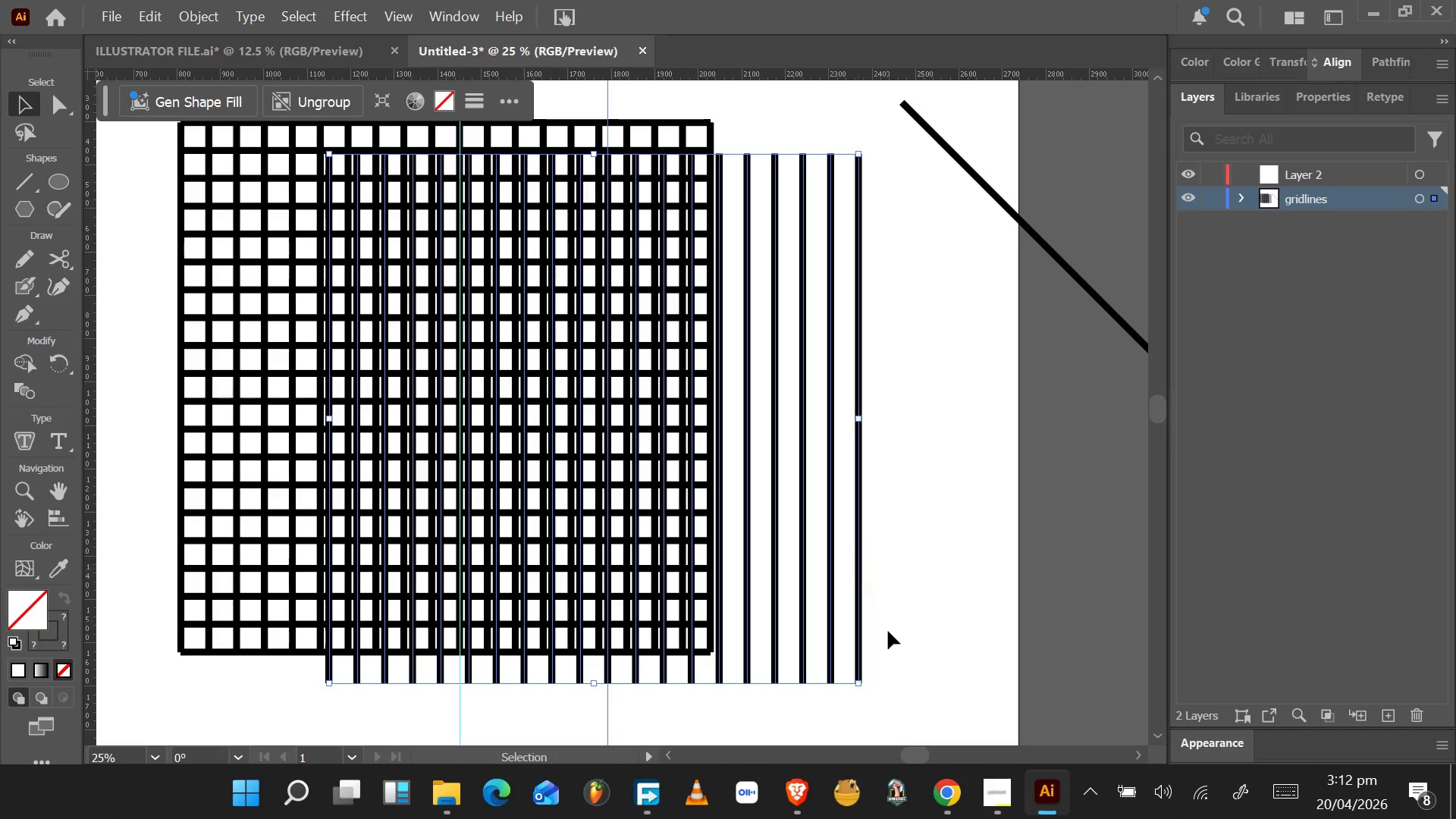 
hold_key(key=AltLeft, duration=1.22)
 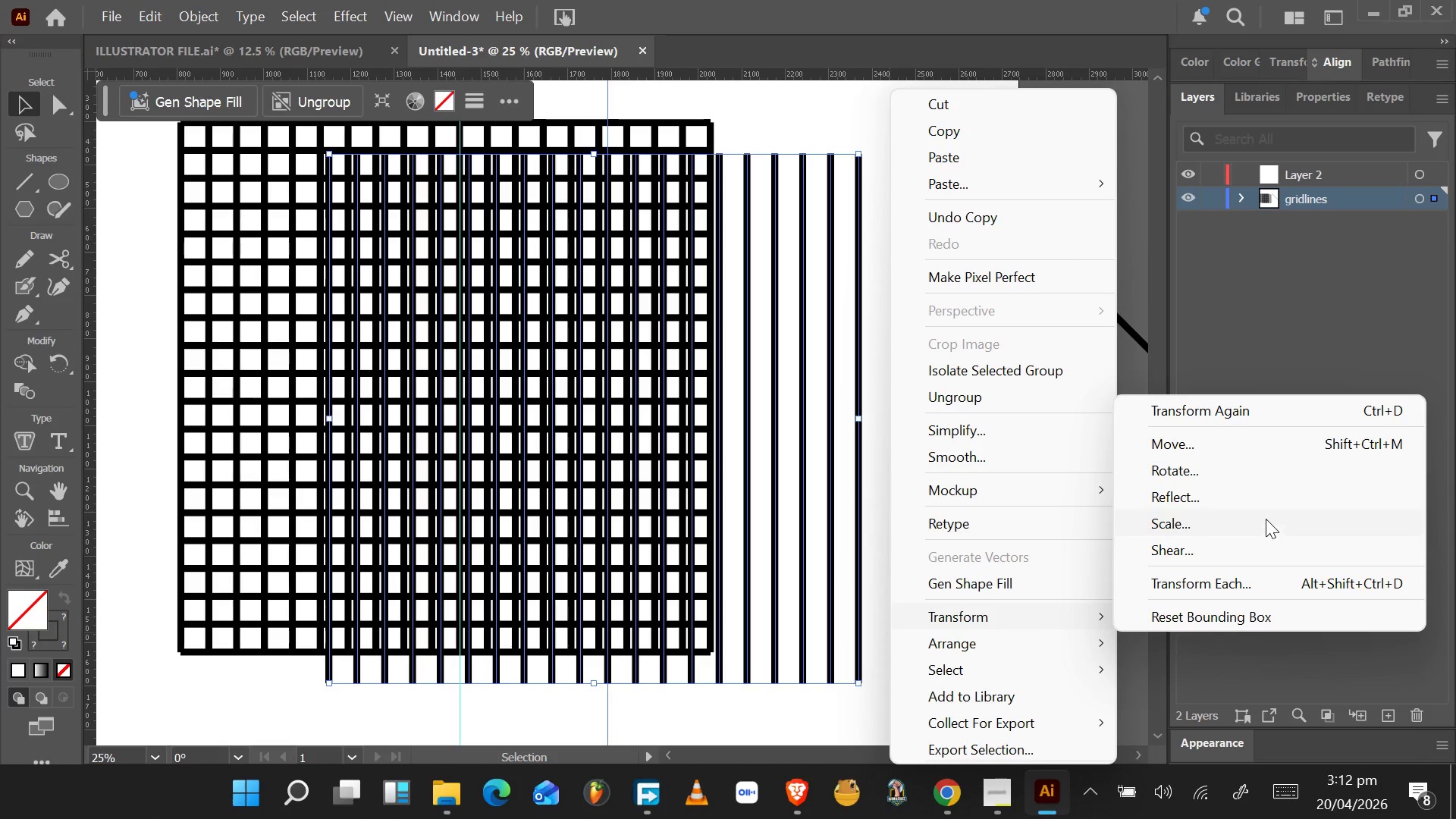 
left_click([1260, 479])
 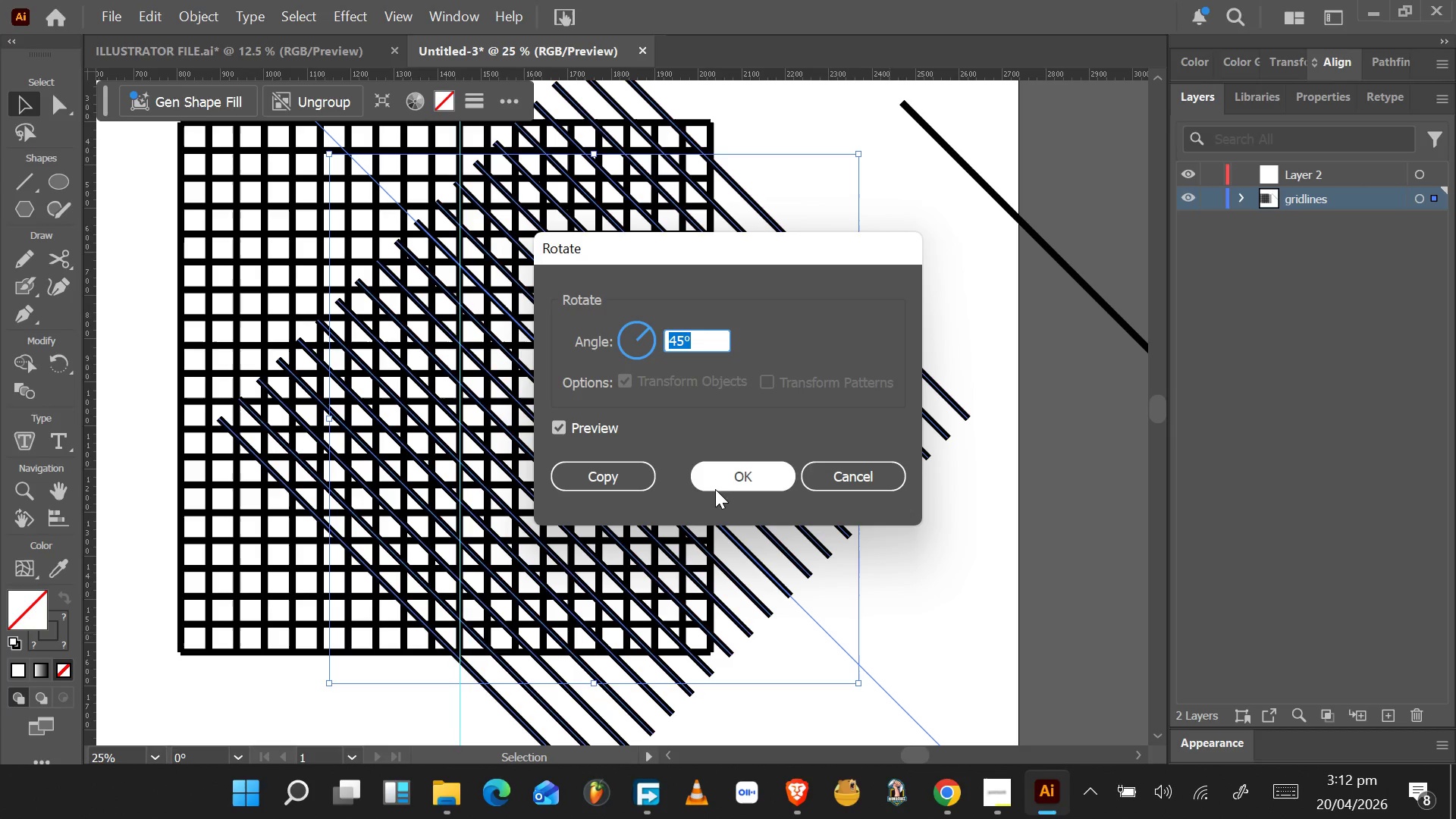 
left_click([733, 478])
 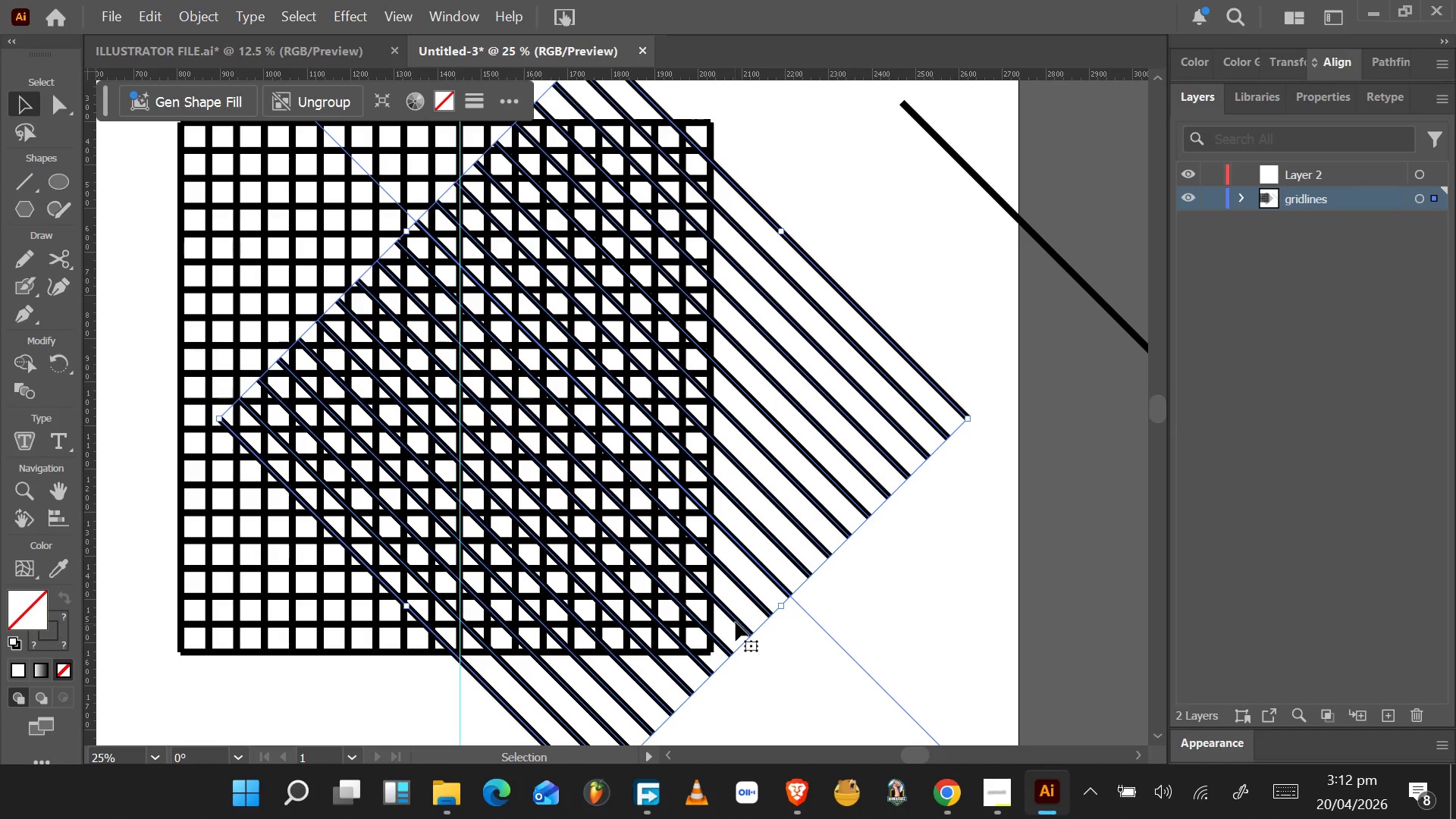 
left_click_drag(start_coordinate=[737, 620], to_coordinate=[698, 641])
 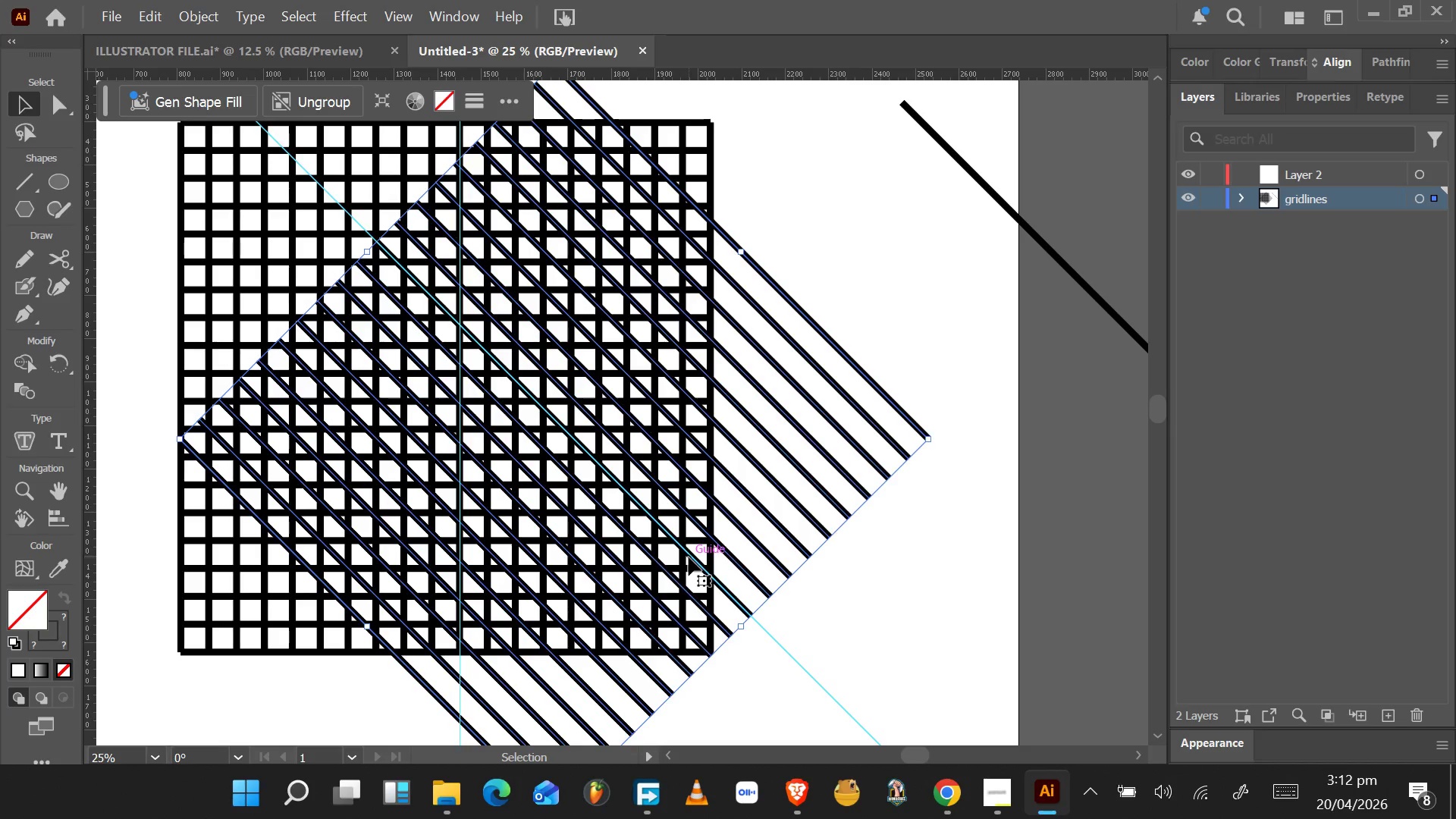 
key(Delete)
 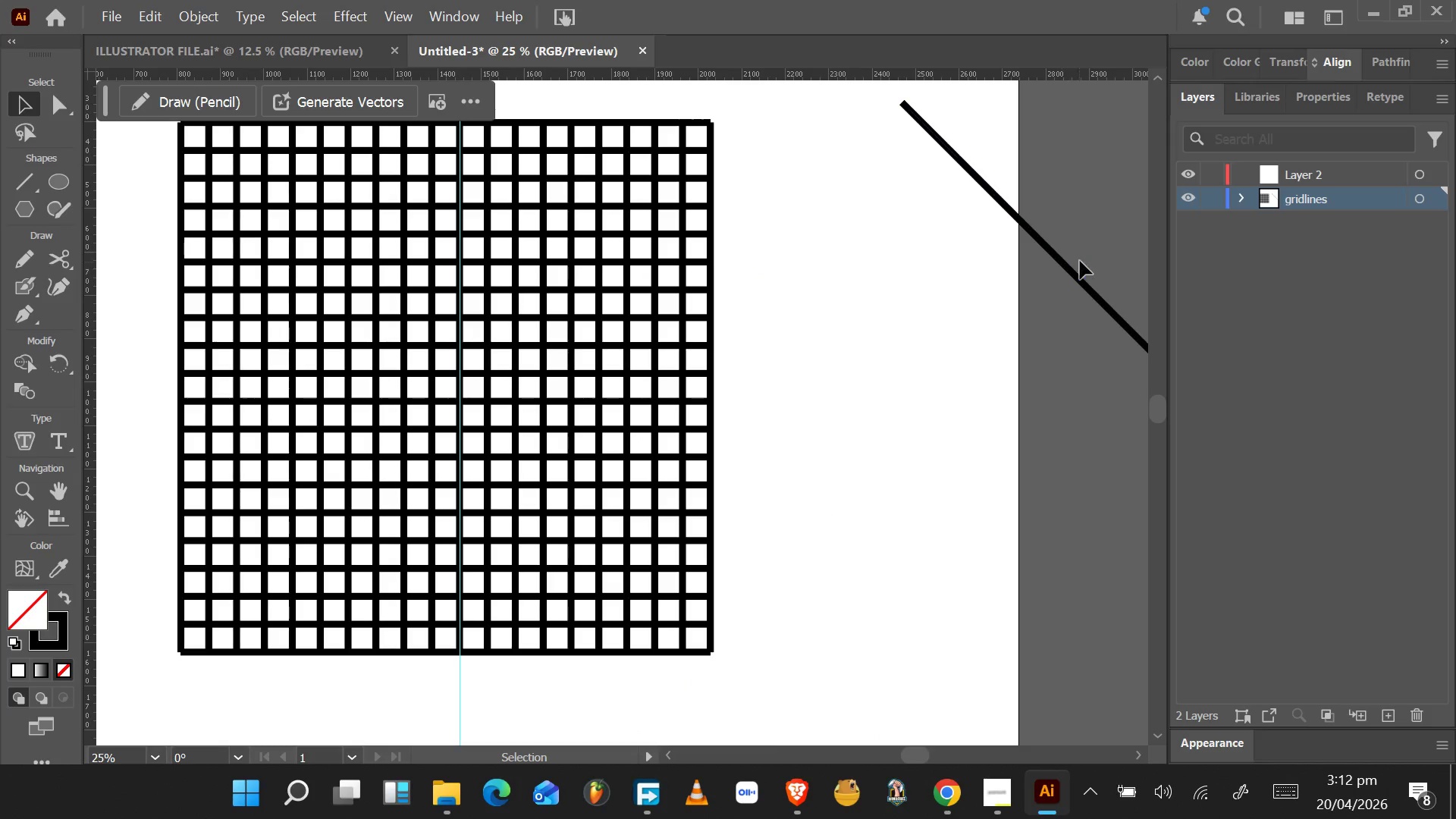 
left_click_drag(start_coordinate=[1071, 270], to_coordinate=[504, 449])
 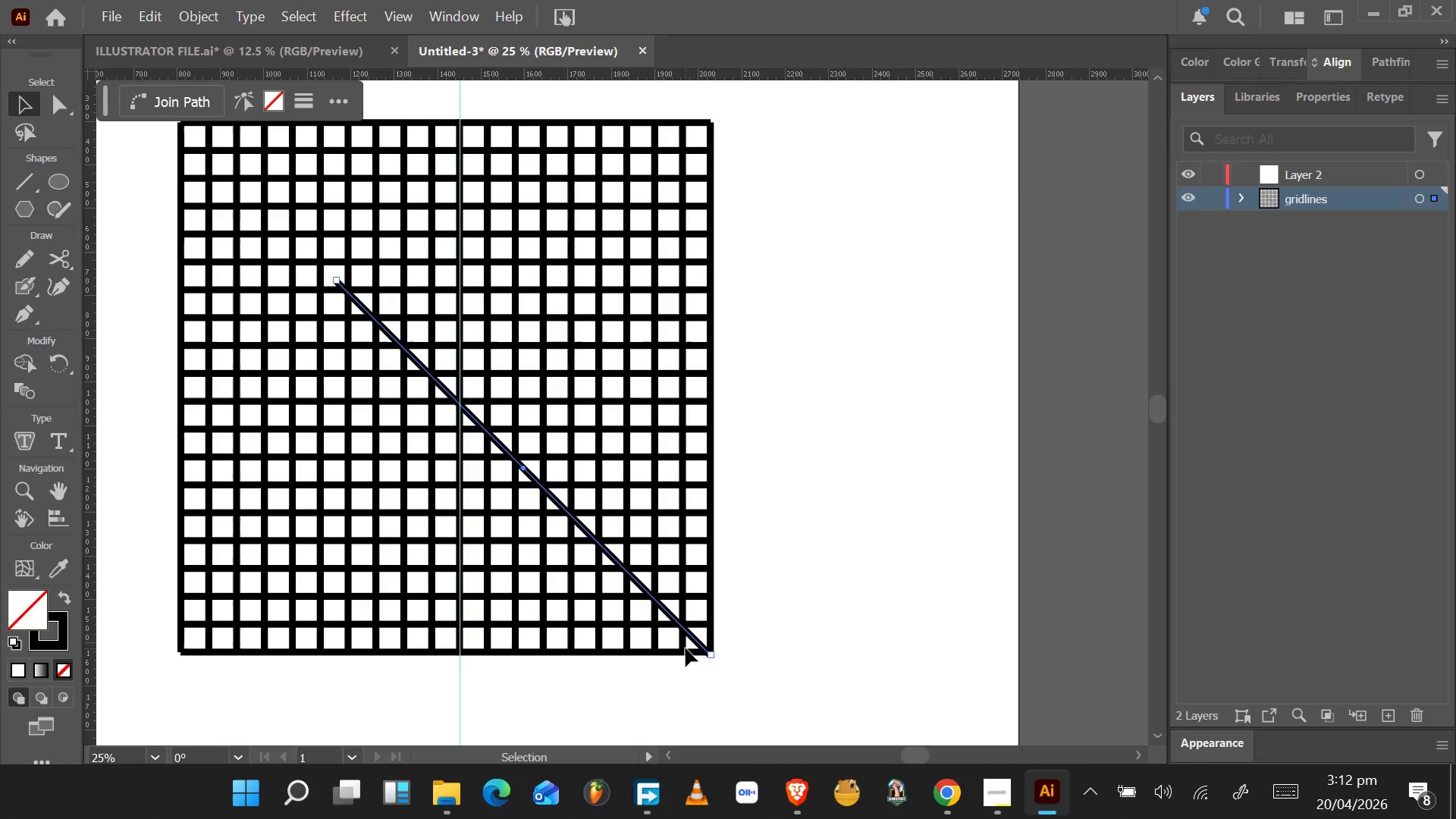 
left_click_drag(start_coordinate=[693, 639], to_coordinate=[692, 633])
 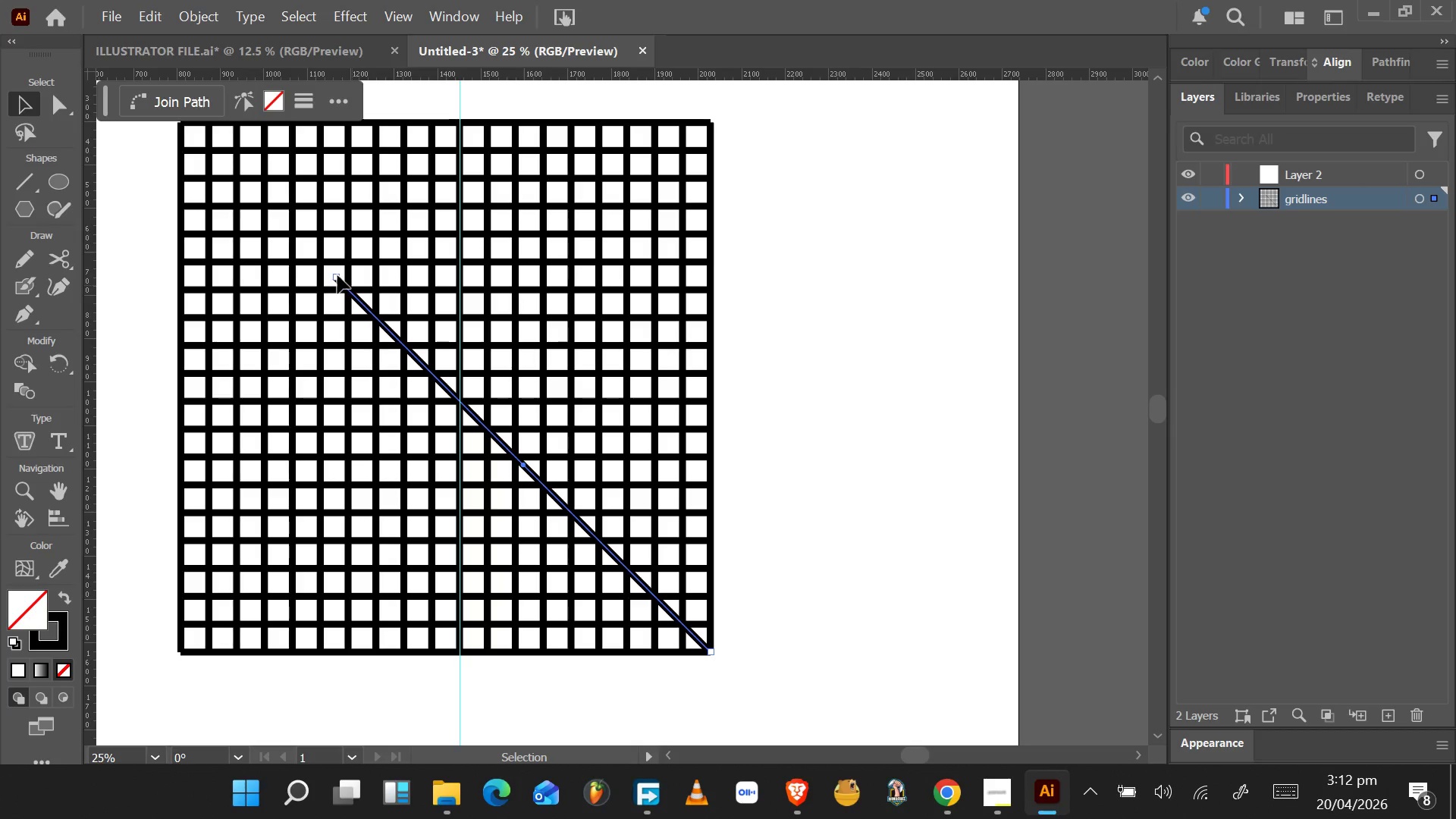 
hold_key(key=AltLeft, duration=0.42)
 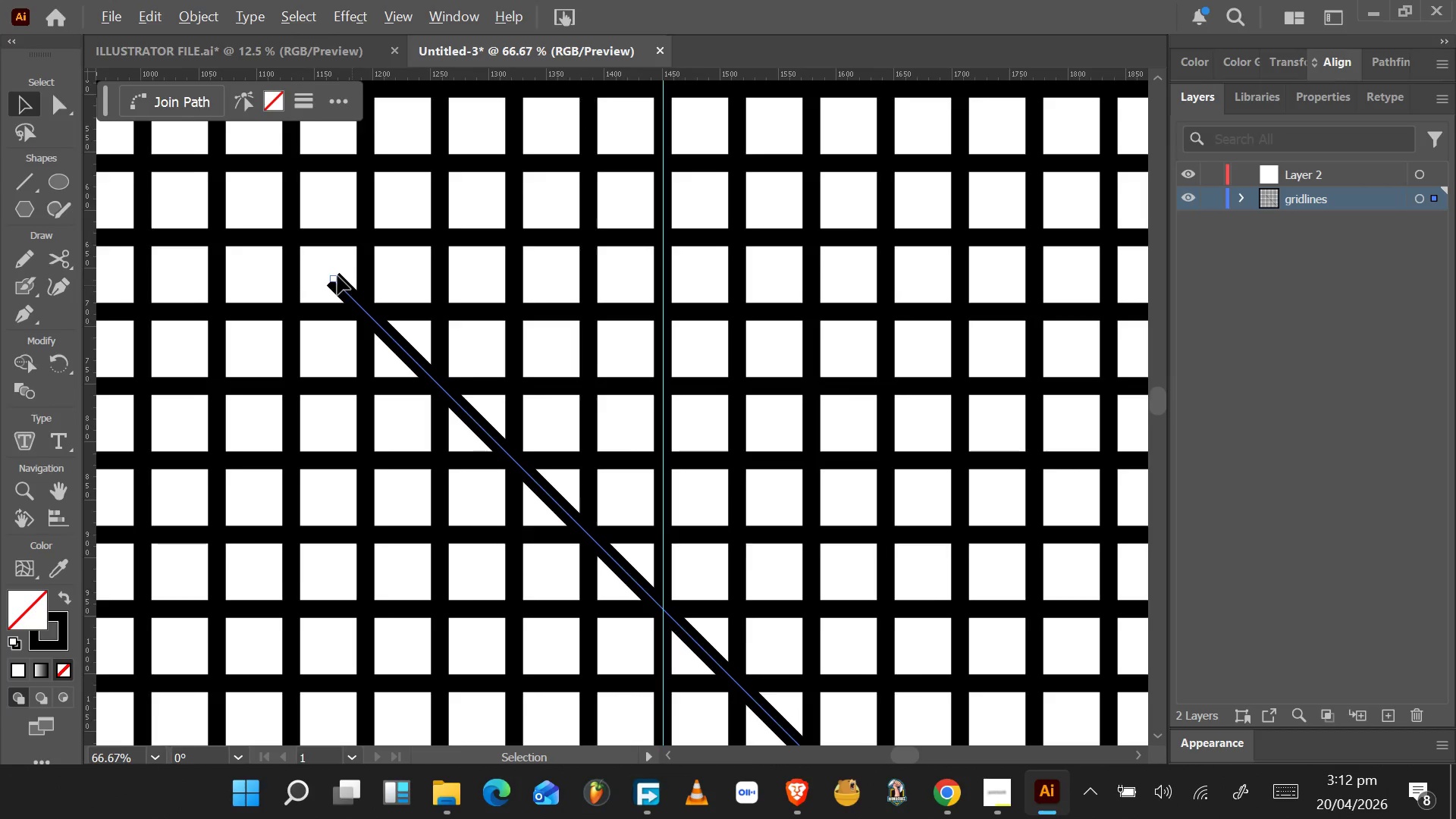 
hold_key(key=AltLeft, duration=0.53)
 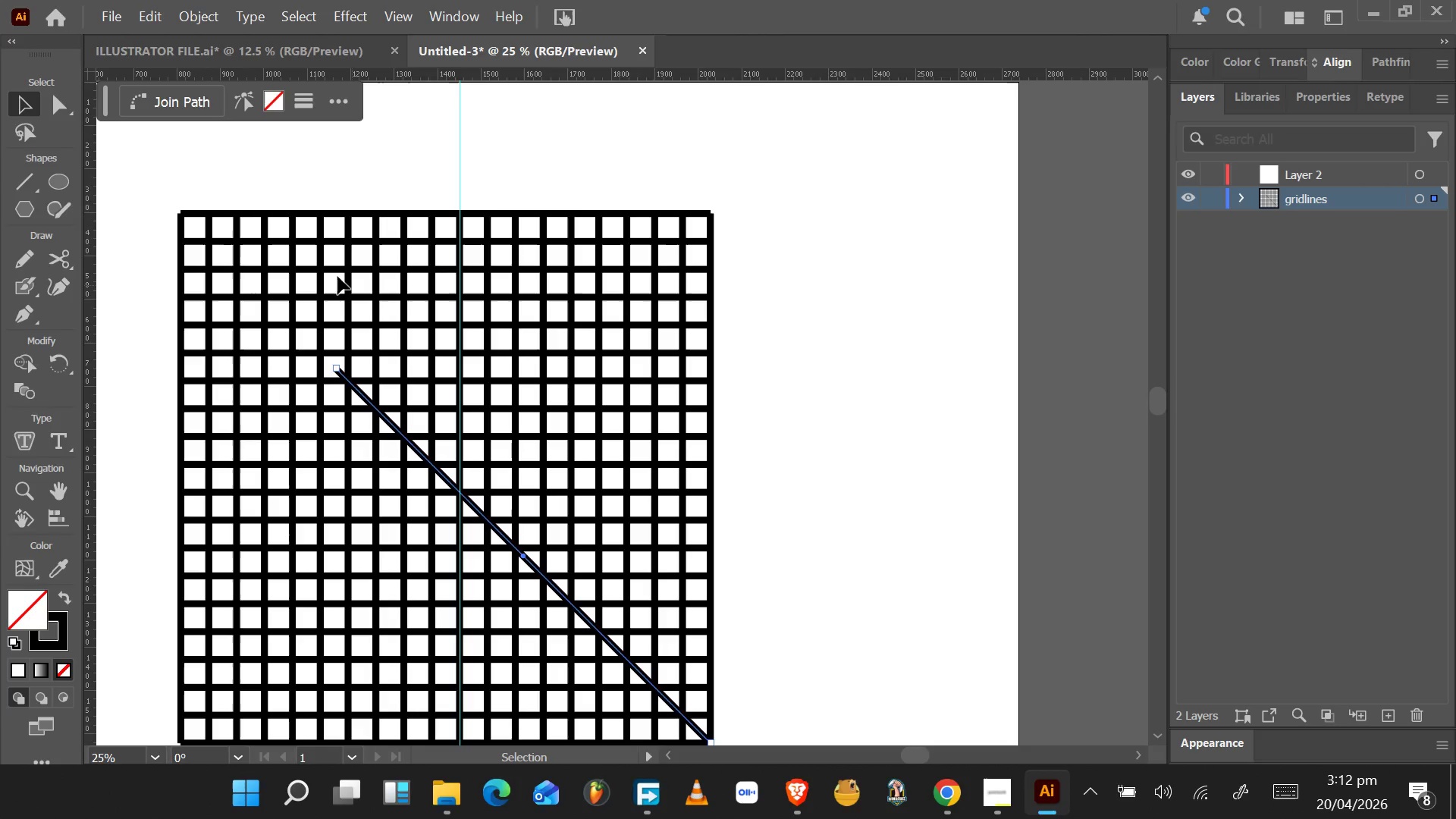 
scroll: coordinate [337, 276], scroll_direction: up, amount: 3.0
 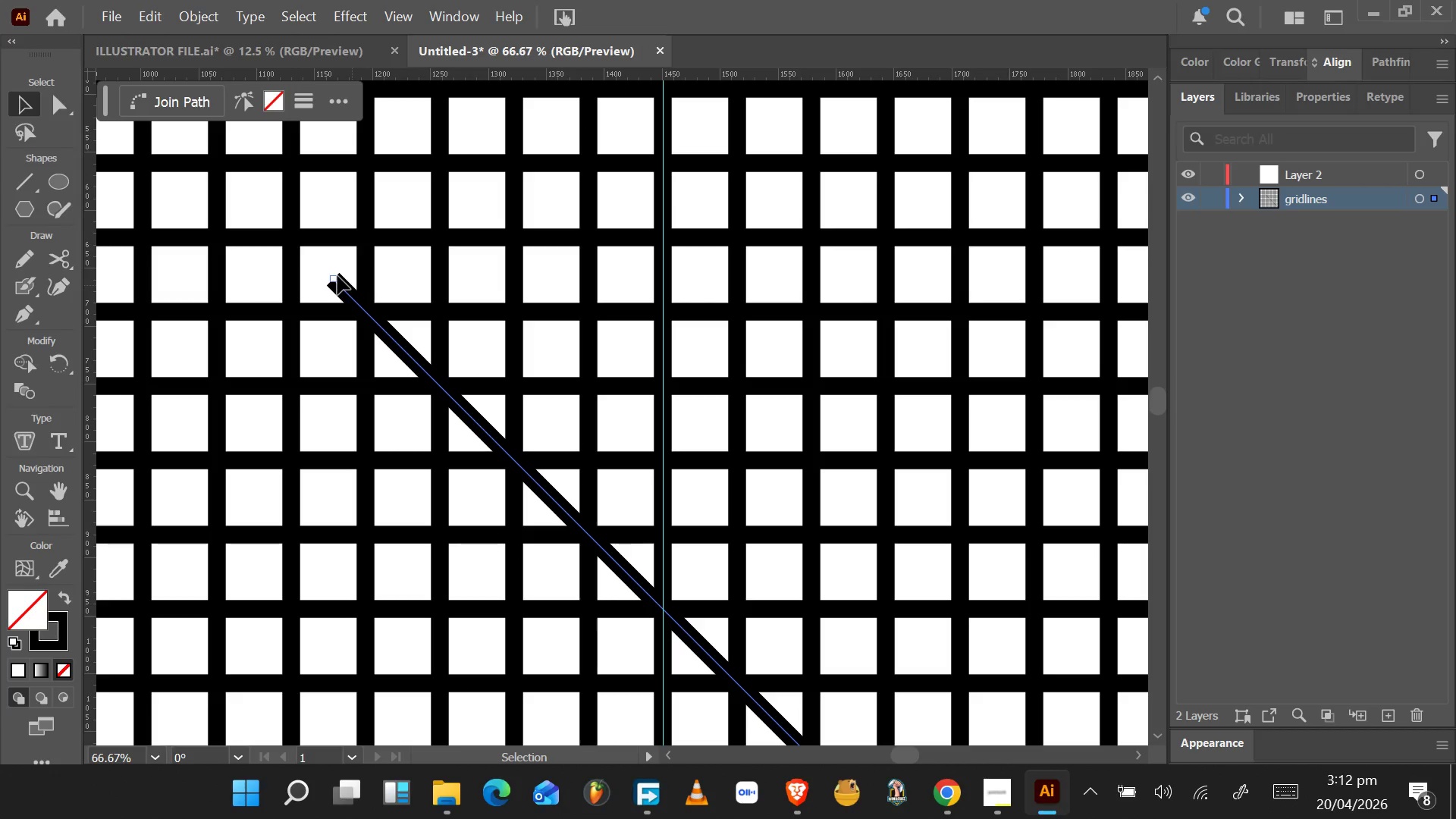 
scroll: coordinate [337, 276], scroll_direction: down, amount: 3.0
 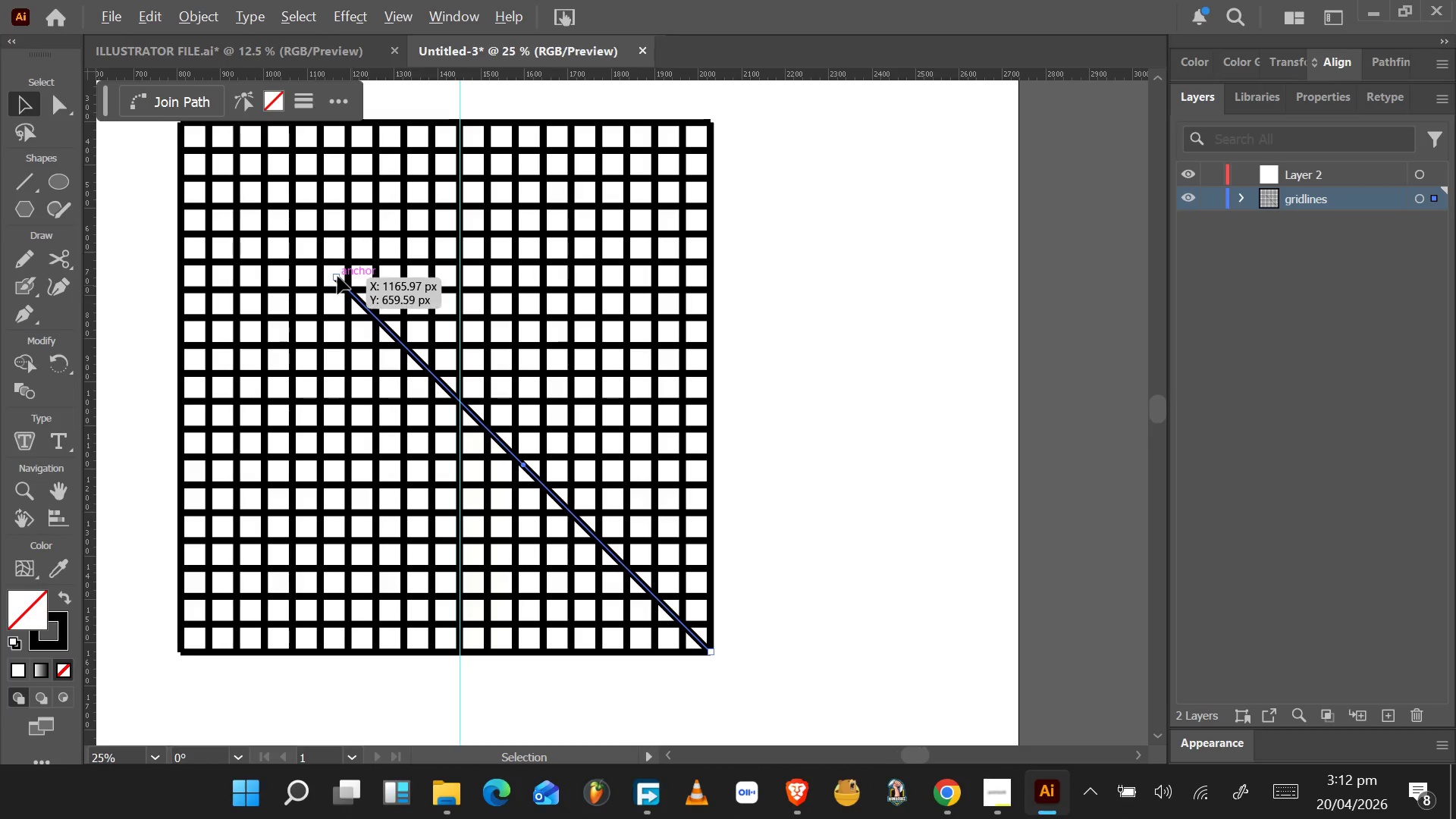 
hold_key(key=AltLeft, duration=0.33)
 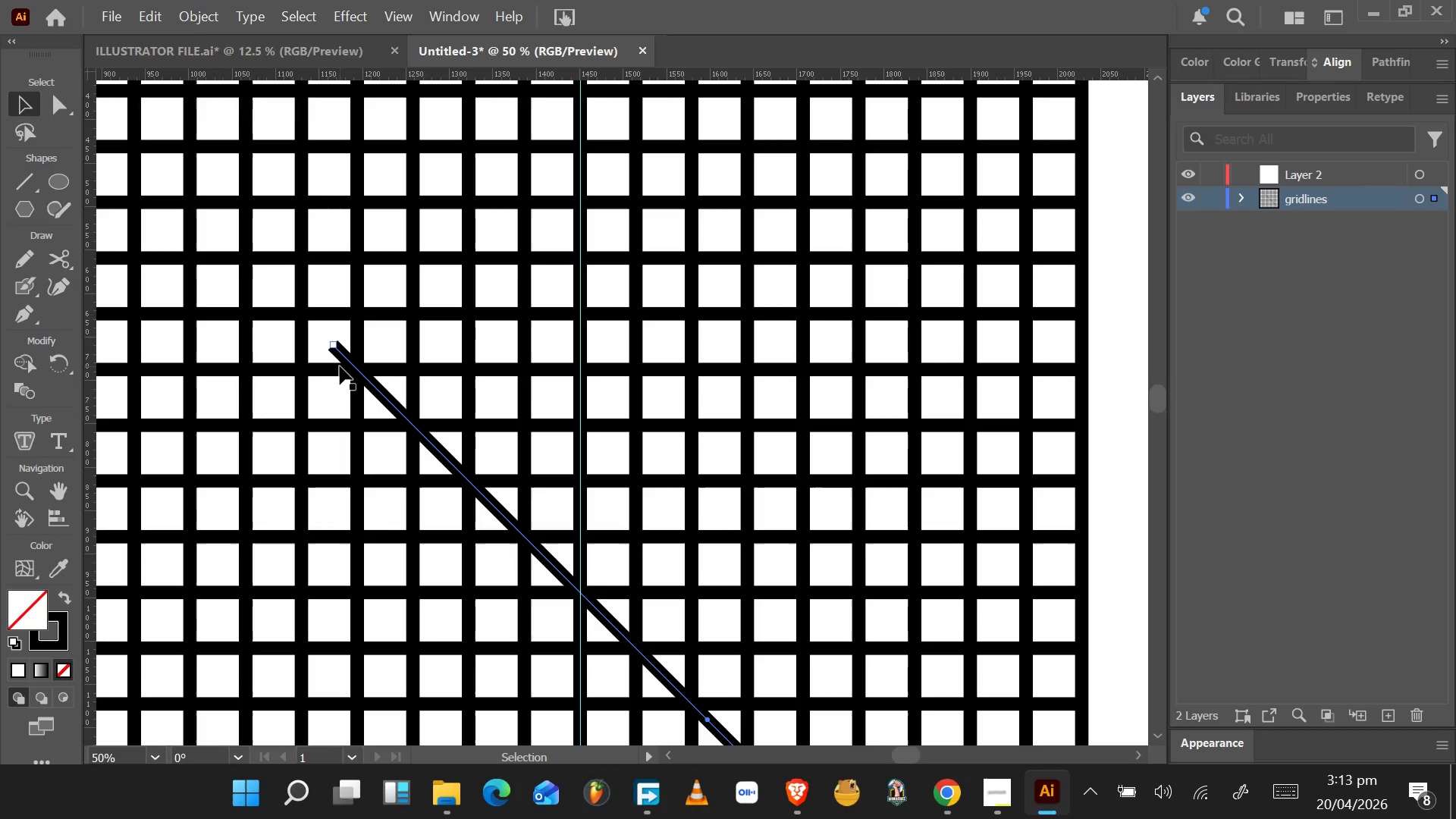 
scroll: coordinate [340, 338], scroll_direction: up, amount: 7.0
 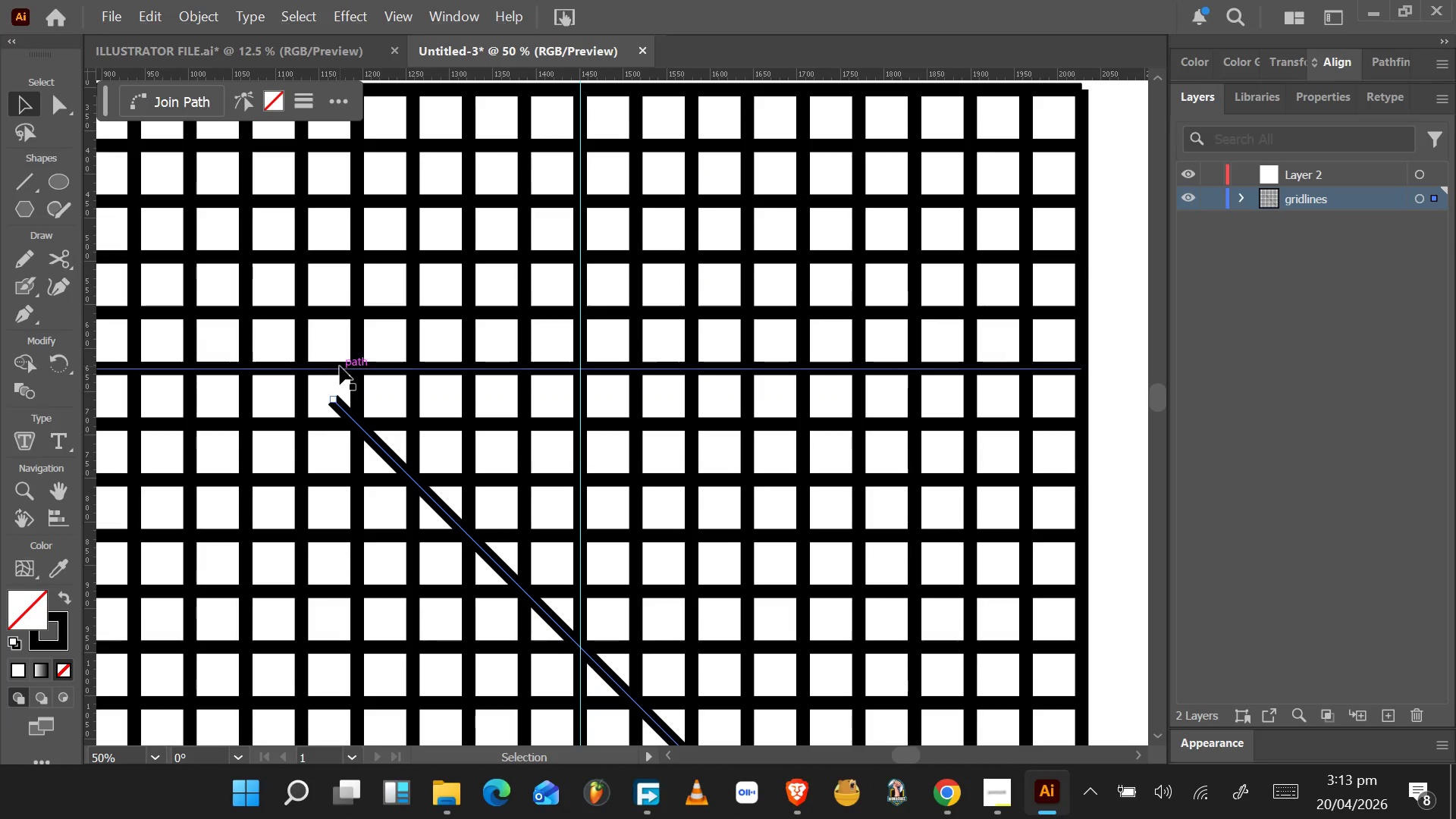 
hold_key(key=AltLeft, duration=0.48)
scroll: coordinate [340, 366], scroll_direction: down, amount: 4.0
 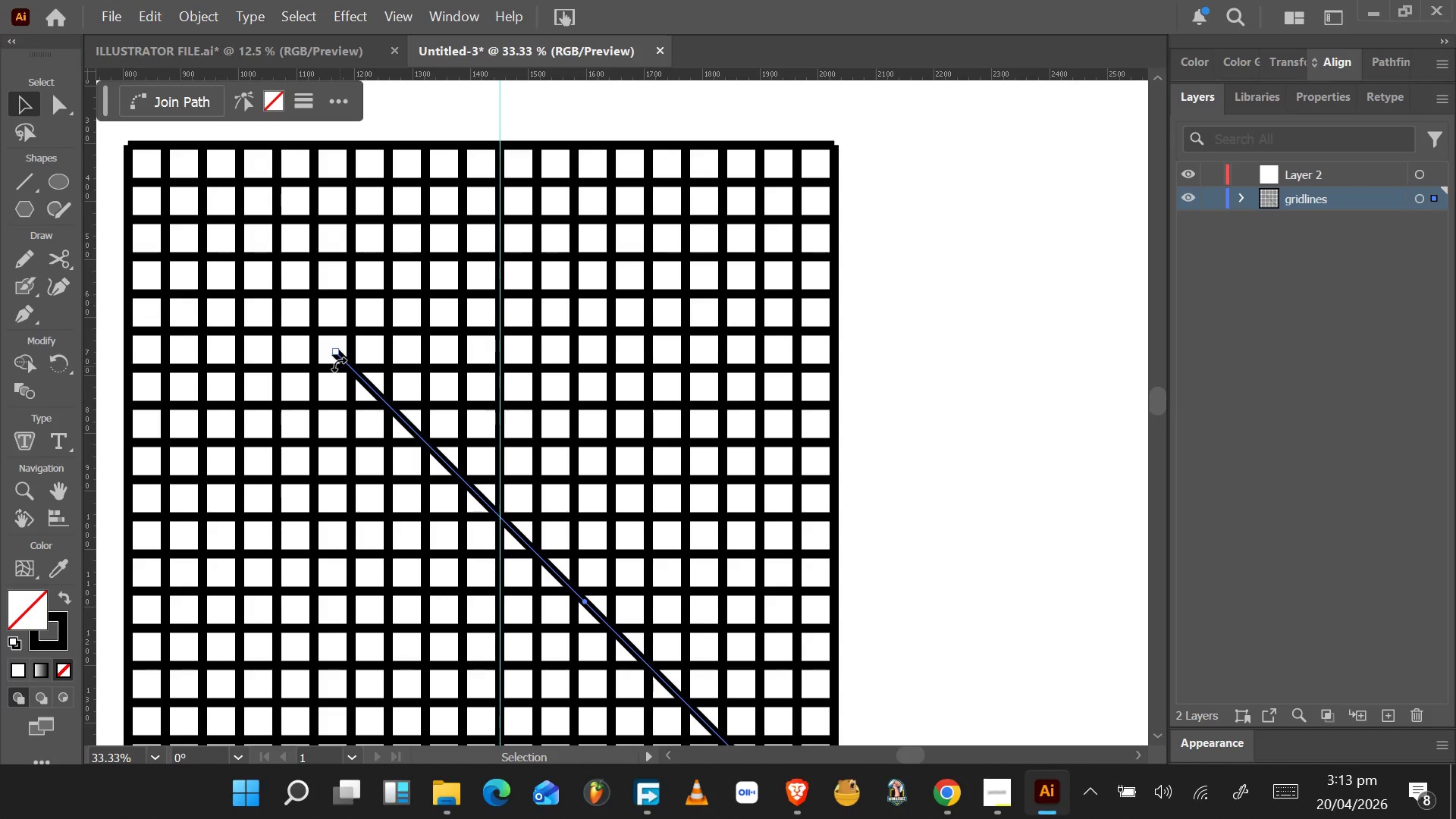 
key(Alt+AltLeft)
 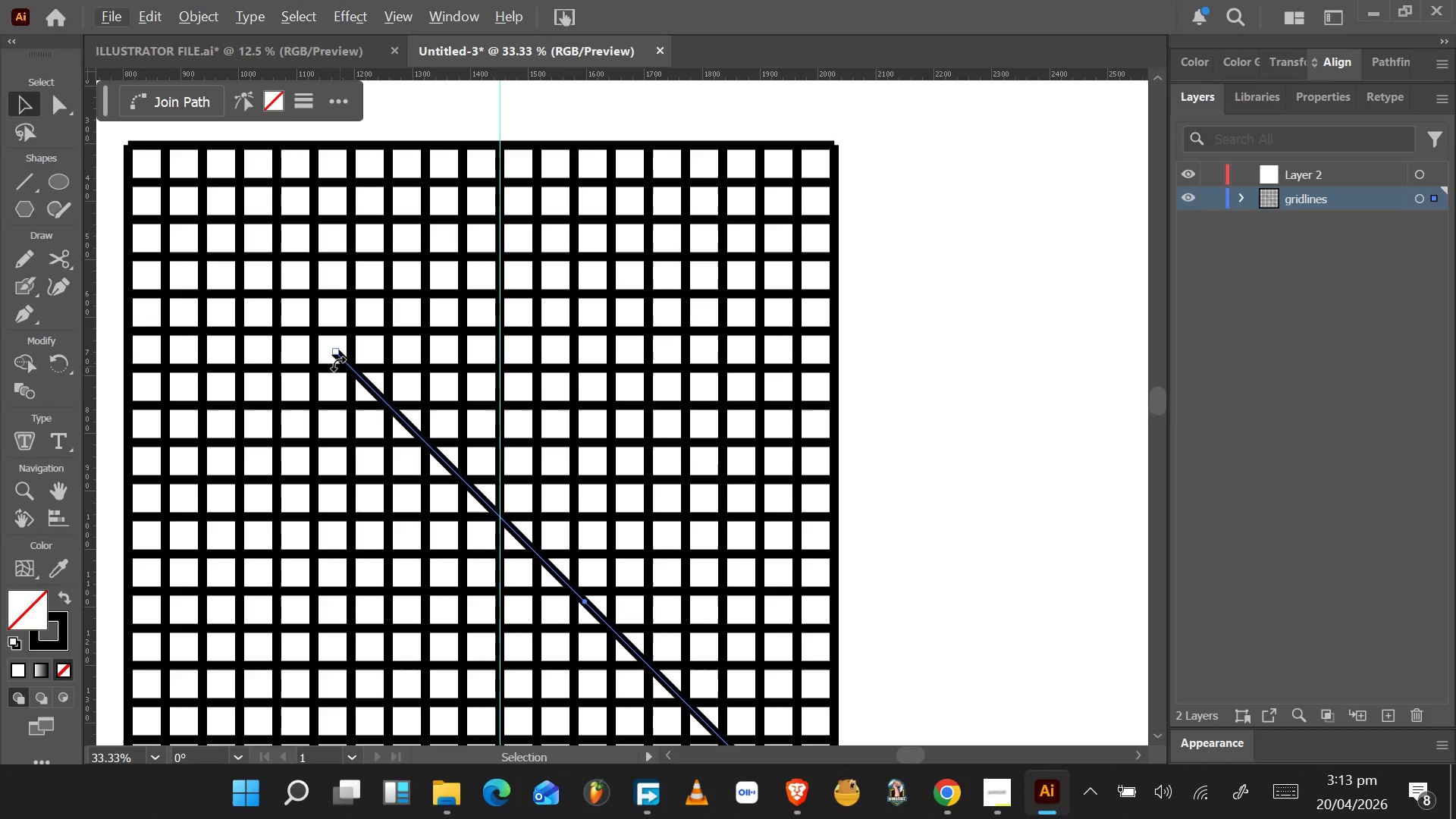 
key(A)
 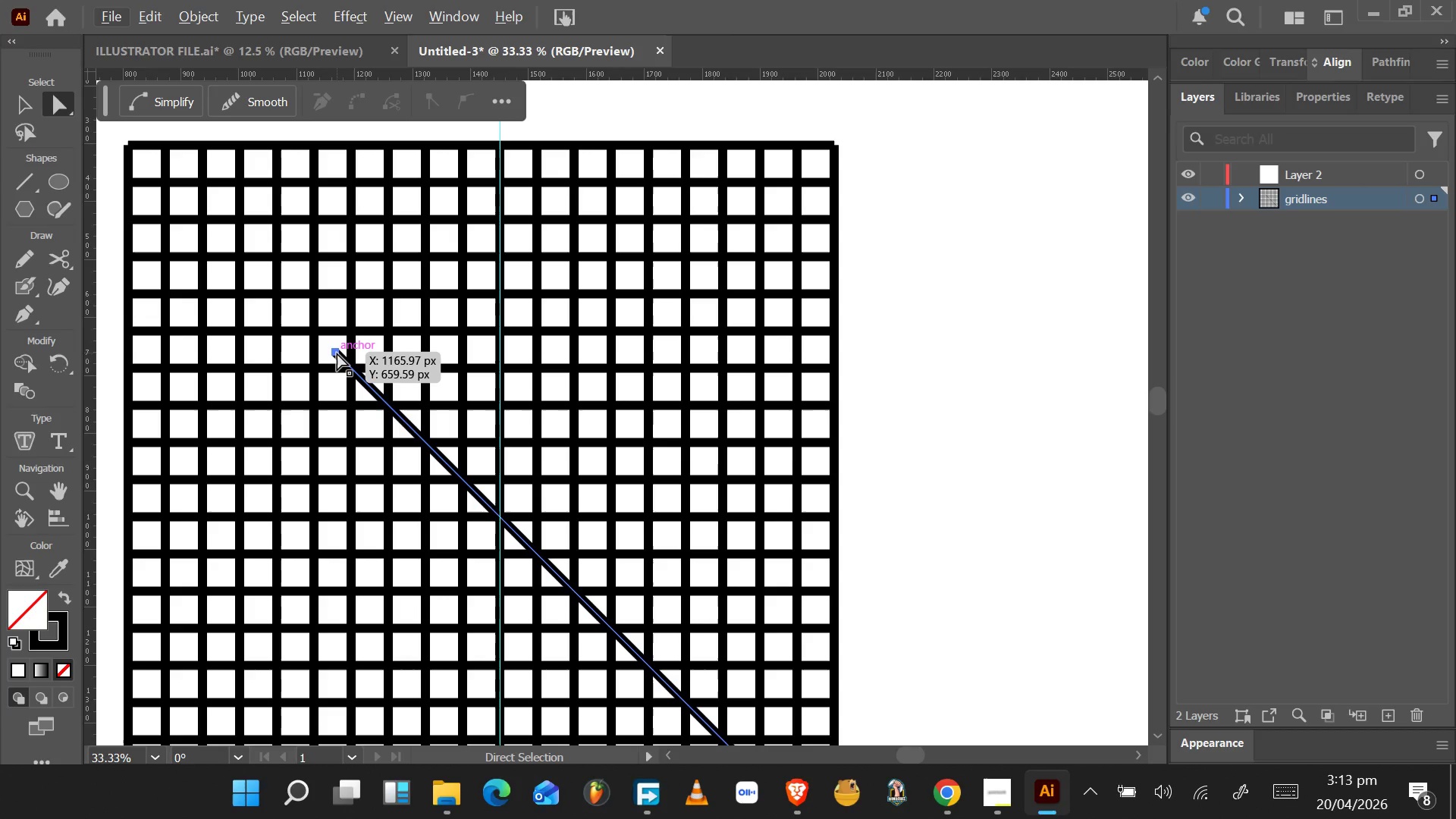 
left_click_drag(start_coordinate=[337, 353], to_coordinate=[129, 146])
 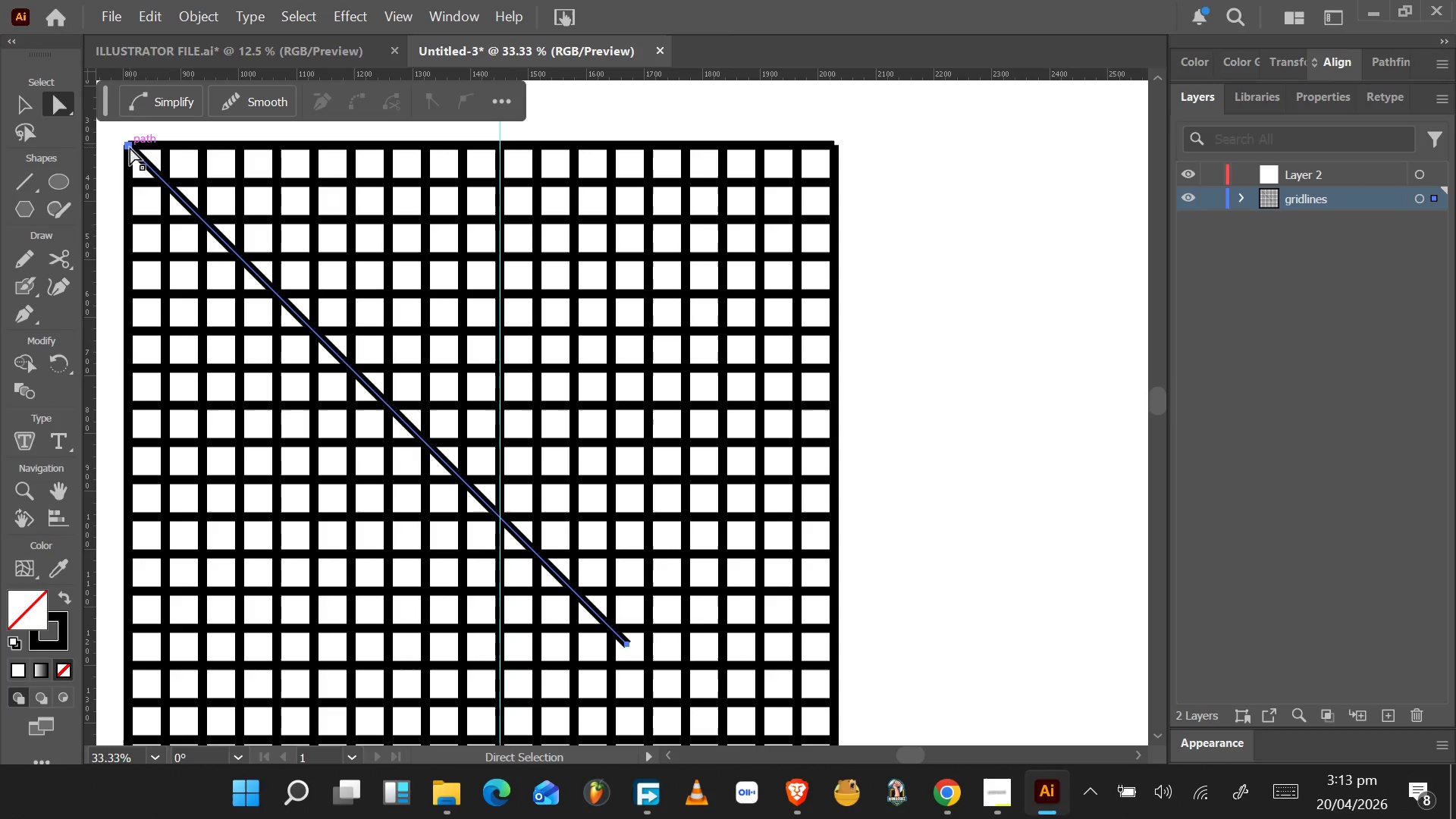 
key(Control+Z)
 